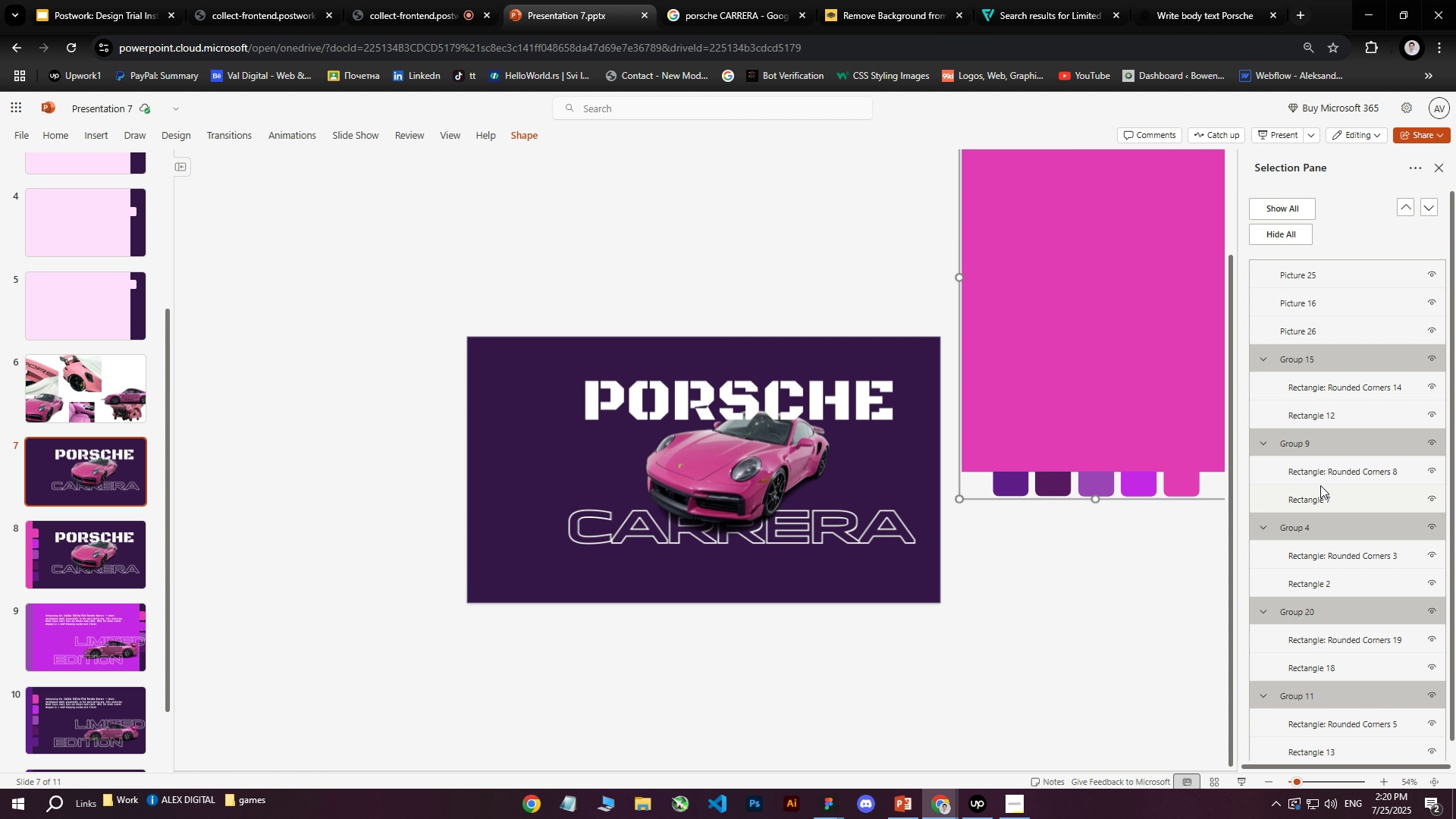 
left_click([1319, 491])
 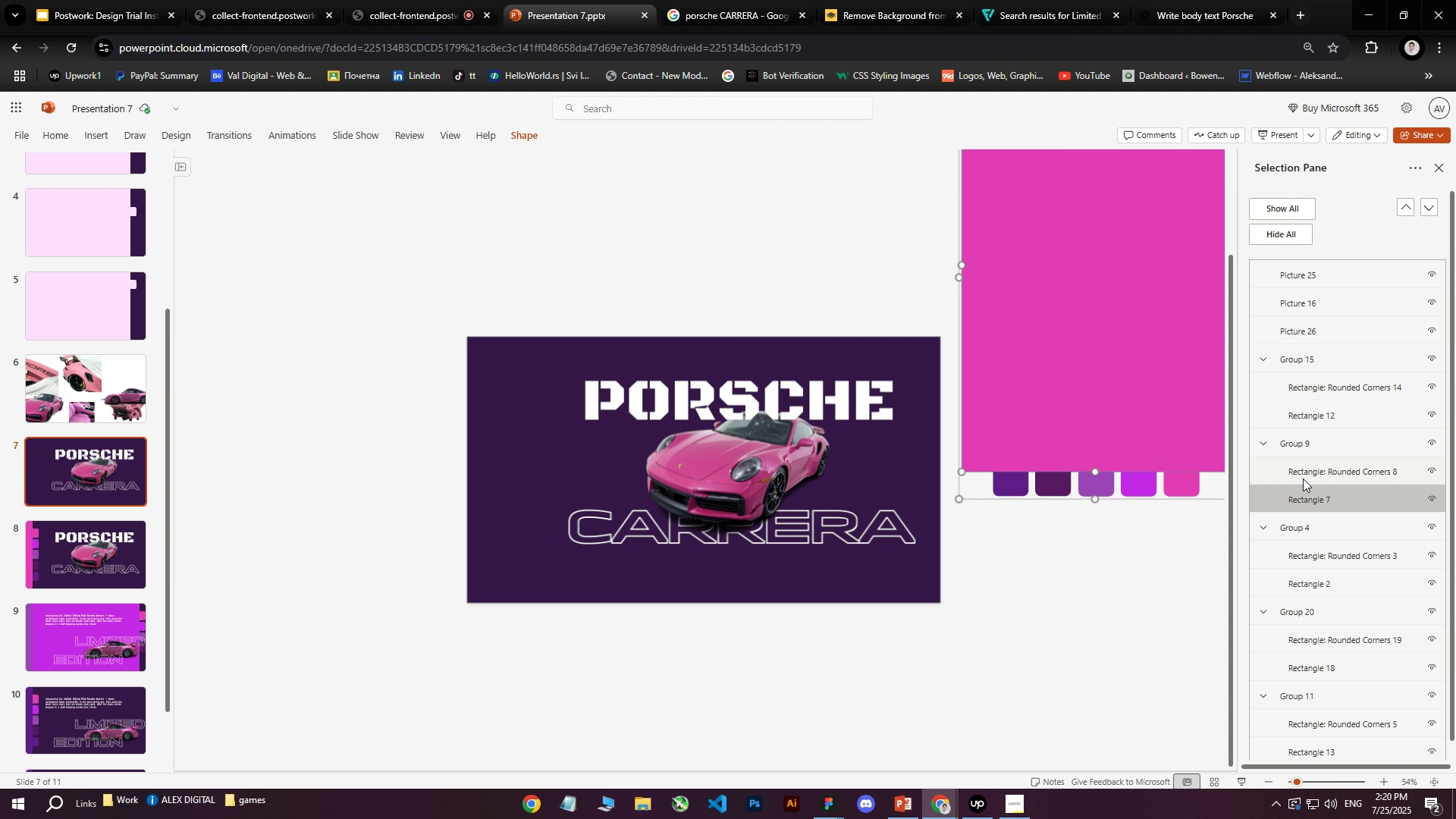 
left_click([1304, 475])
 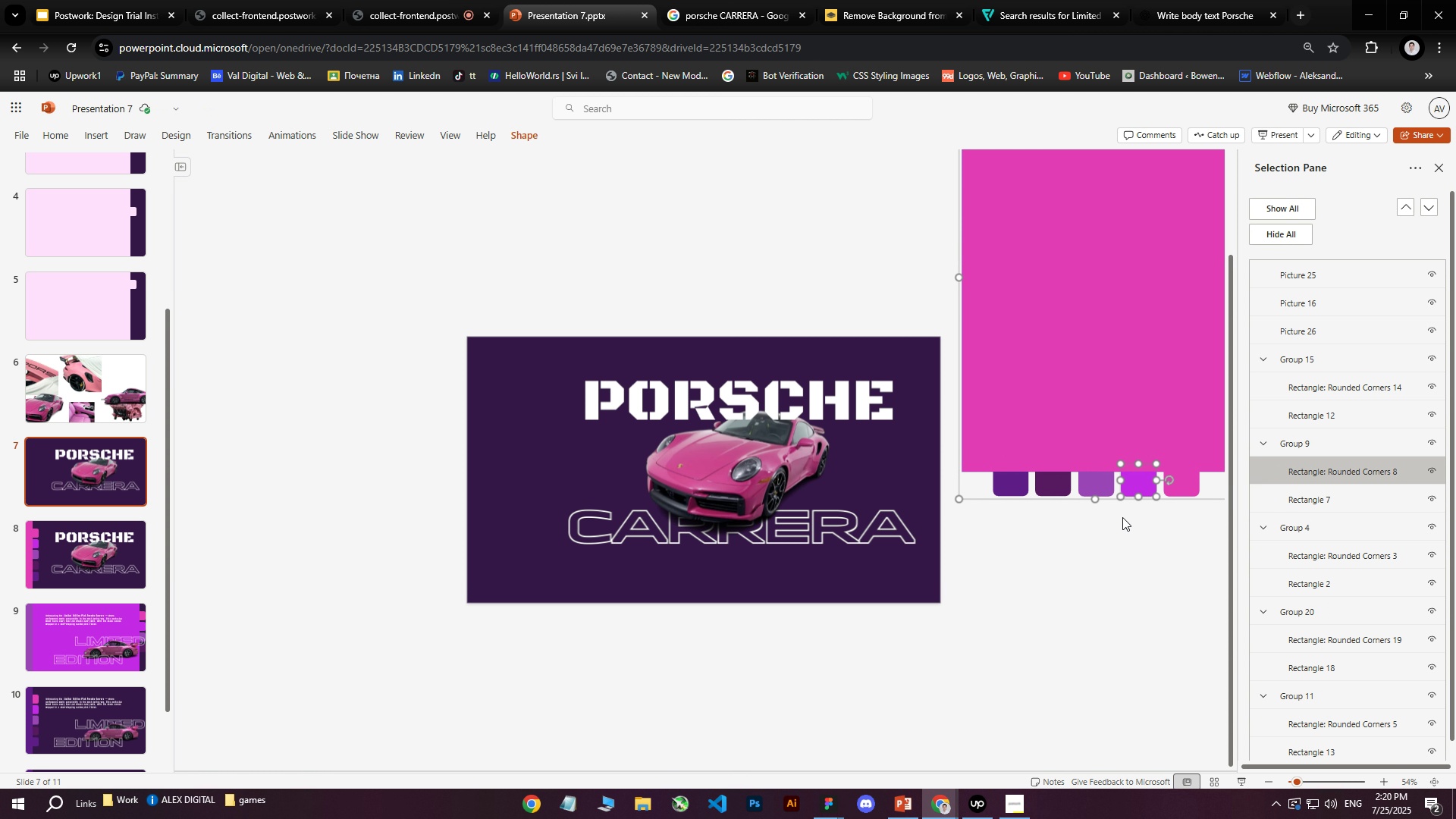 
left_click([1004, 485])
 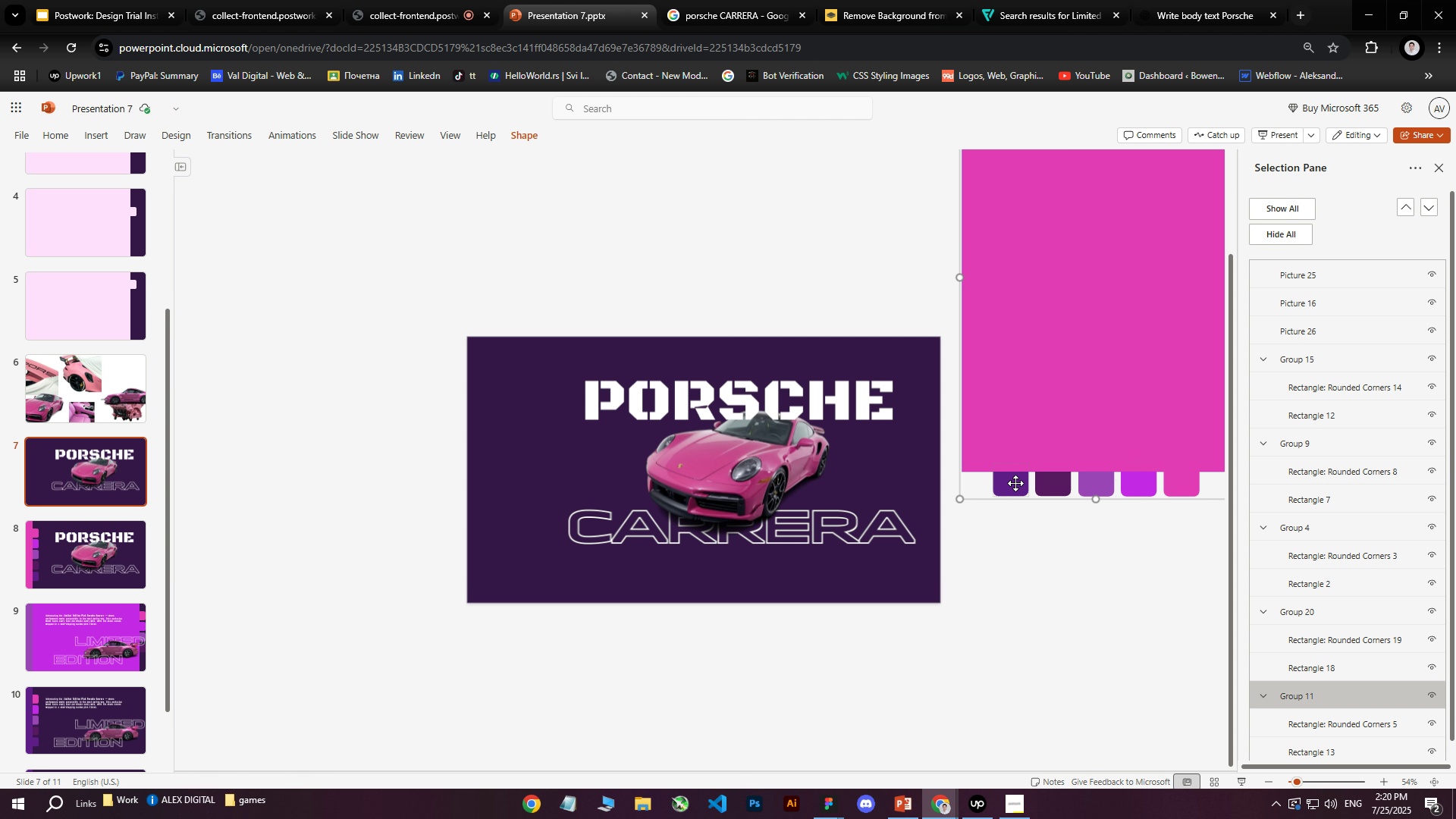 
left_click_drag(start_coordinate=[1010, 486], to_coordinate=[996, 499])
 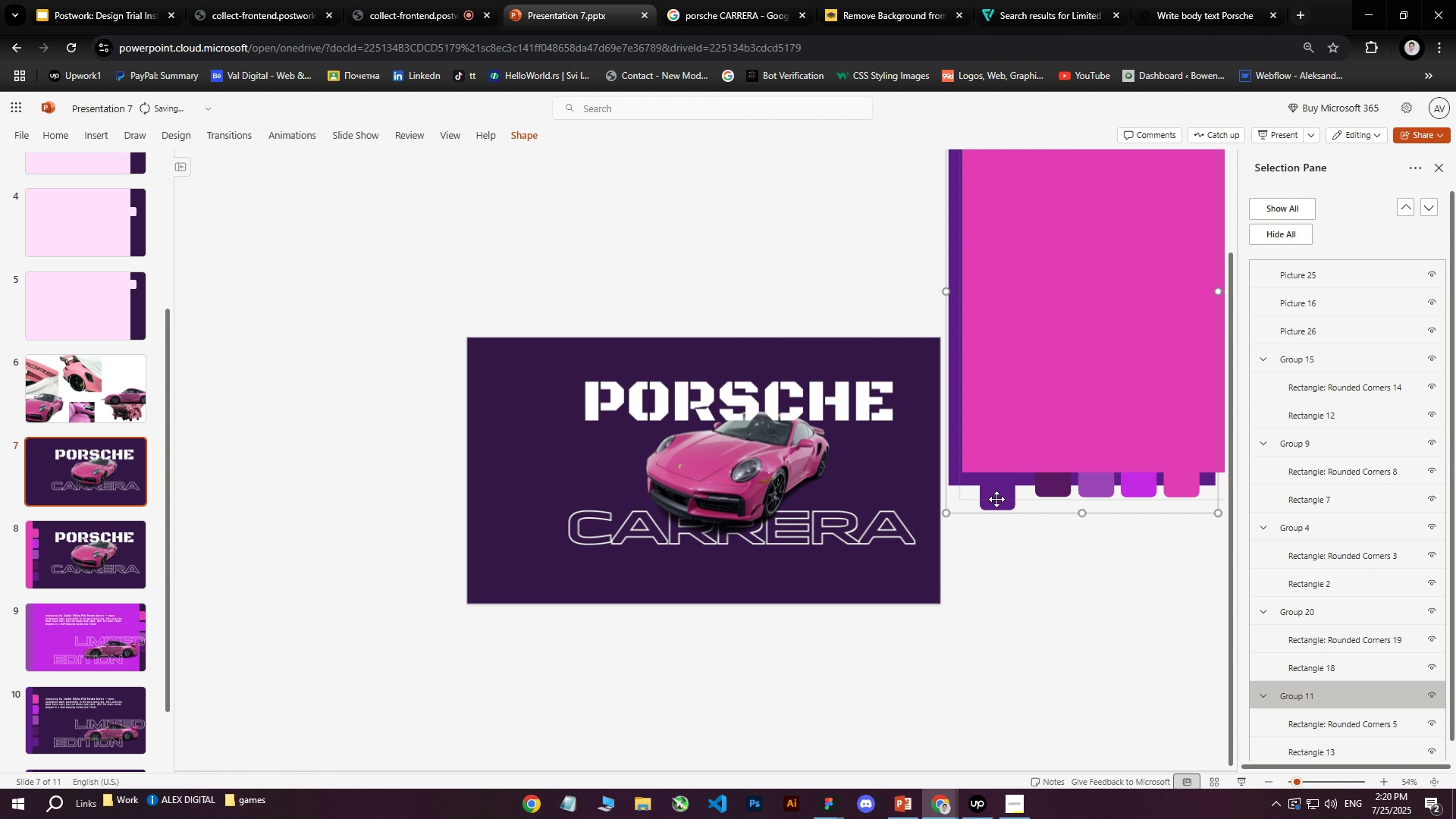 
key(Control+Z)
 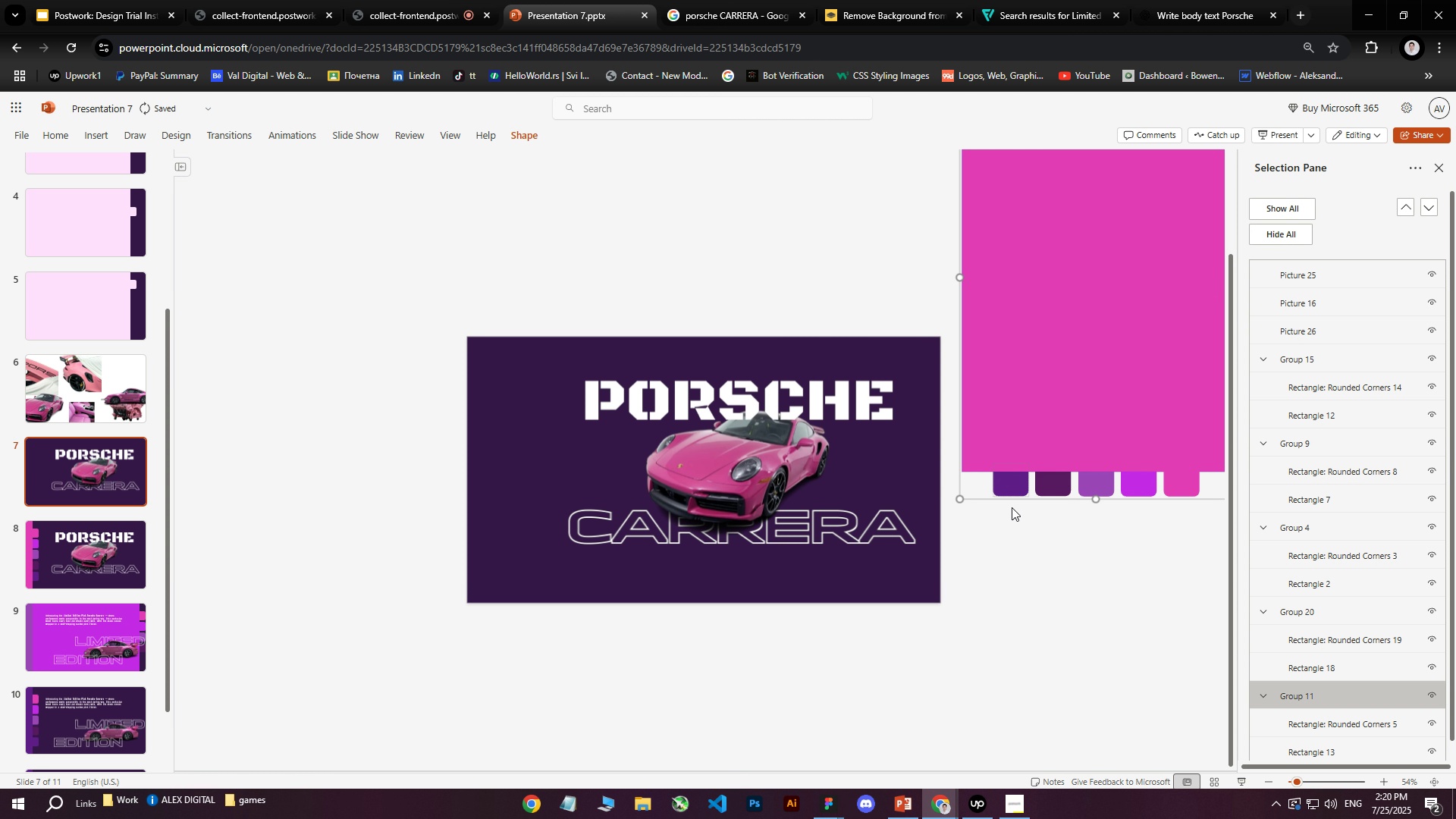 
left_click([1025, 482])
 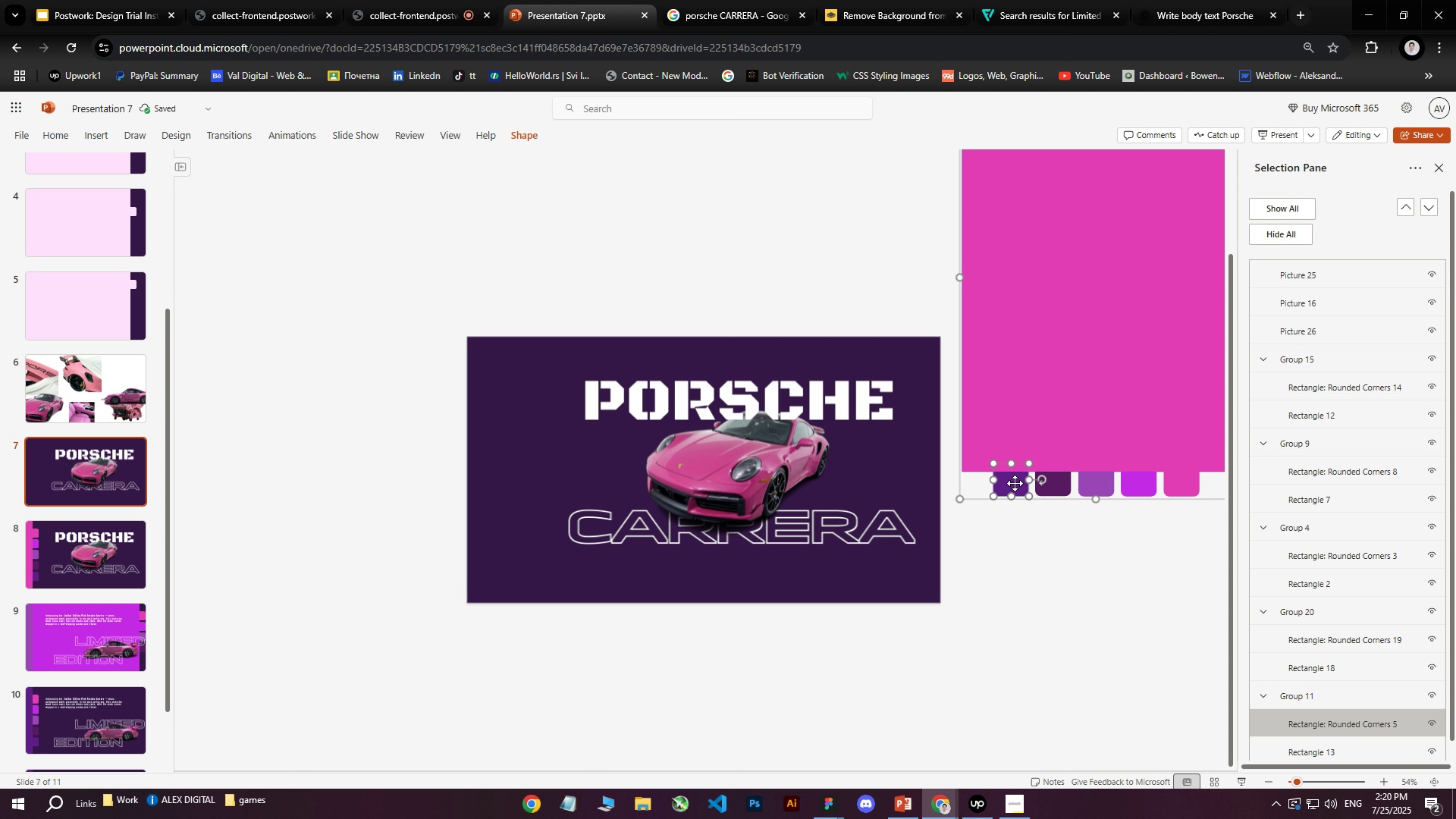 
key(Control+D)
 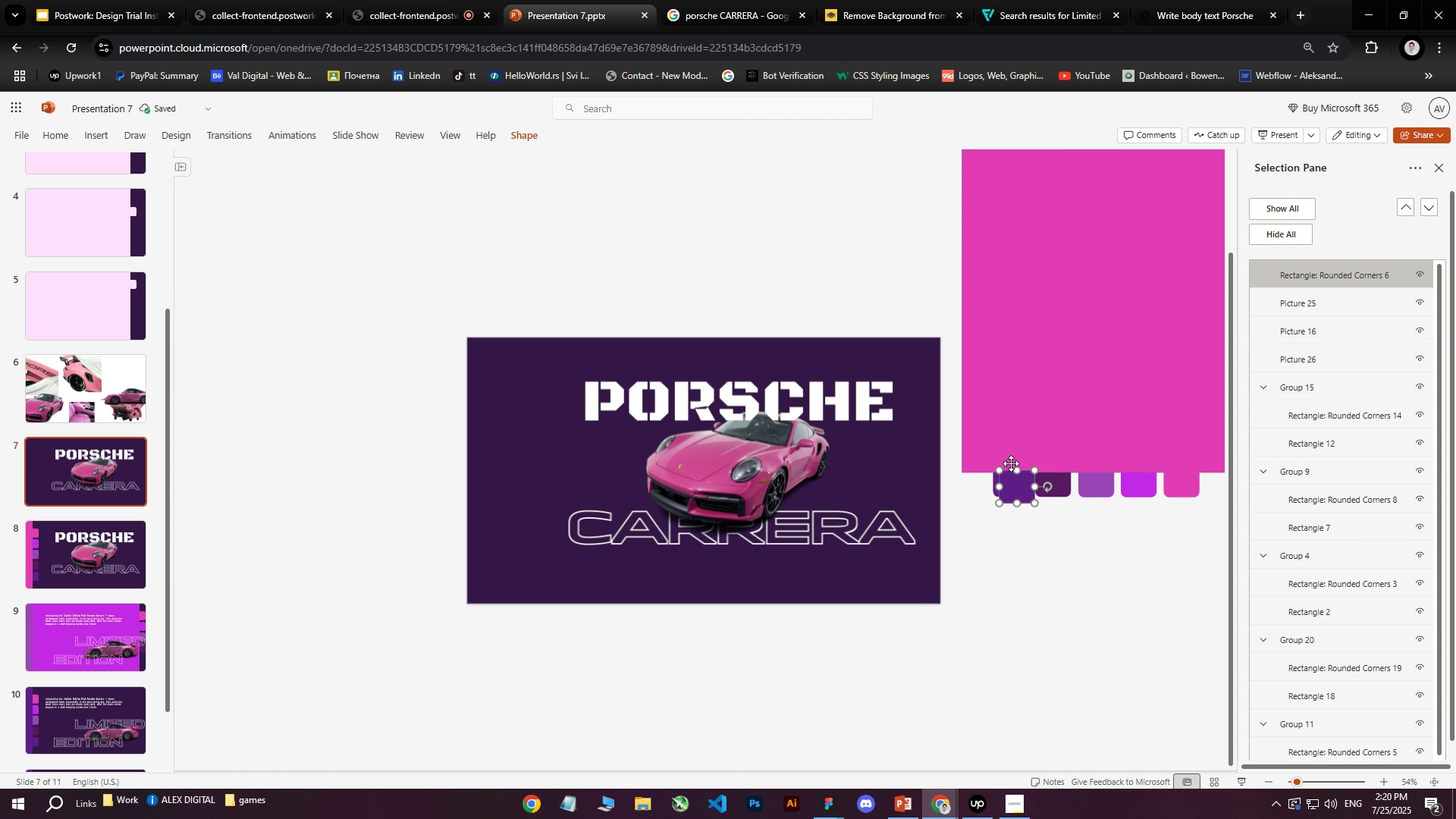 
left_click_drag(start_coordinate=[1012, 486], to_coordinate=[557, 348])
 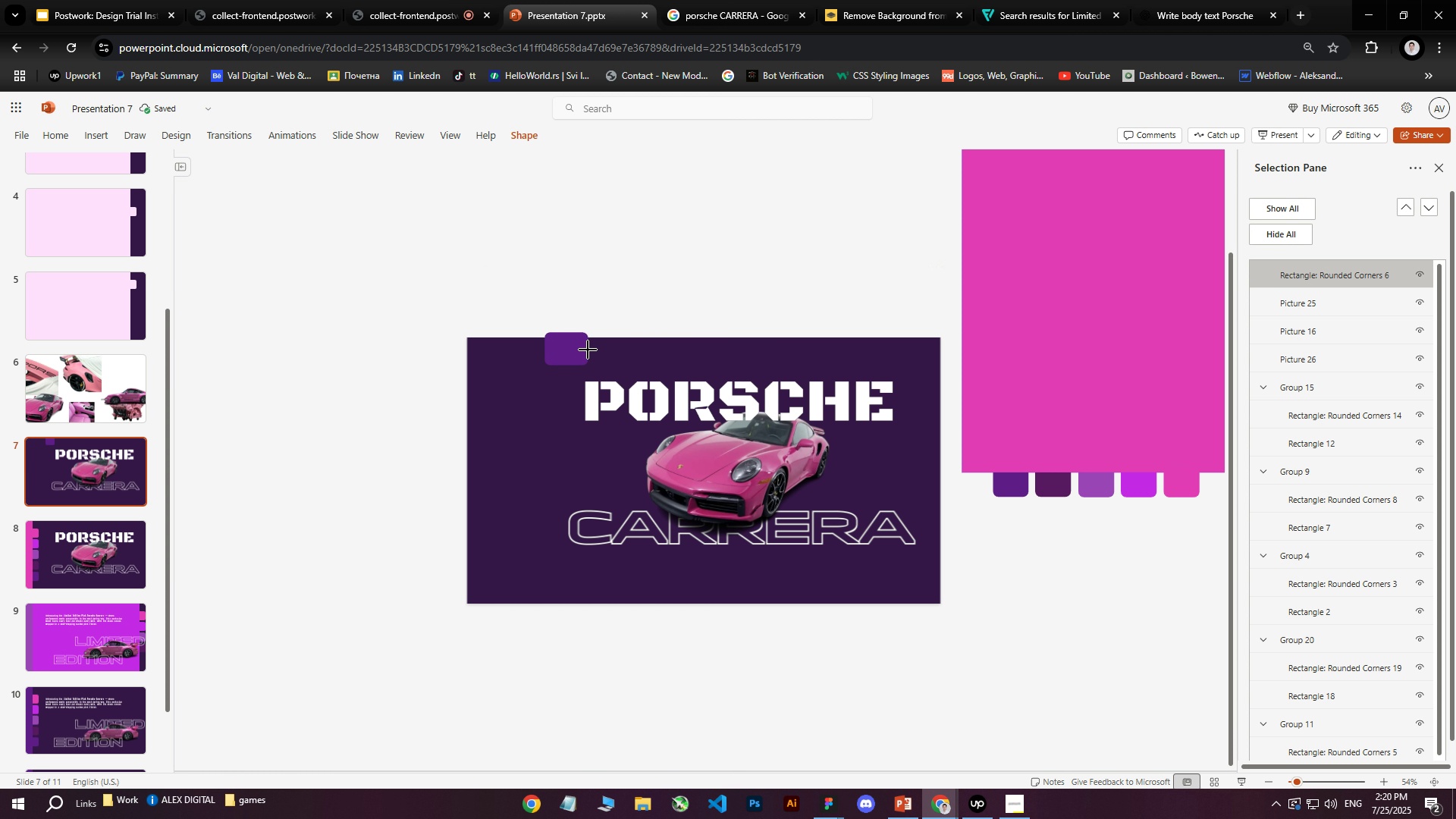 
left_click_drag(start_coordinate=[580, 350], to_coordinate=[590, 350])
 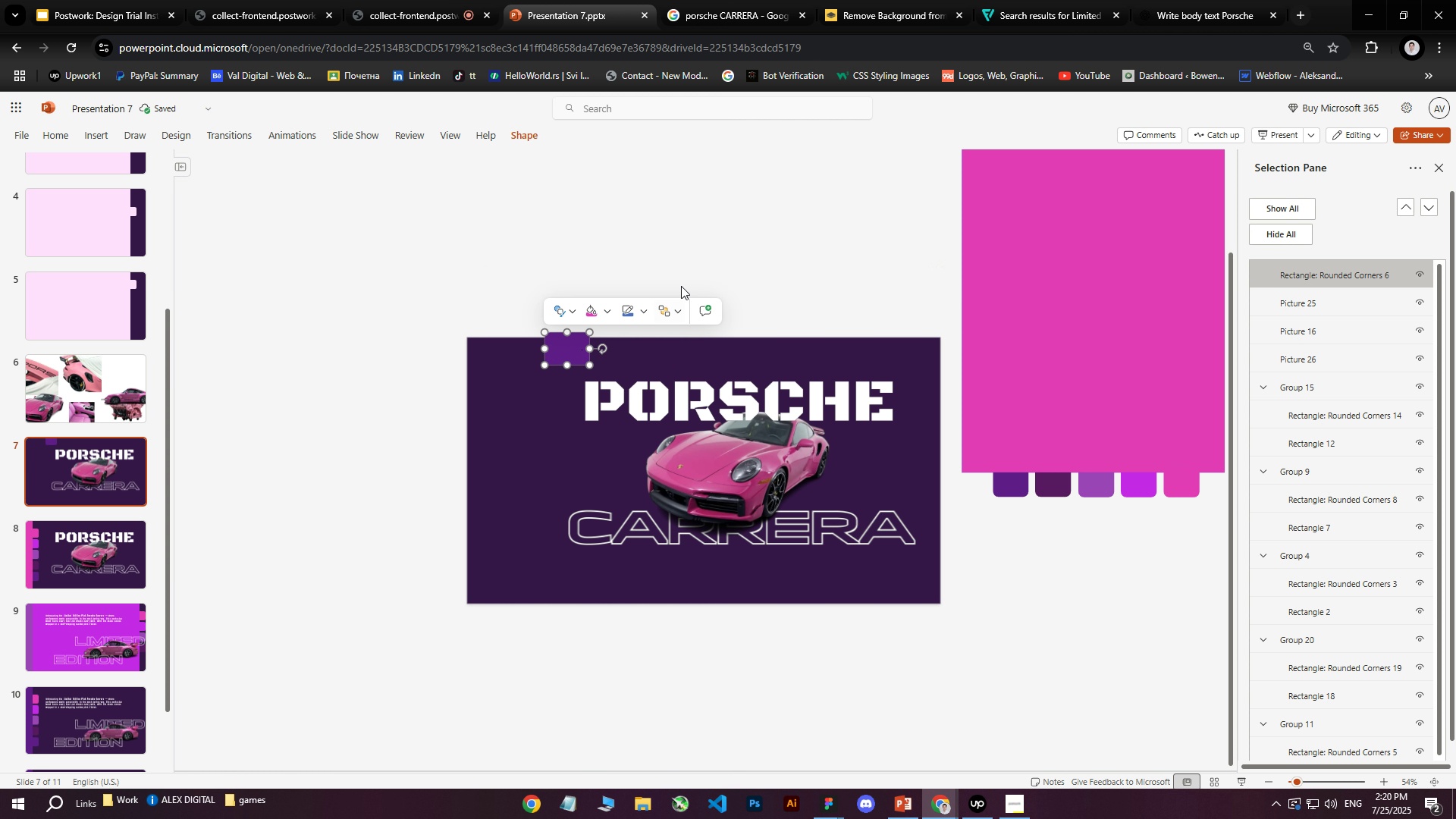 
left_click([681, 255])
 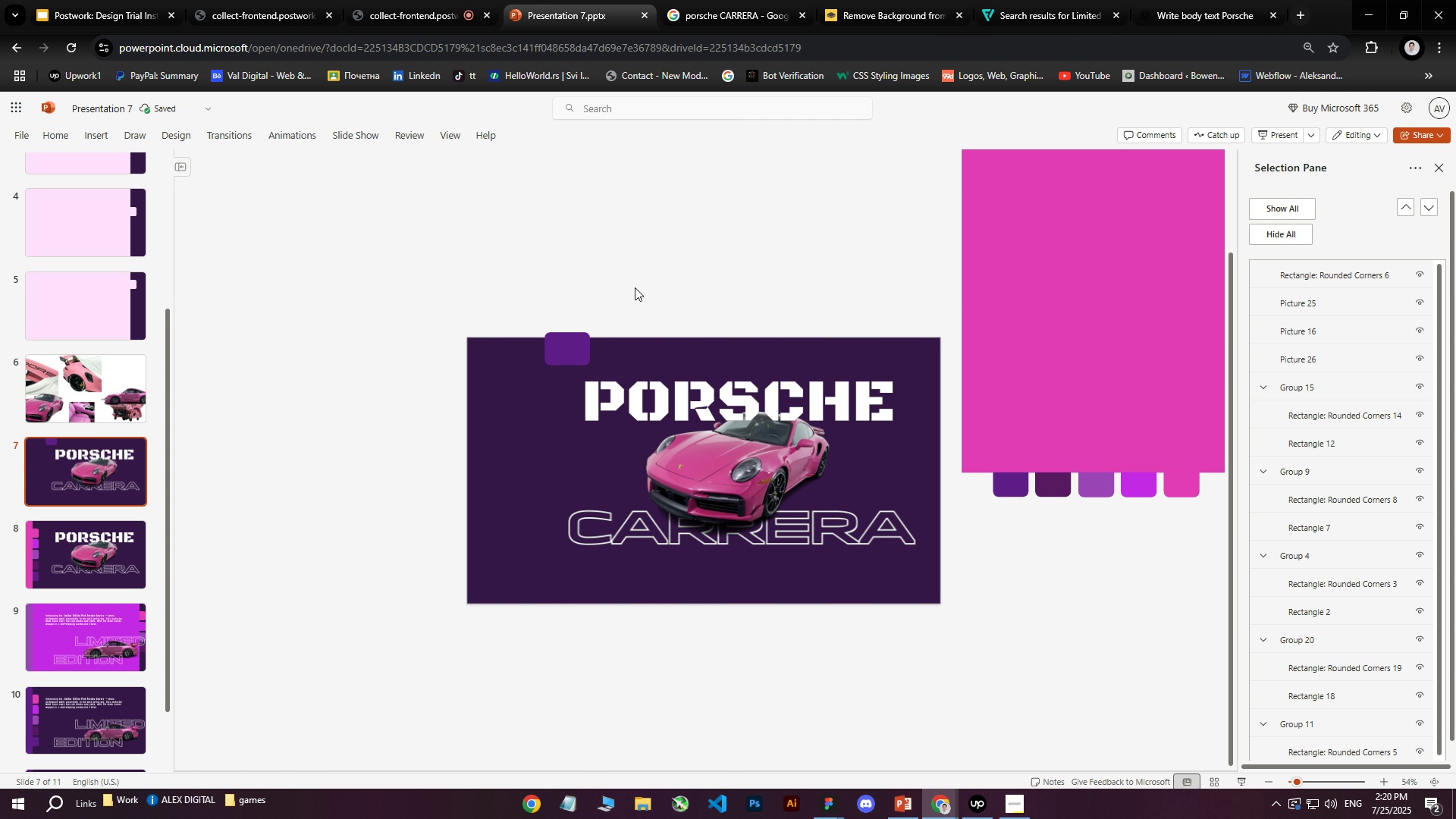 
left_click([577, 341])
 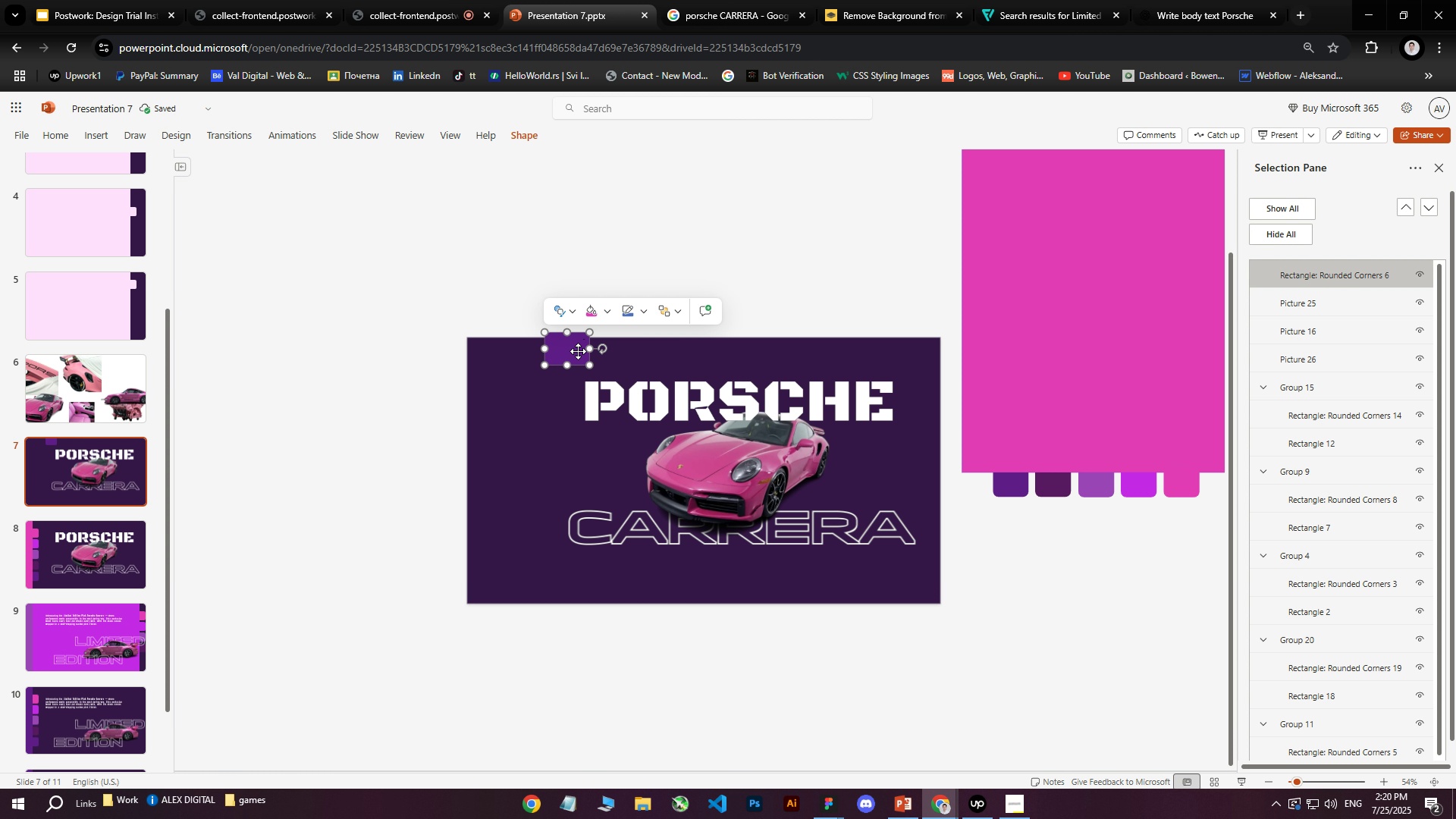 
key(Control+D)
 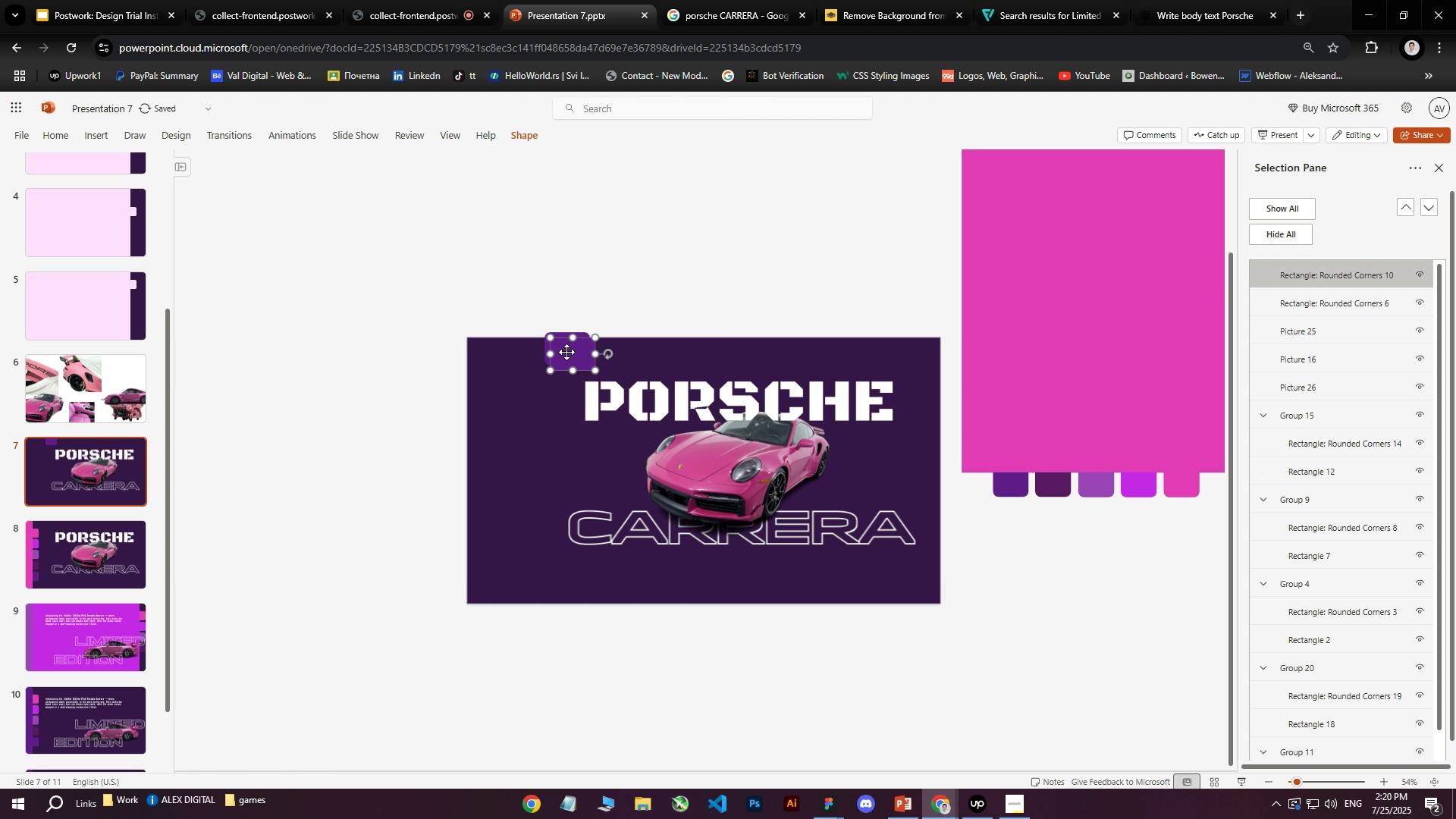 
left_click_drag(start_coordinate=[579, 357], to_coordinate=[624, 350])
 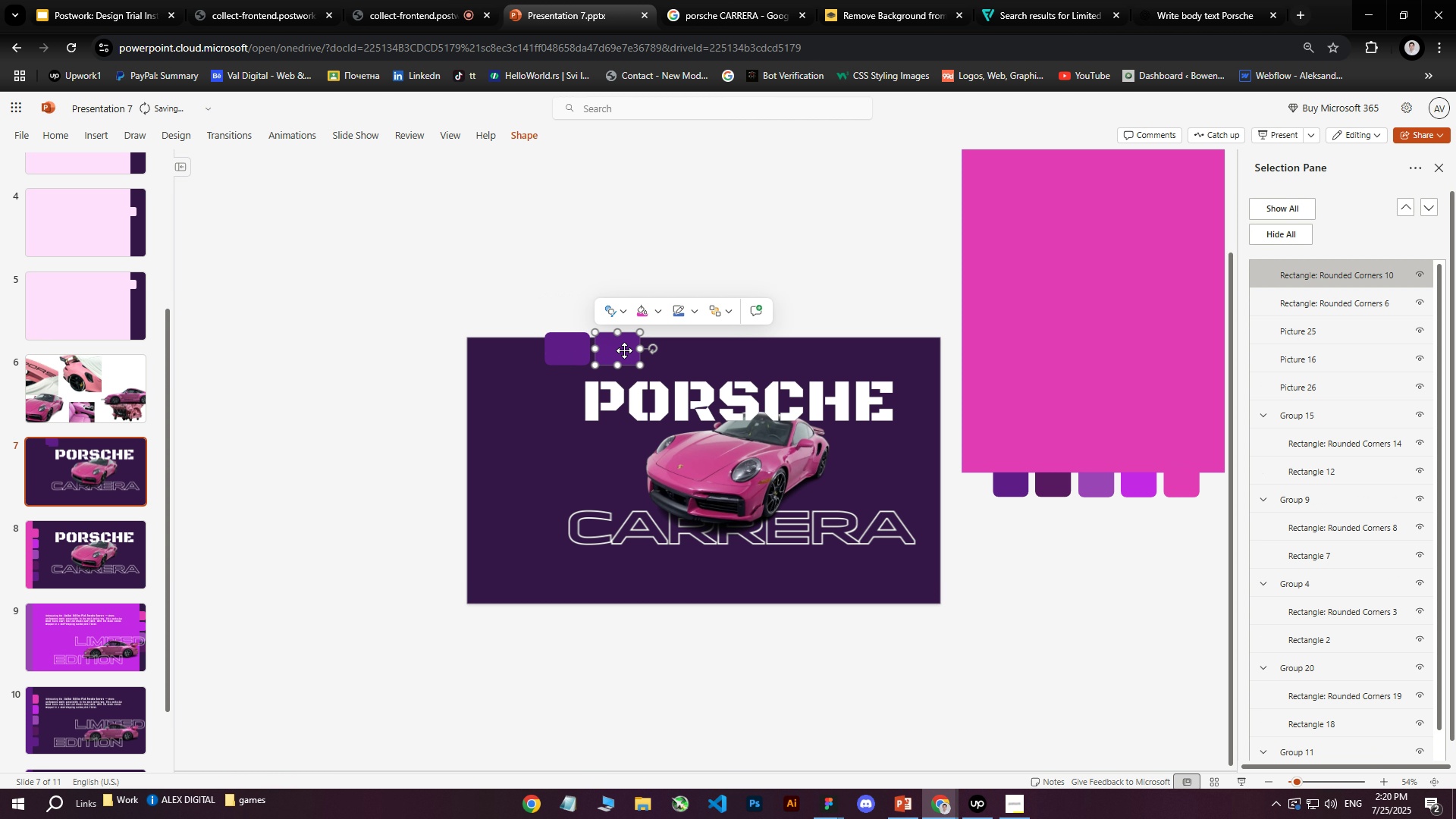 
hold_key(key=ControlLeft, duration=1.51)
scroll: coordinate [568, 572], scroll_direction: up, amount: 20.0
 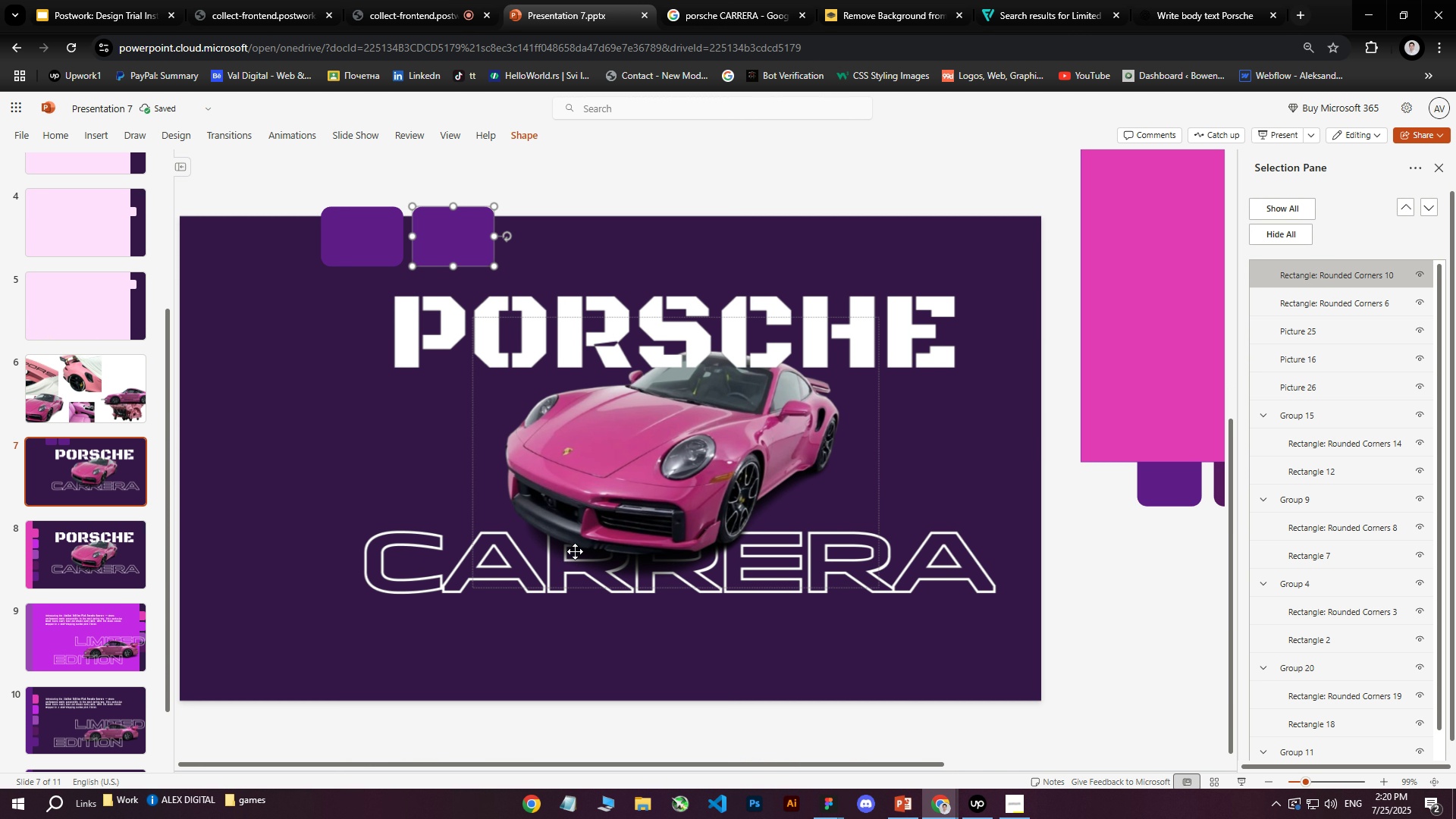 
hold_key(key=ControlLeft, duration=0.93)
scroll: coordinate [585, 529], scroll_direction: up, amount: 8.0
 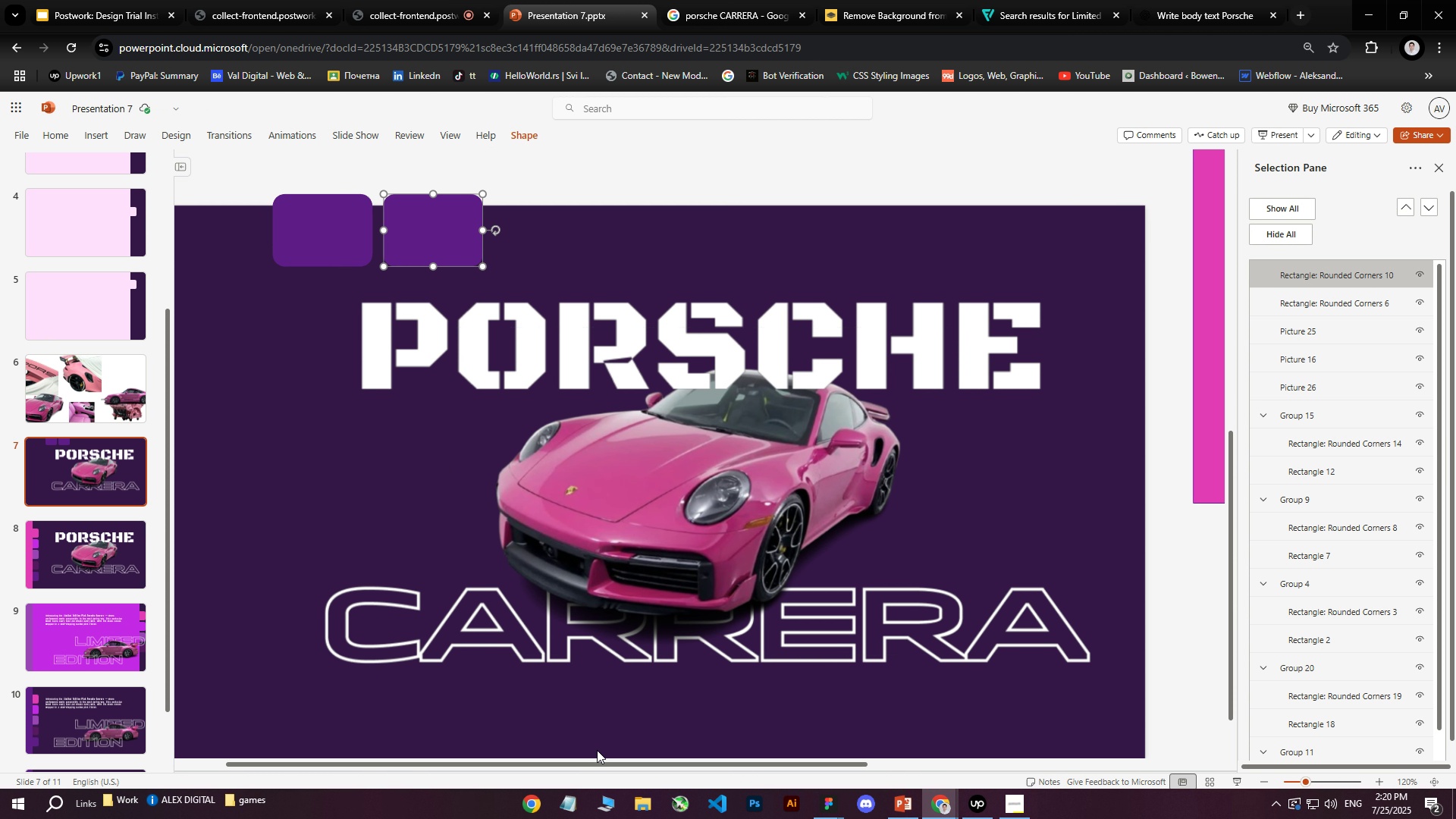 
left_click_drag(start_coordinate=[598, 761], to_coordinate=[528, 757])
 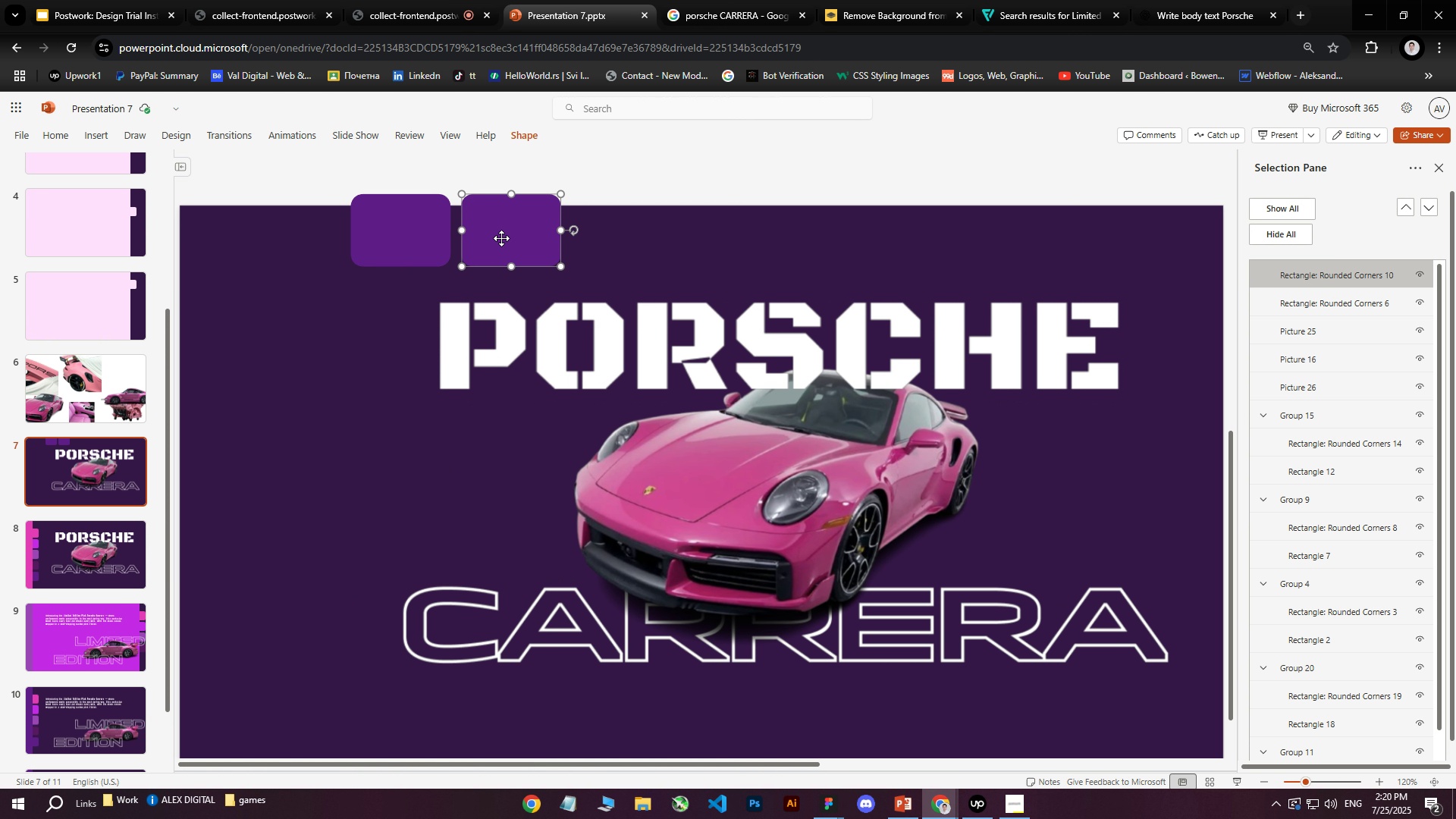 
left_click_drag(start_coordinate=[501, 234], to_coordinate=[558, 233])
 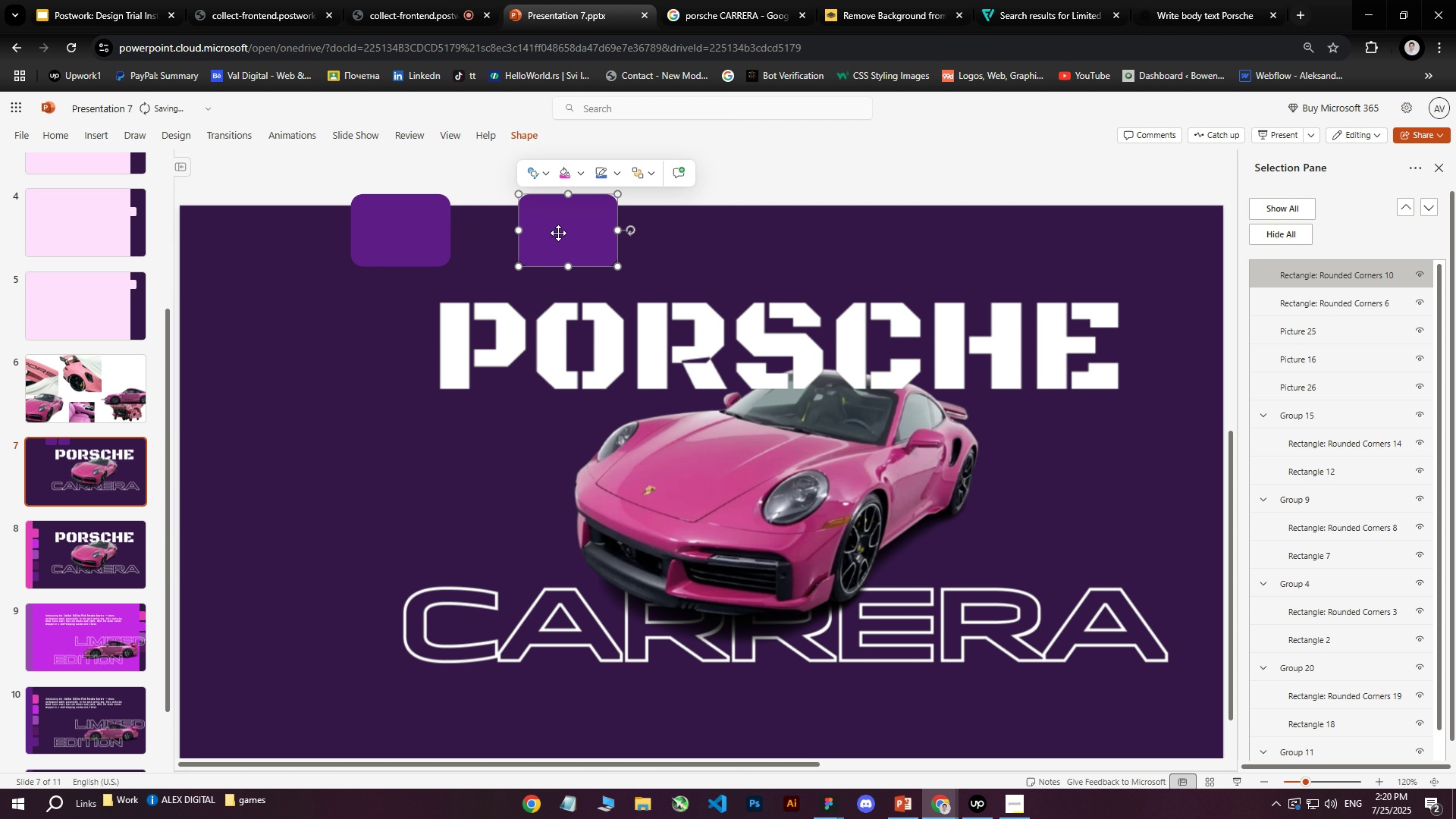 
key(Control+D)
 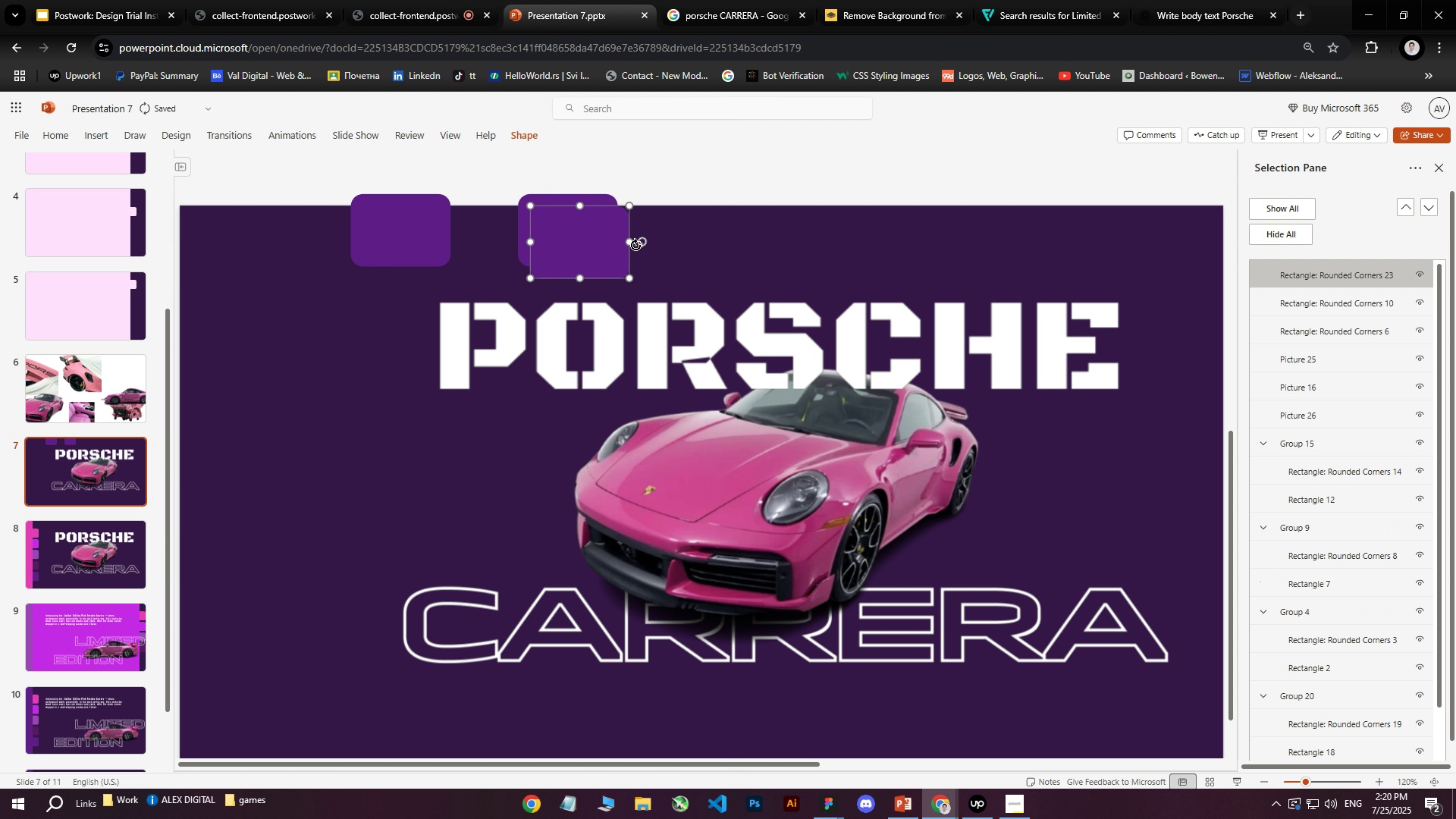 
left_click_drag(start_coordinate=[567, 248], to_coordinate=[714, 232])
 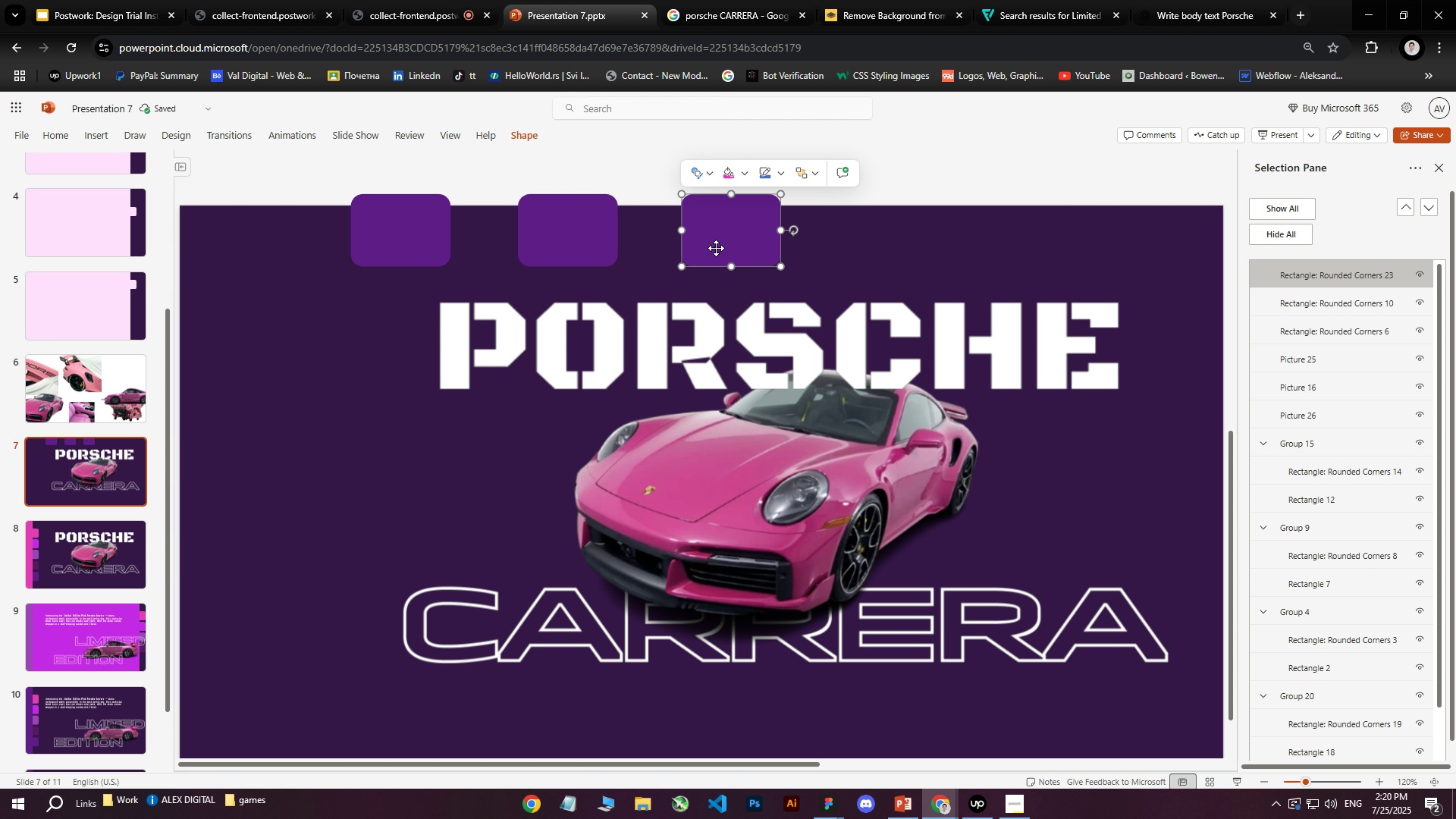 
key(Control+ControlLeft)
 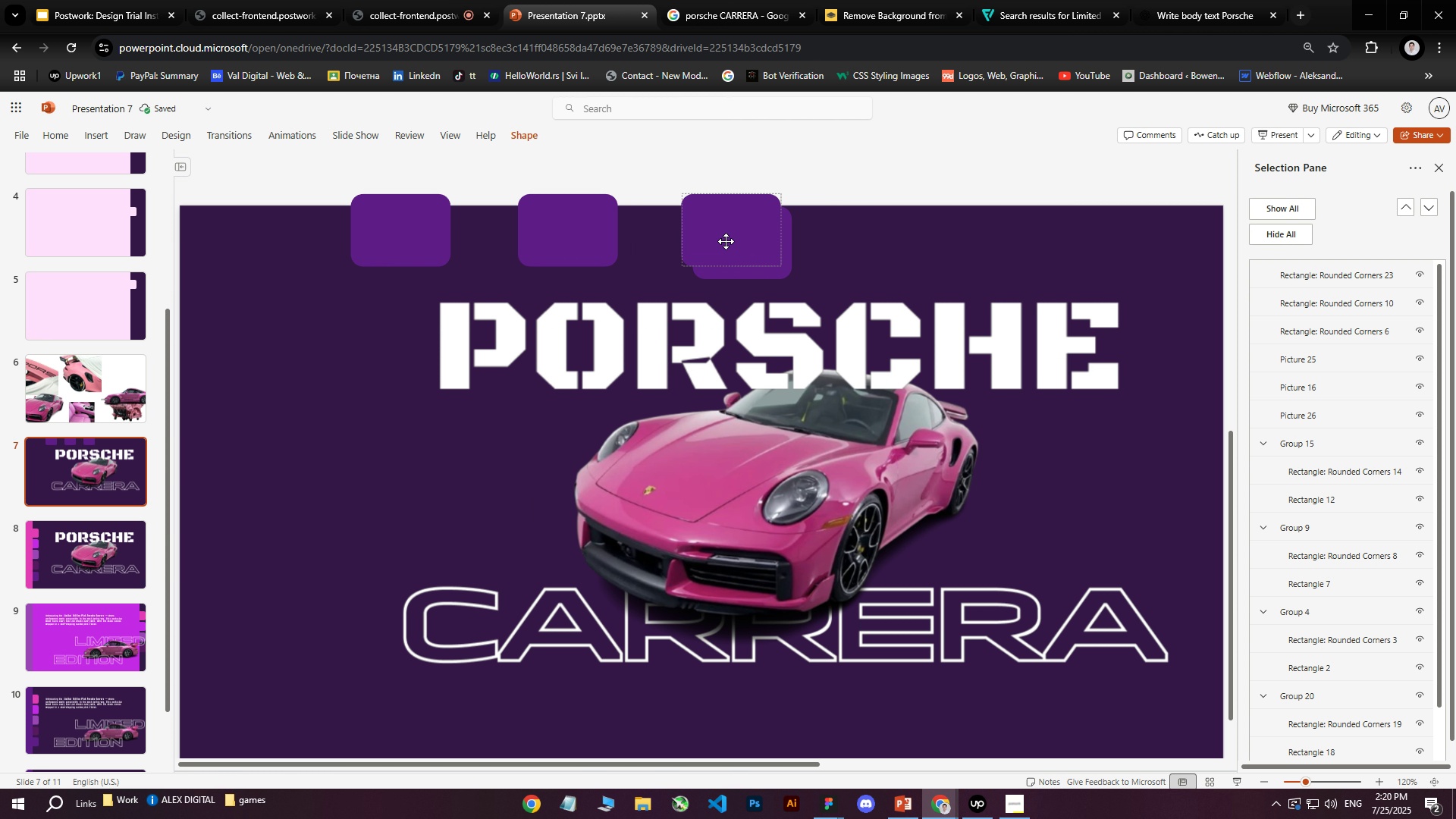 
key(Control+D)
 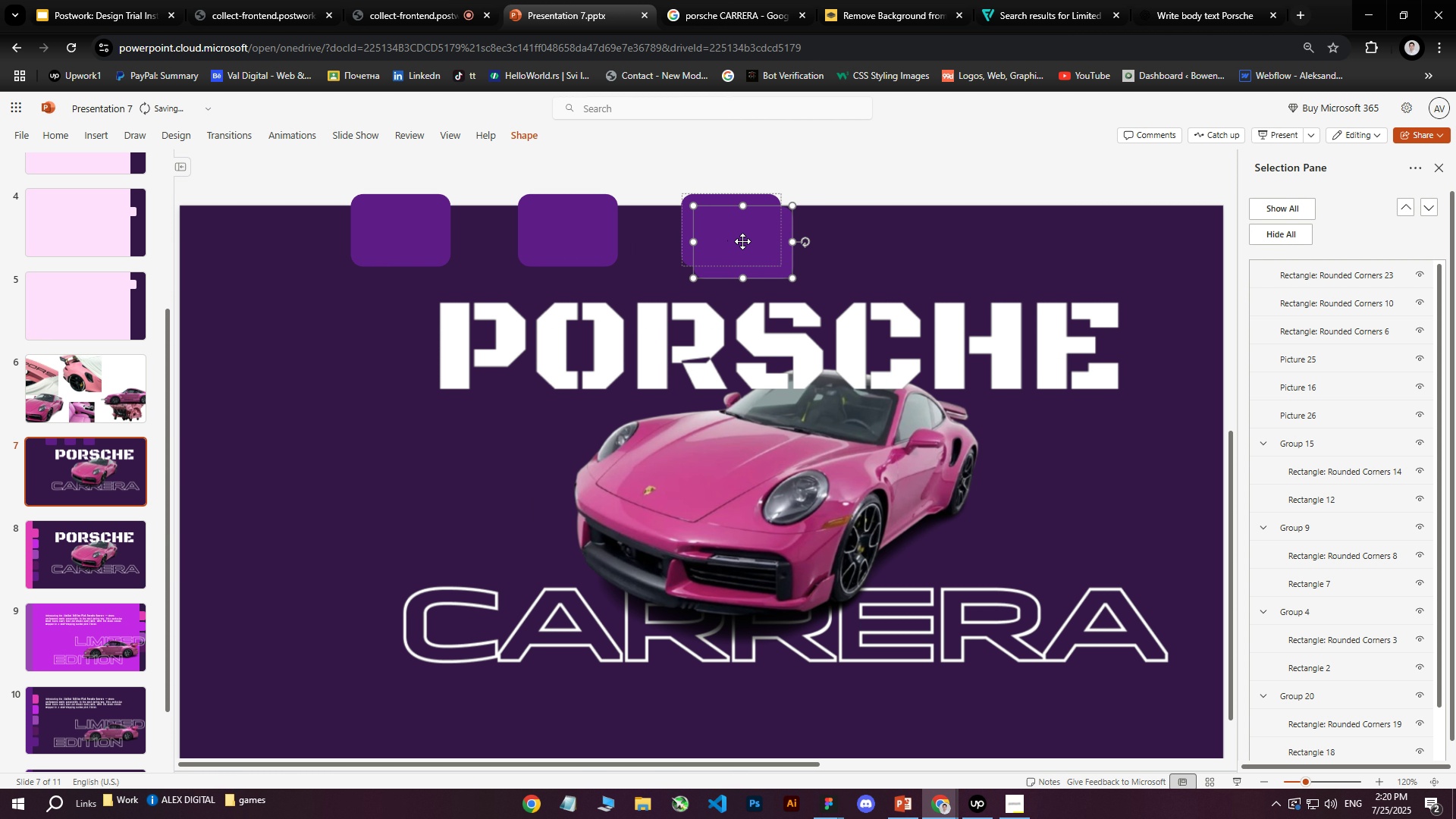 
left_click_drag(start_coordinate=[752, 247], to_coordinate=[518, 316])
 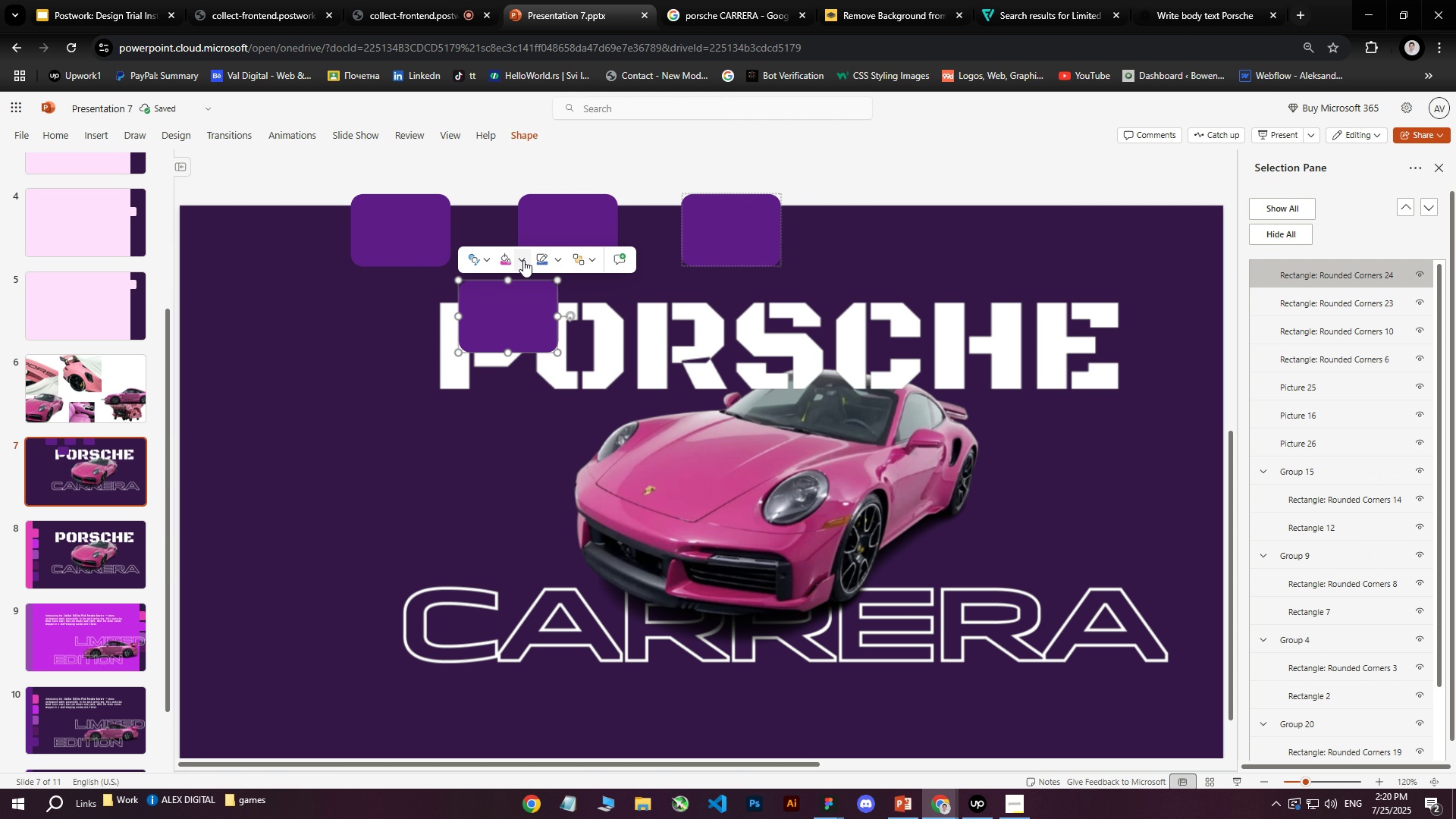 
double_click([510, 256])
 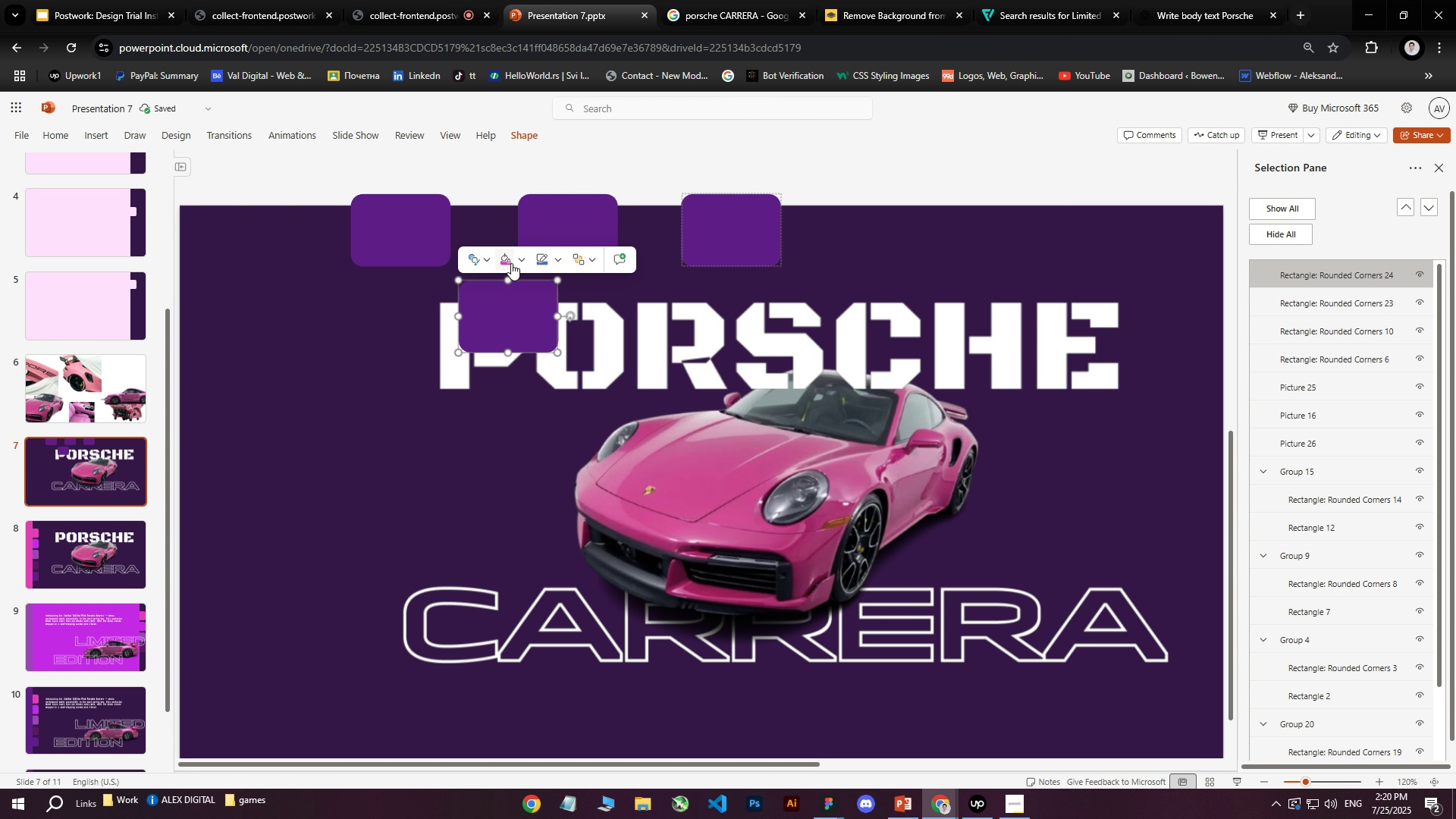 
left_click([501, 255])
 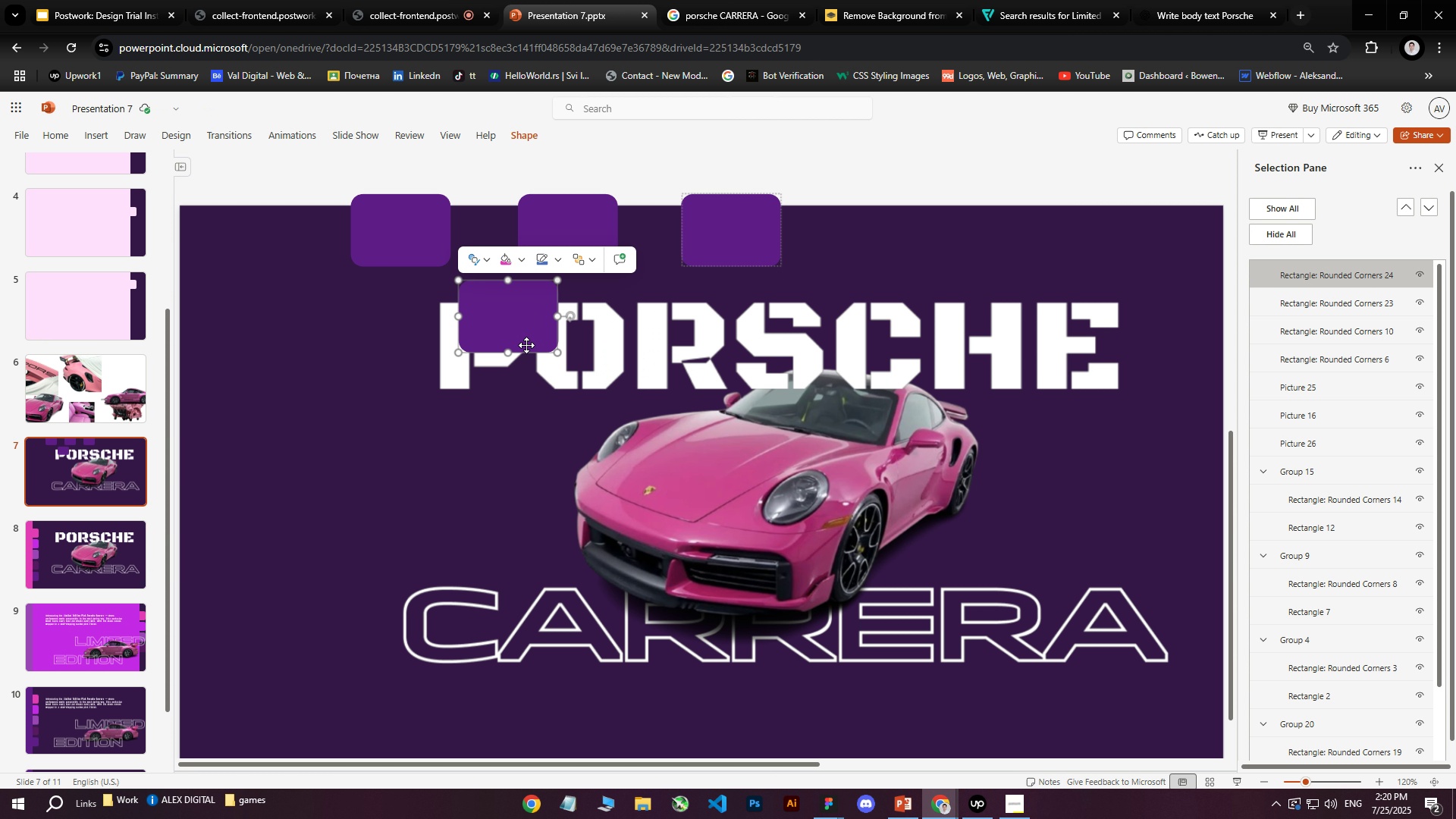 
left_click([529, 325])
 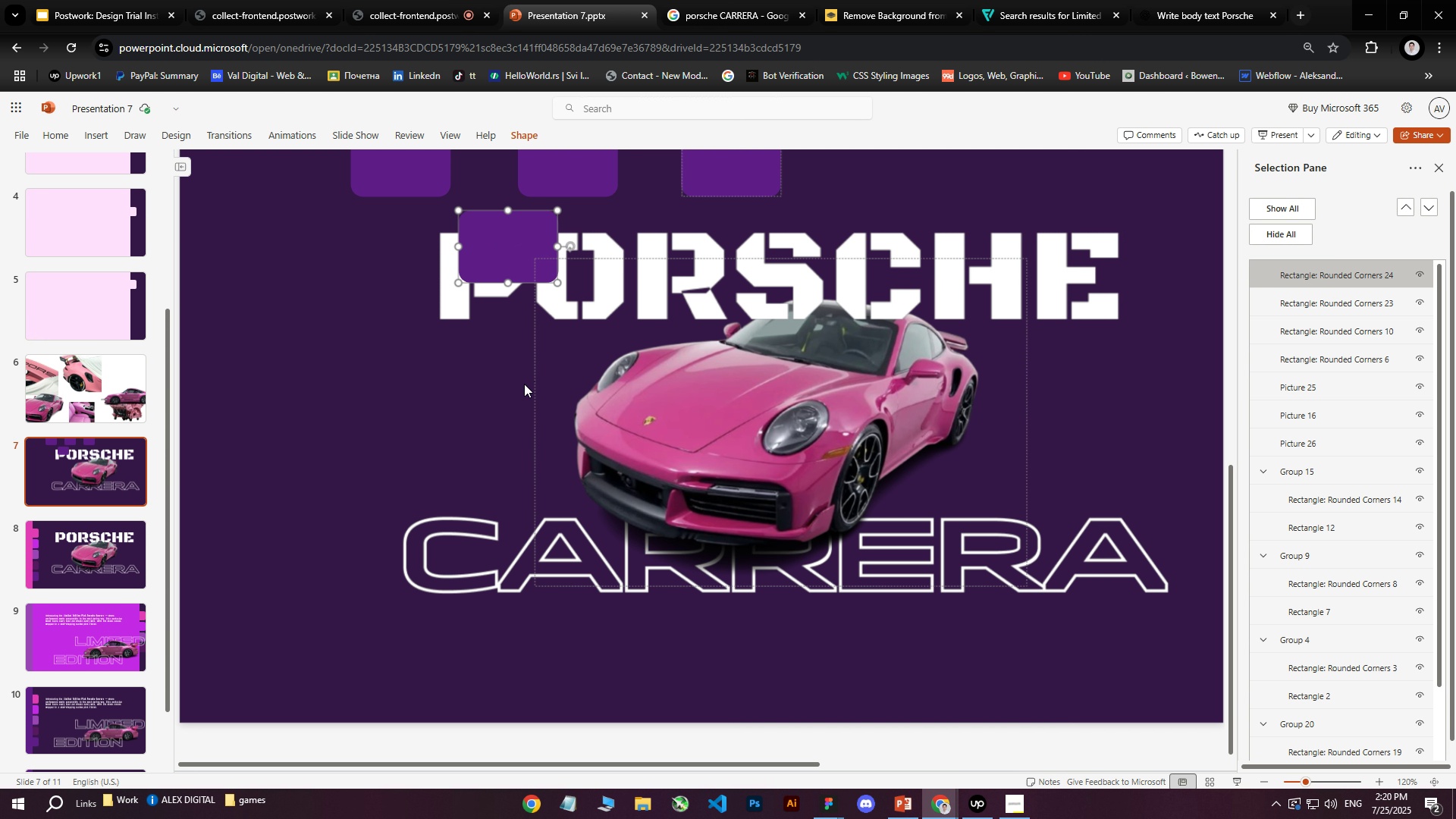 
left_click([479, 428])
 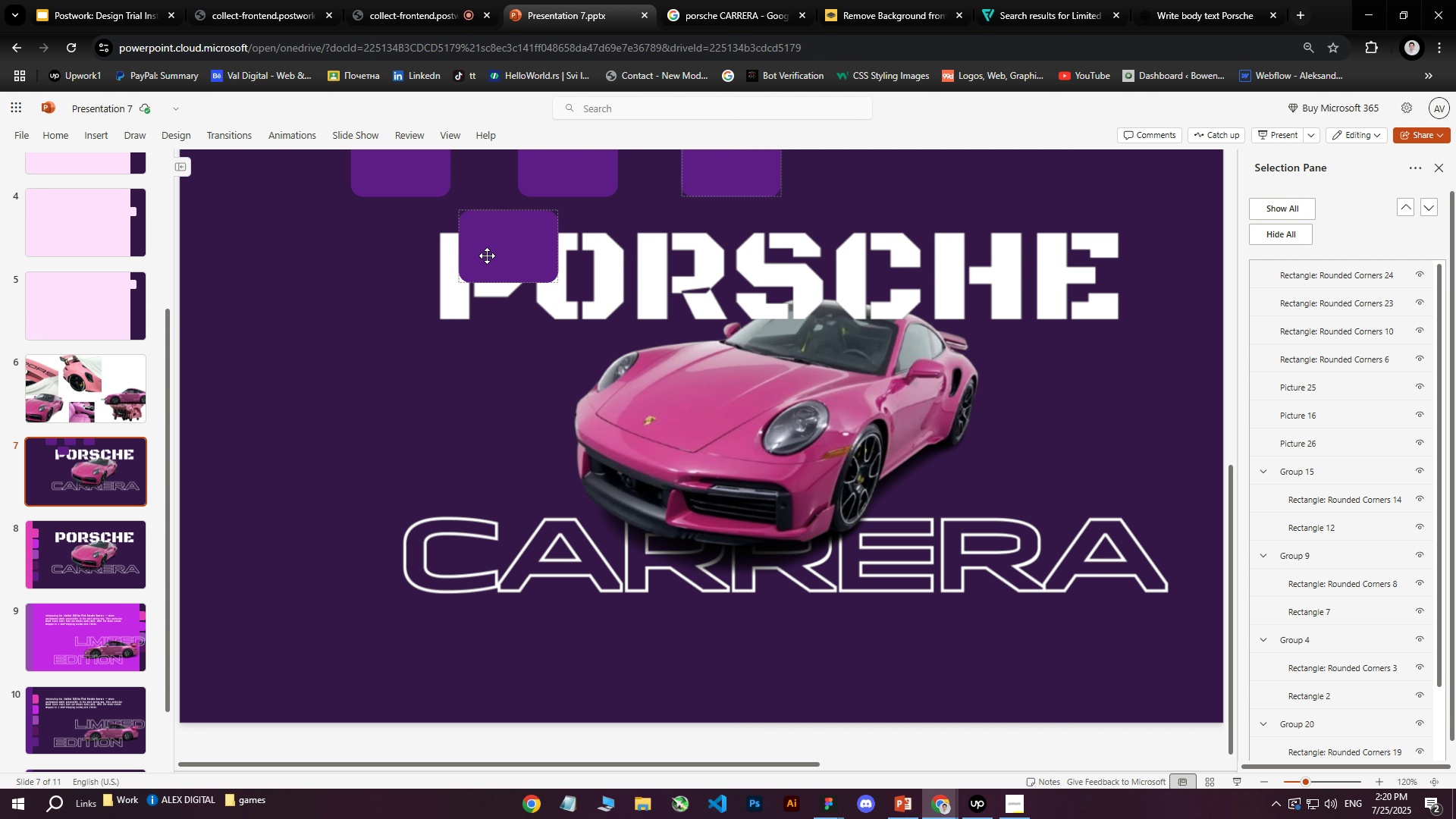 
left_click([488, 249])
 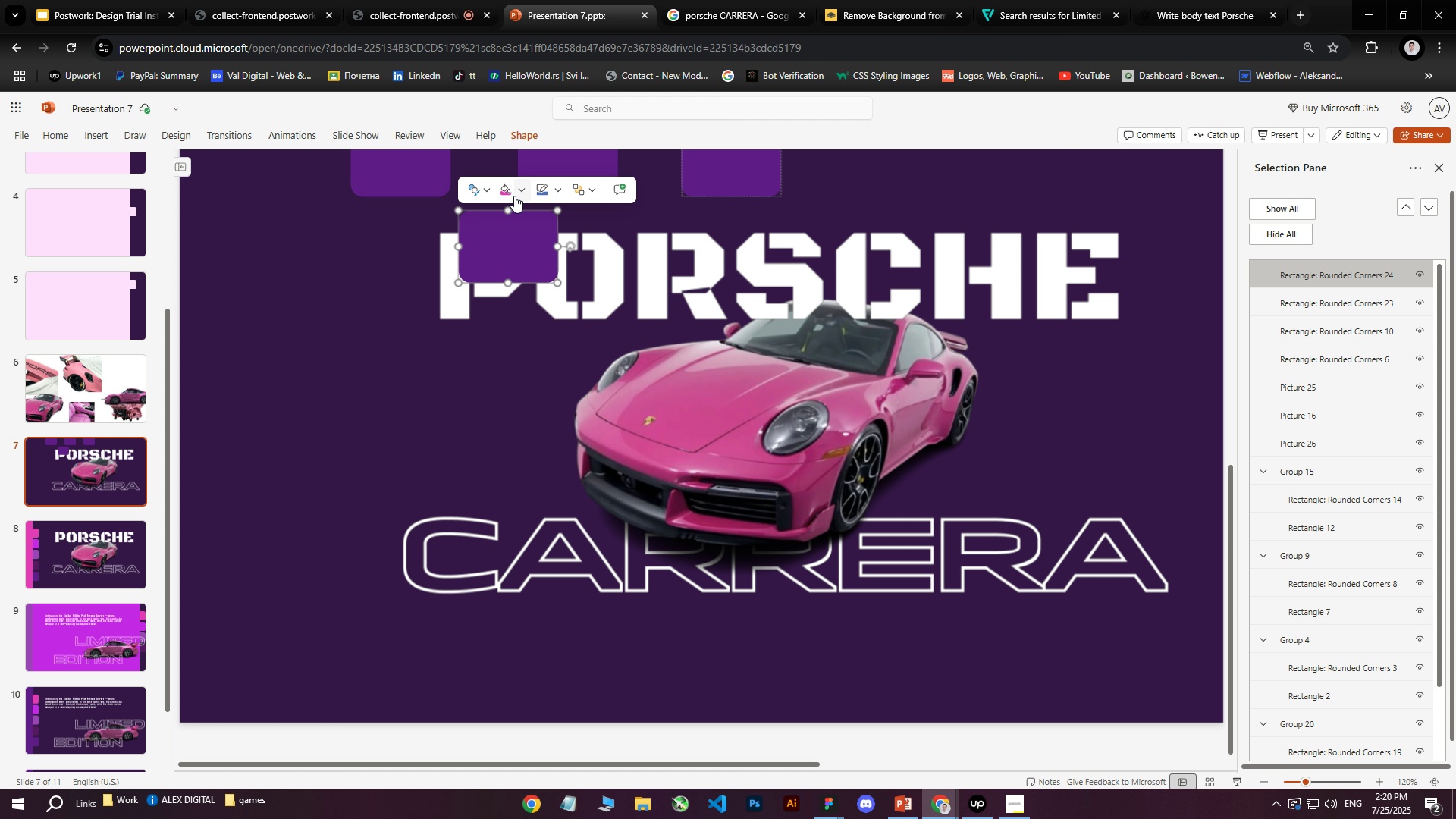 
left_click([508, 190])
 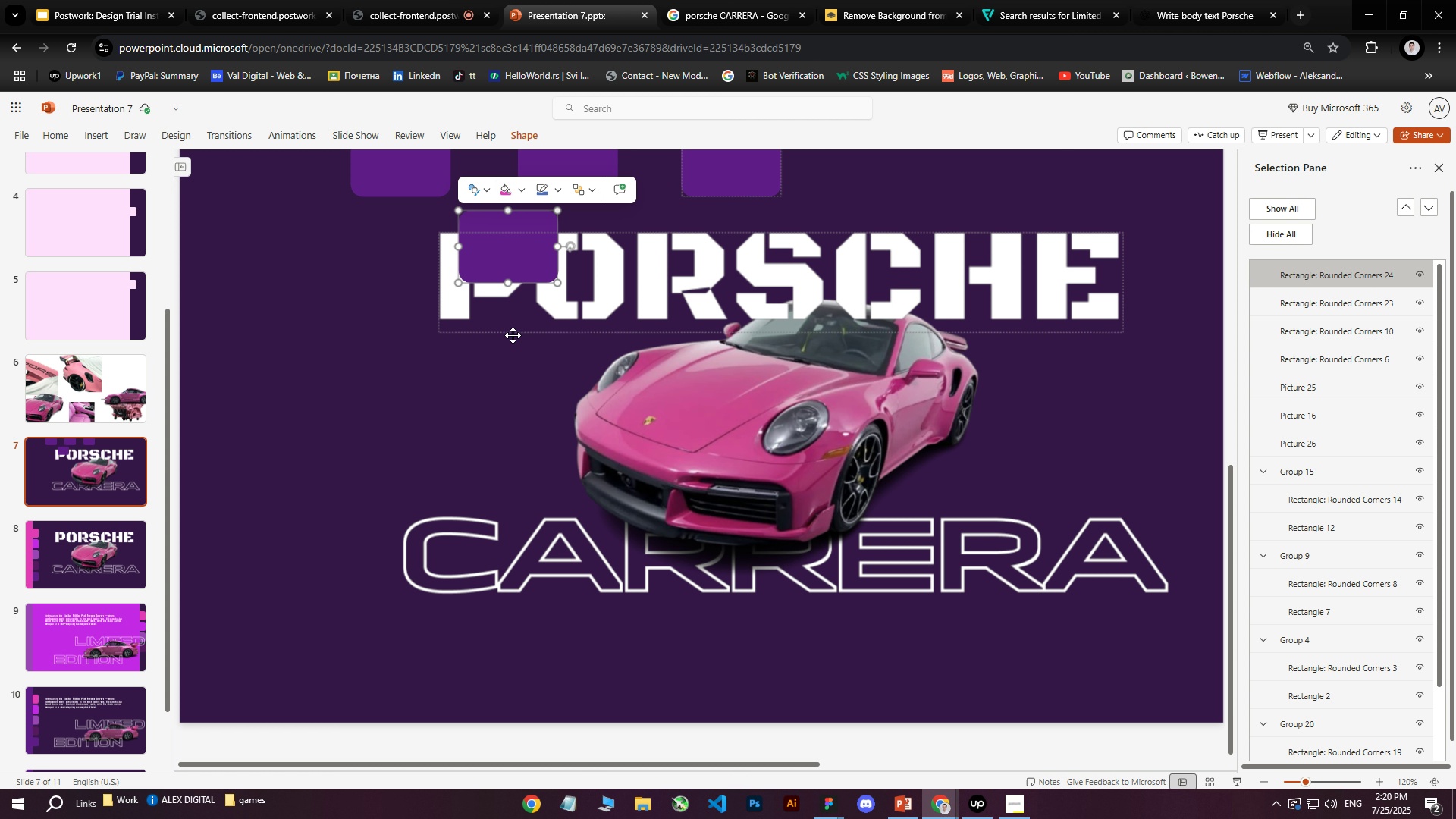 
scroll: coordinate [497, 398], scroll_direction: up, amount: 5.0
 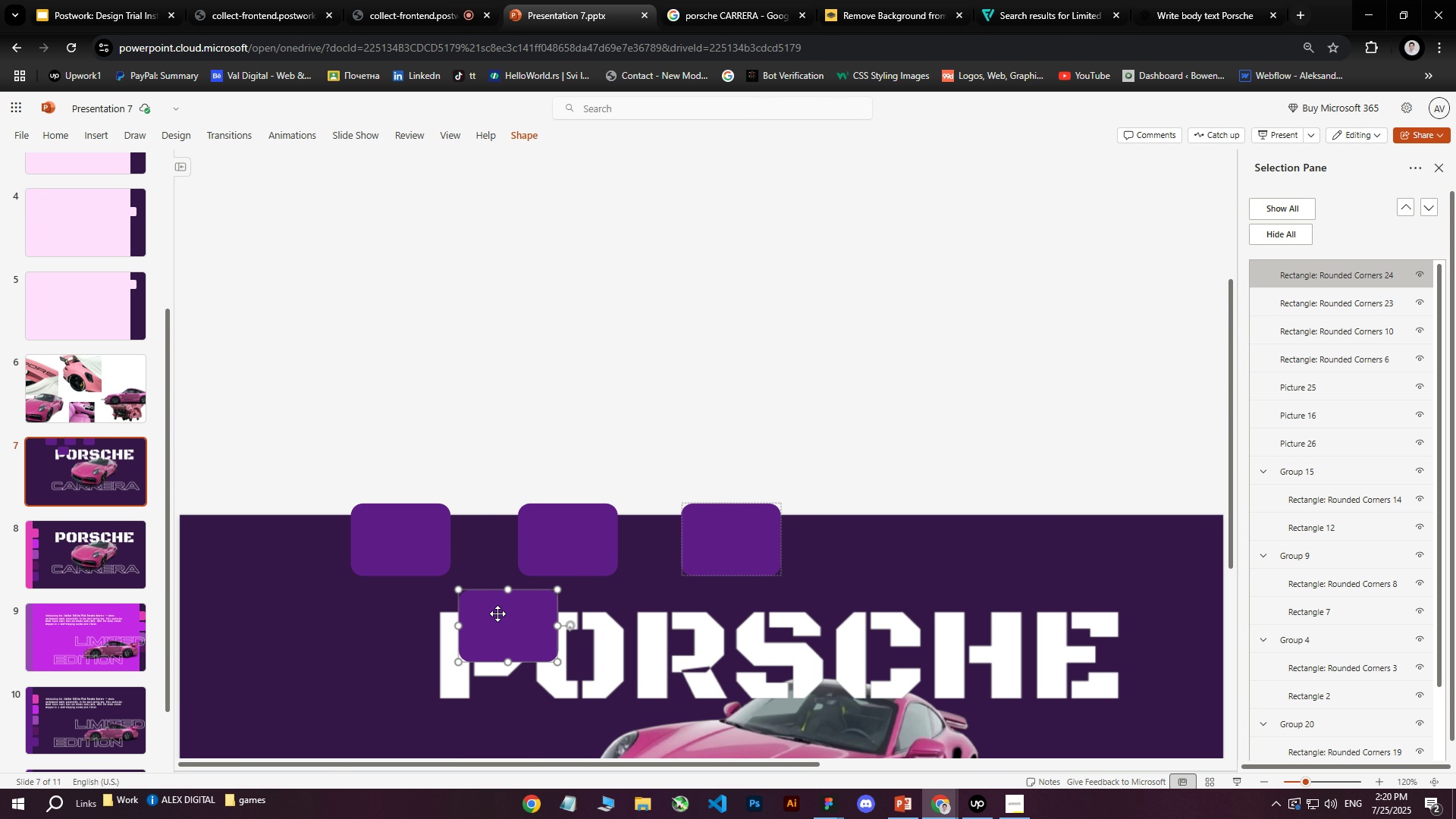 
left_click([494, 619])
 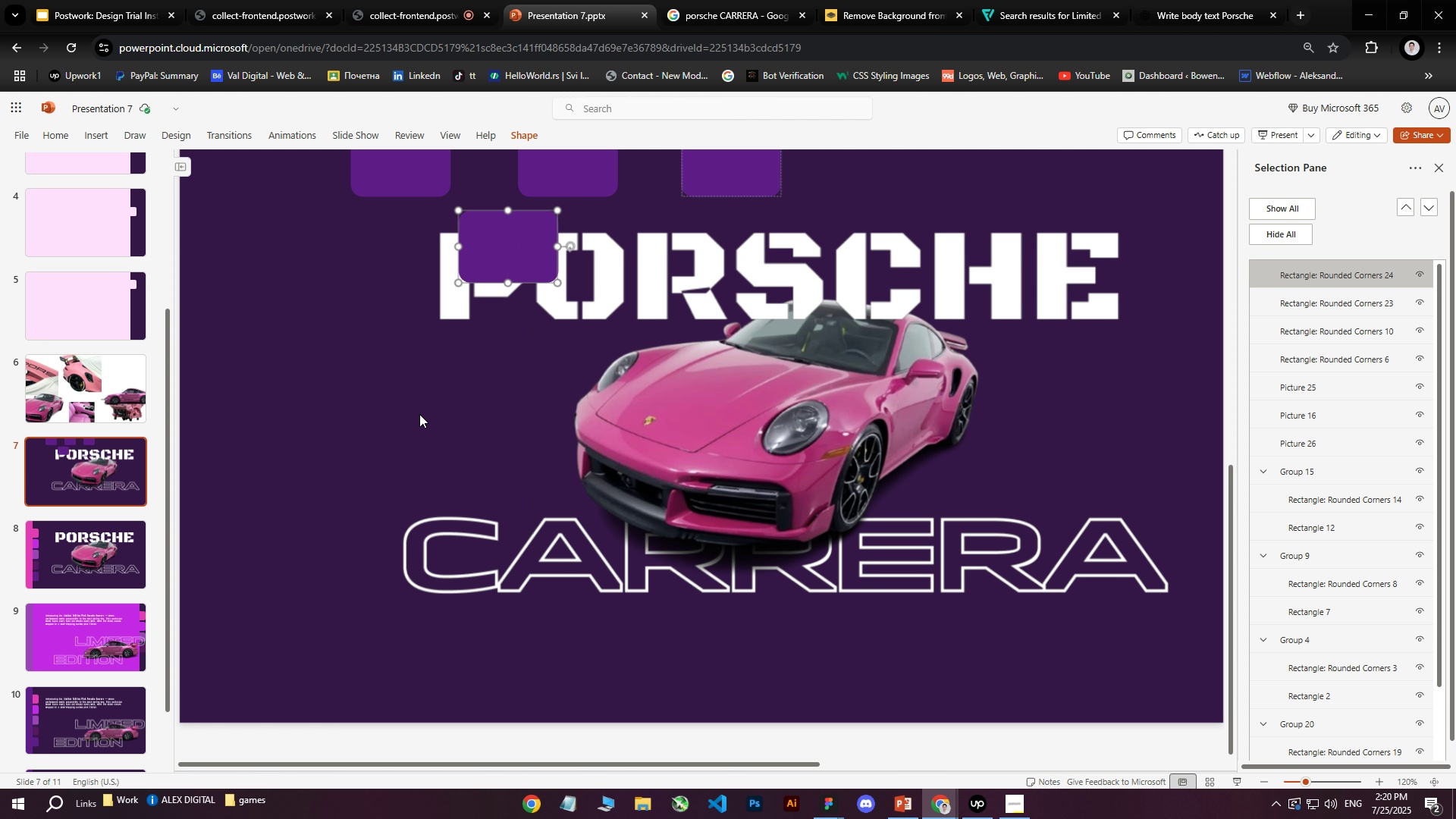 
left_click([424, 422])
 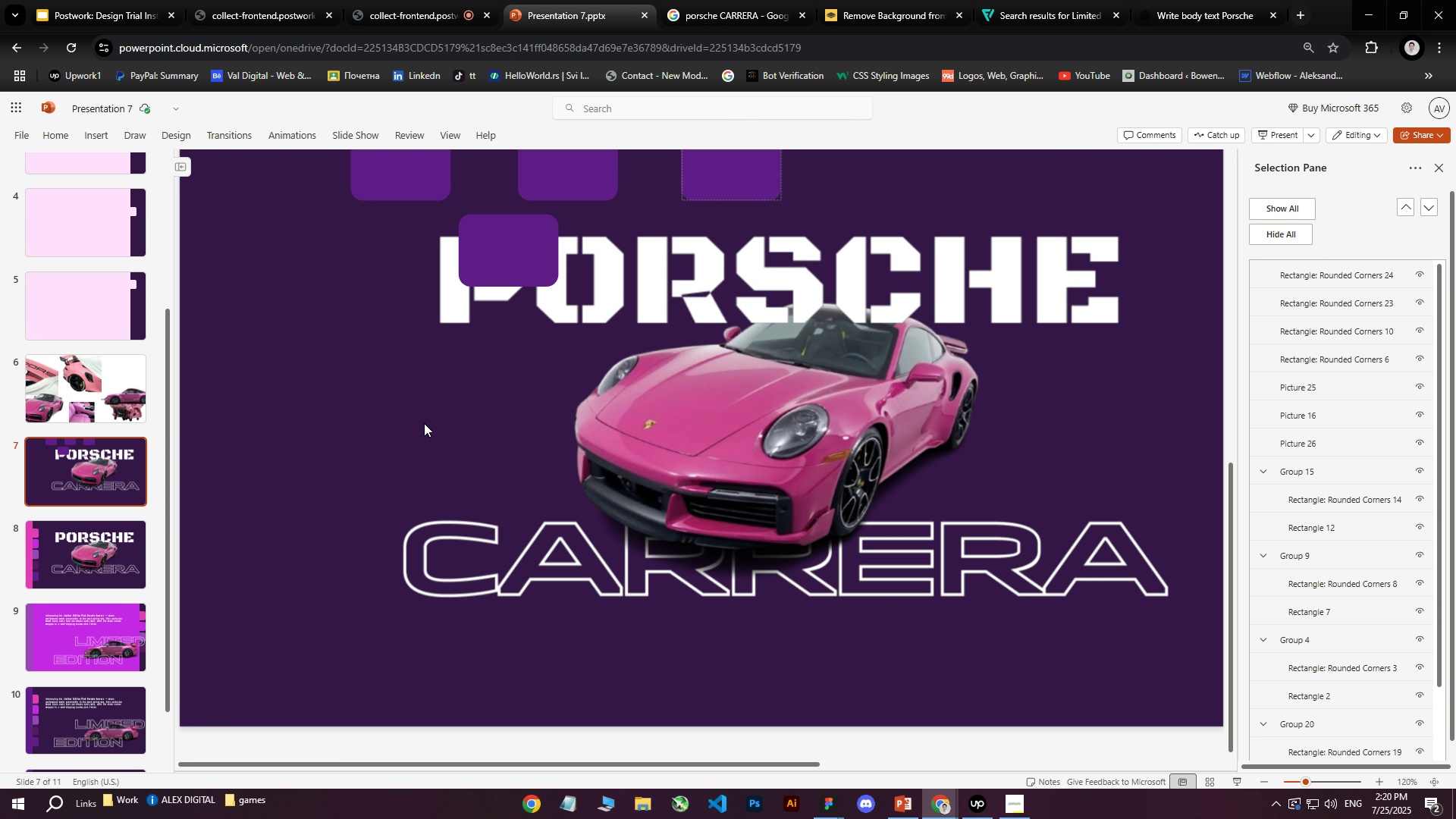 
scroll: coordinate [424, 423], scroll_direction: up, amount: 4.0
 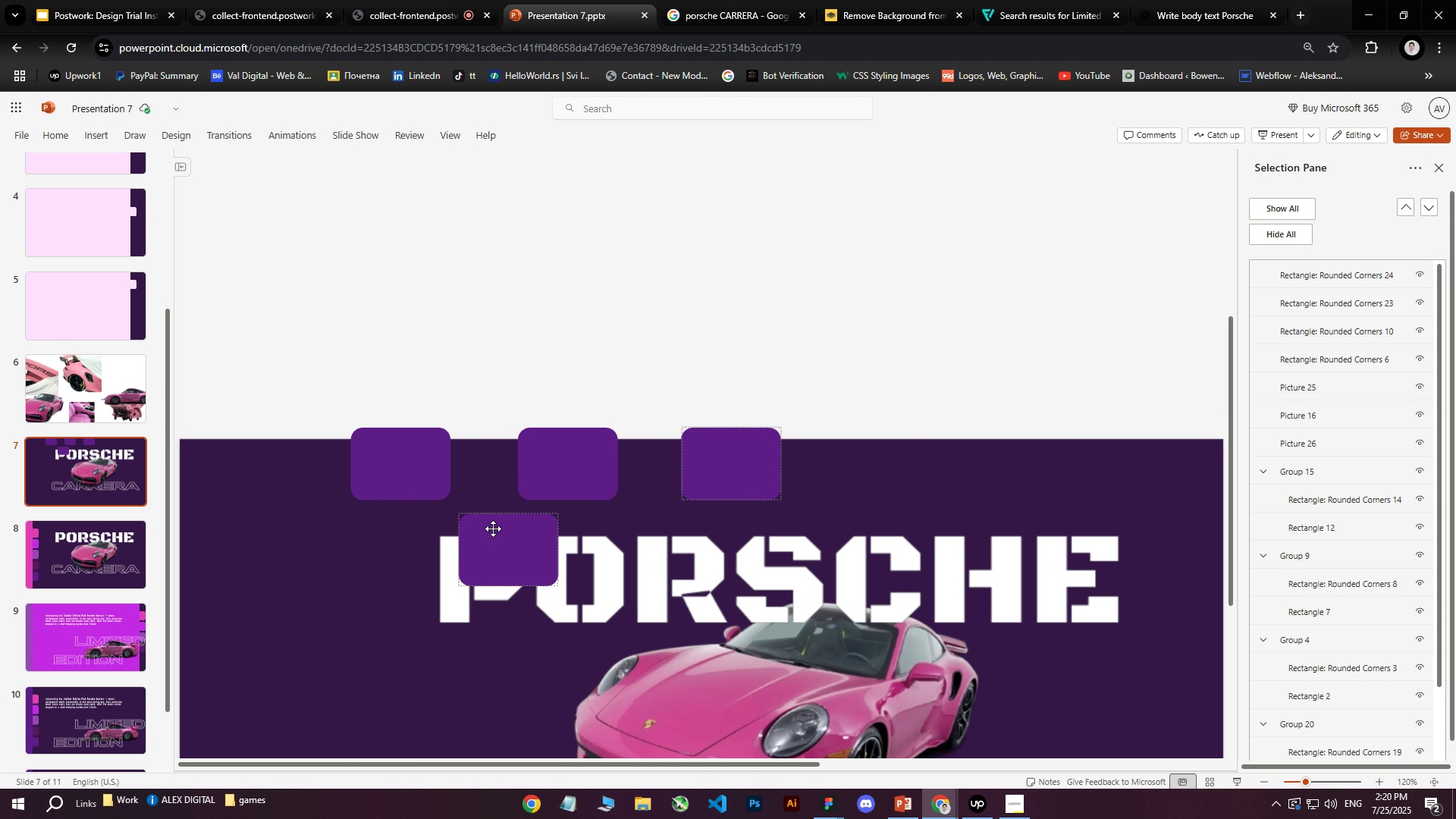 
left_click([488, 535])
 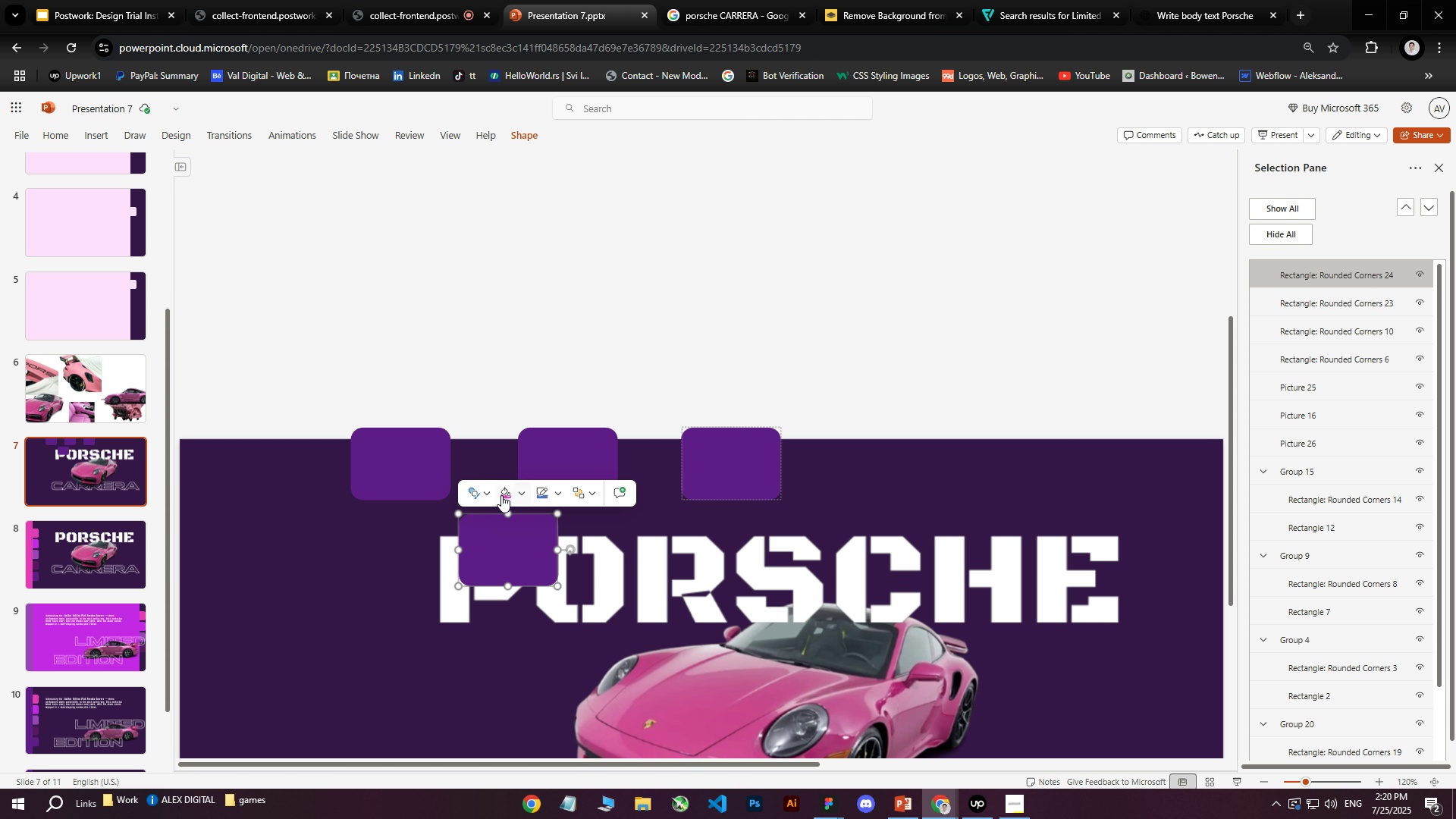 
left_click([491, 494])
 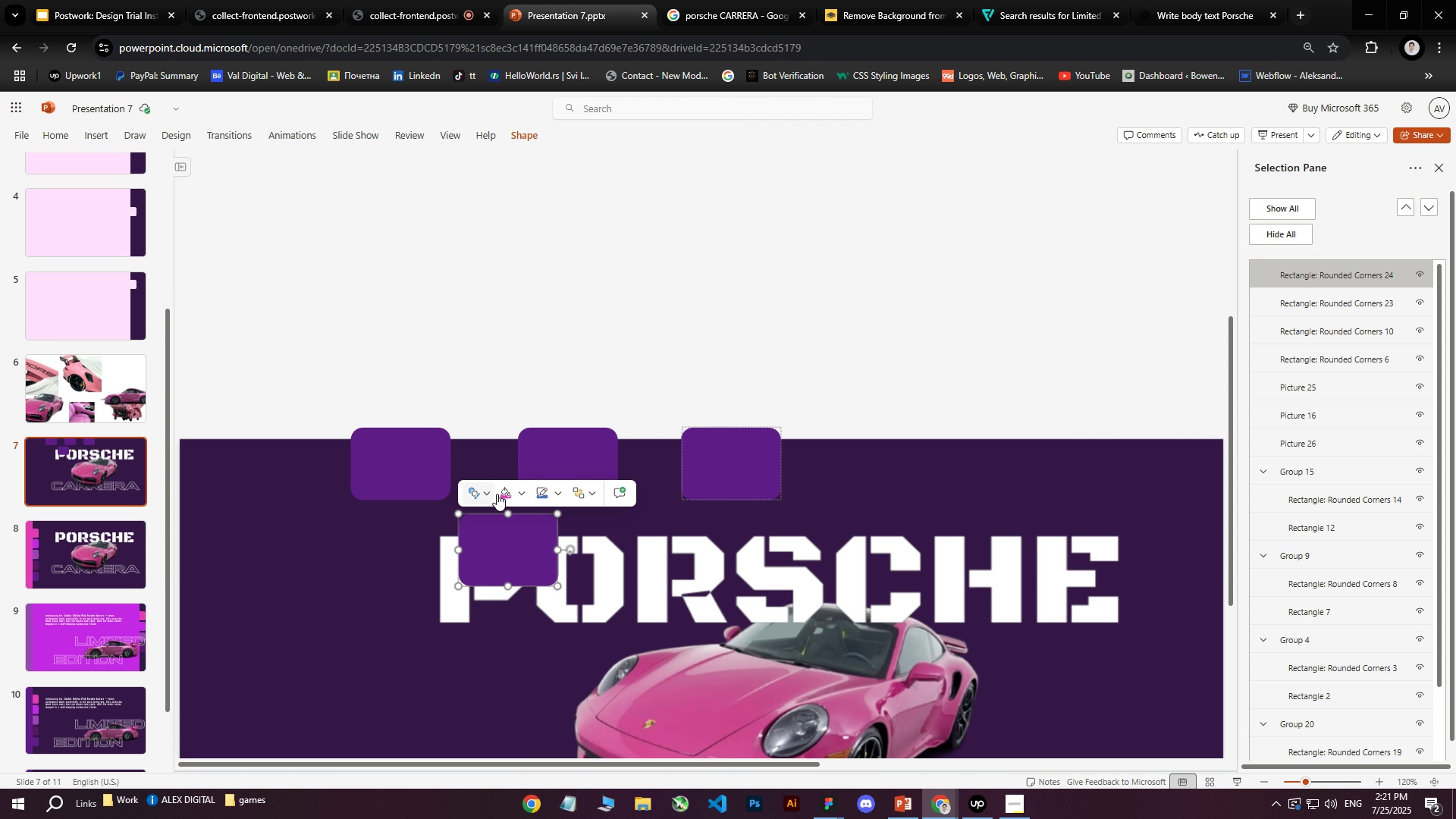 
double_click([524, 494])
 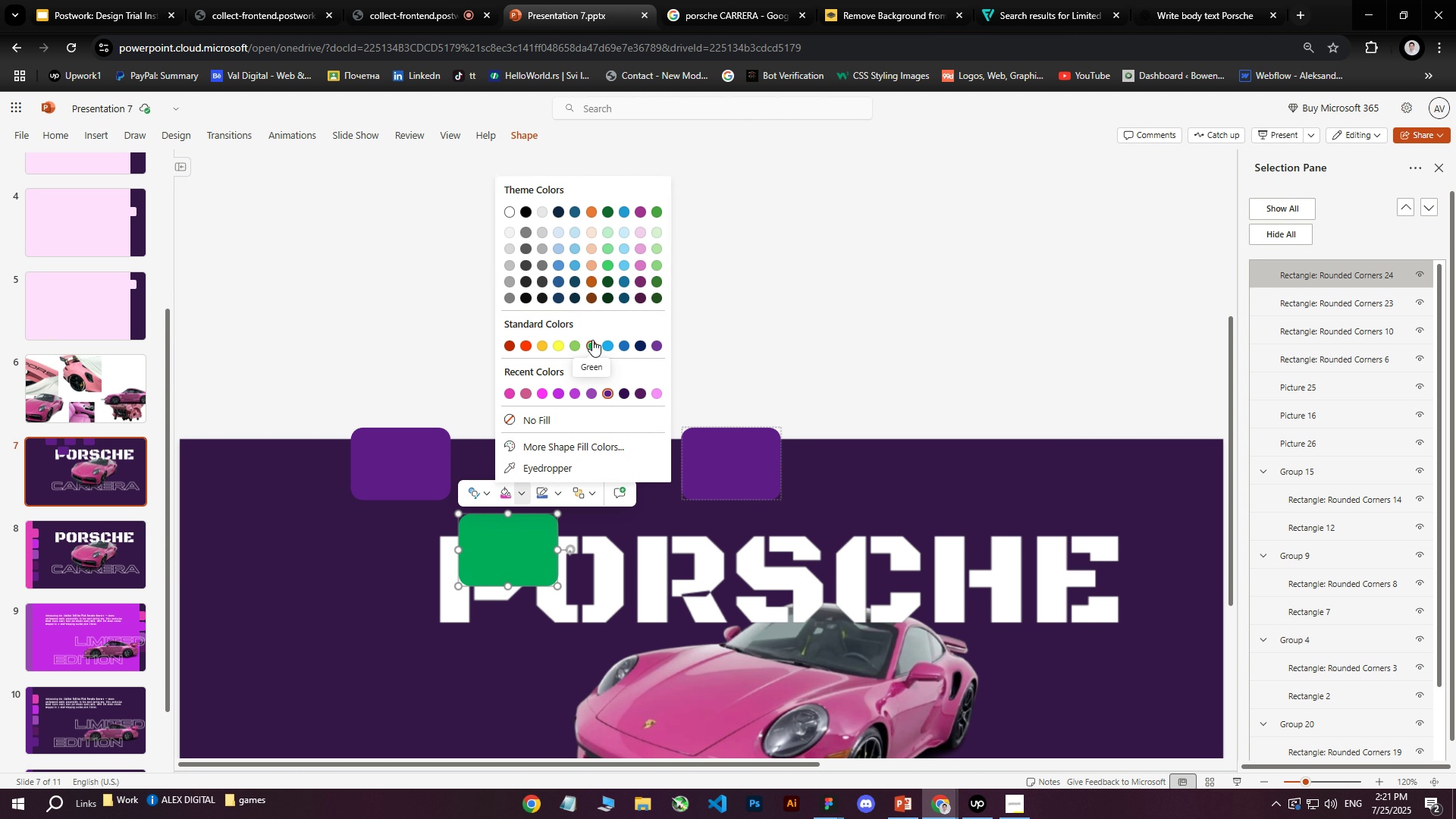 
left_click([592, 340])
 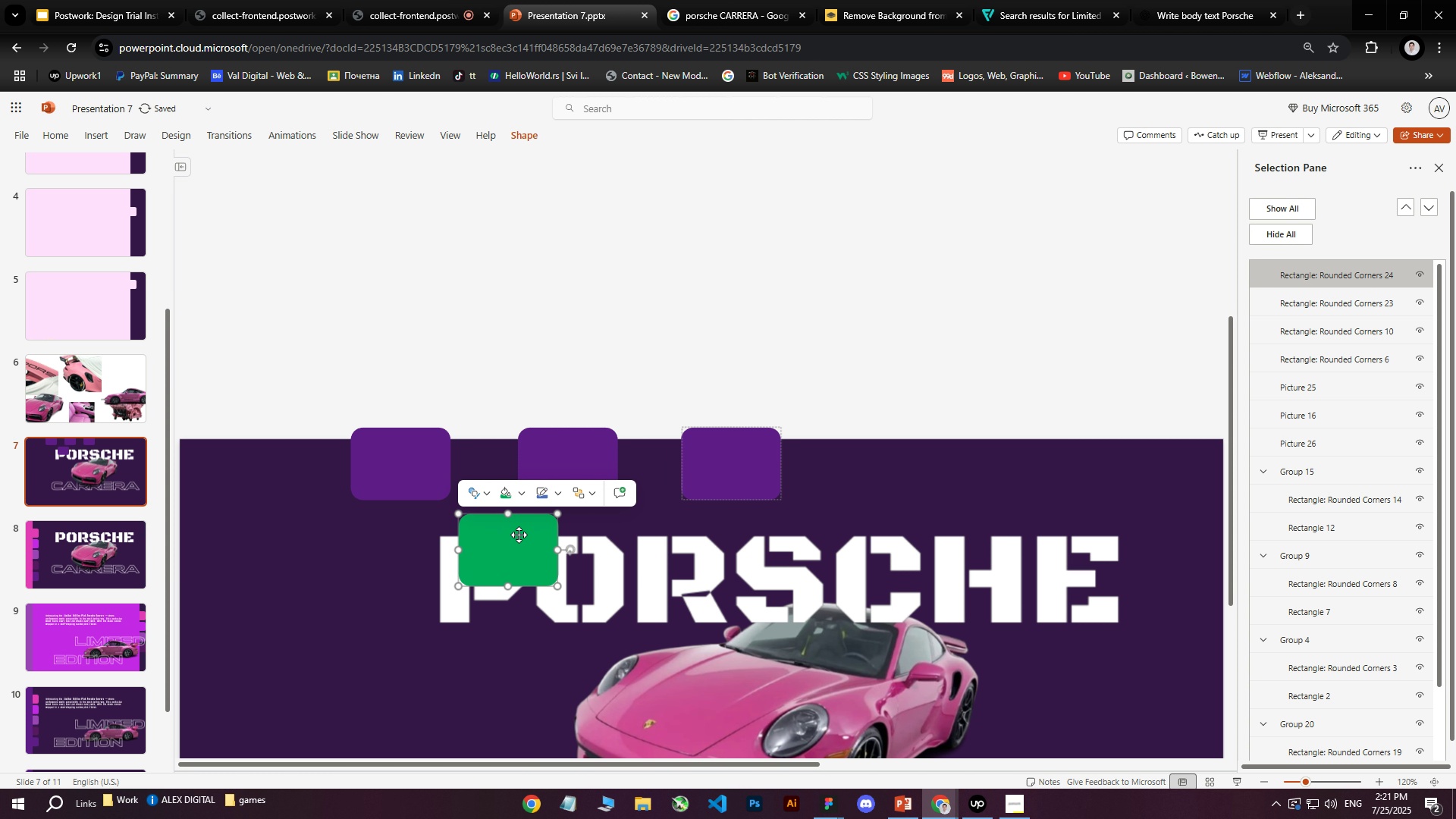 
left_click_drag(start_coordinate=[516, 541], to_coordinate=[510, 463])
 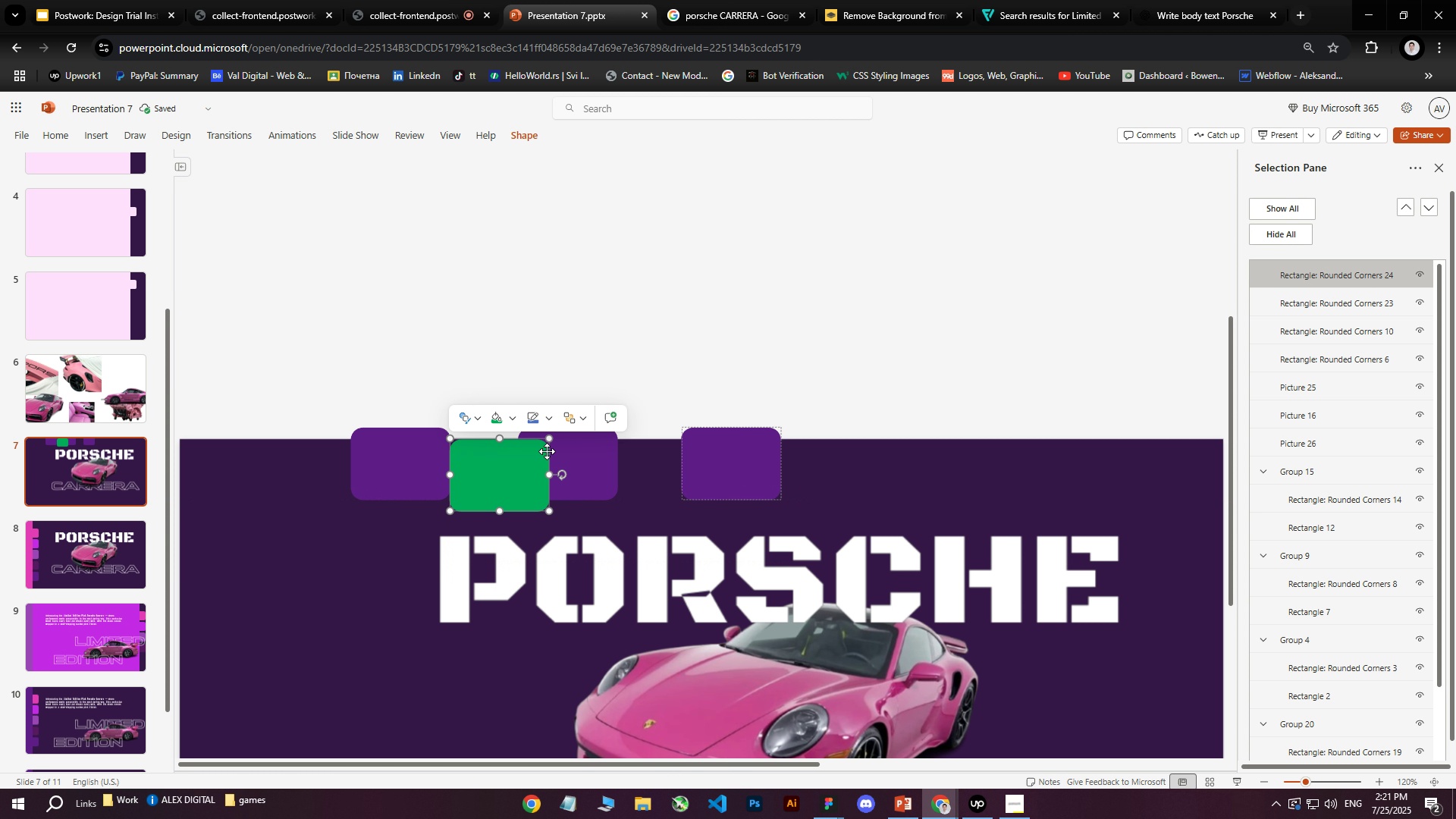 
left_click_drag(start_coordinate=[547, 441], to_coordinate=[514, 442])
 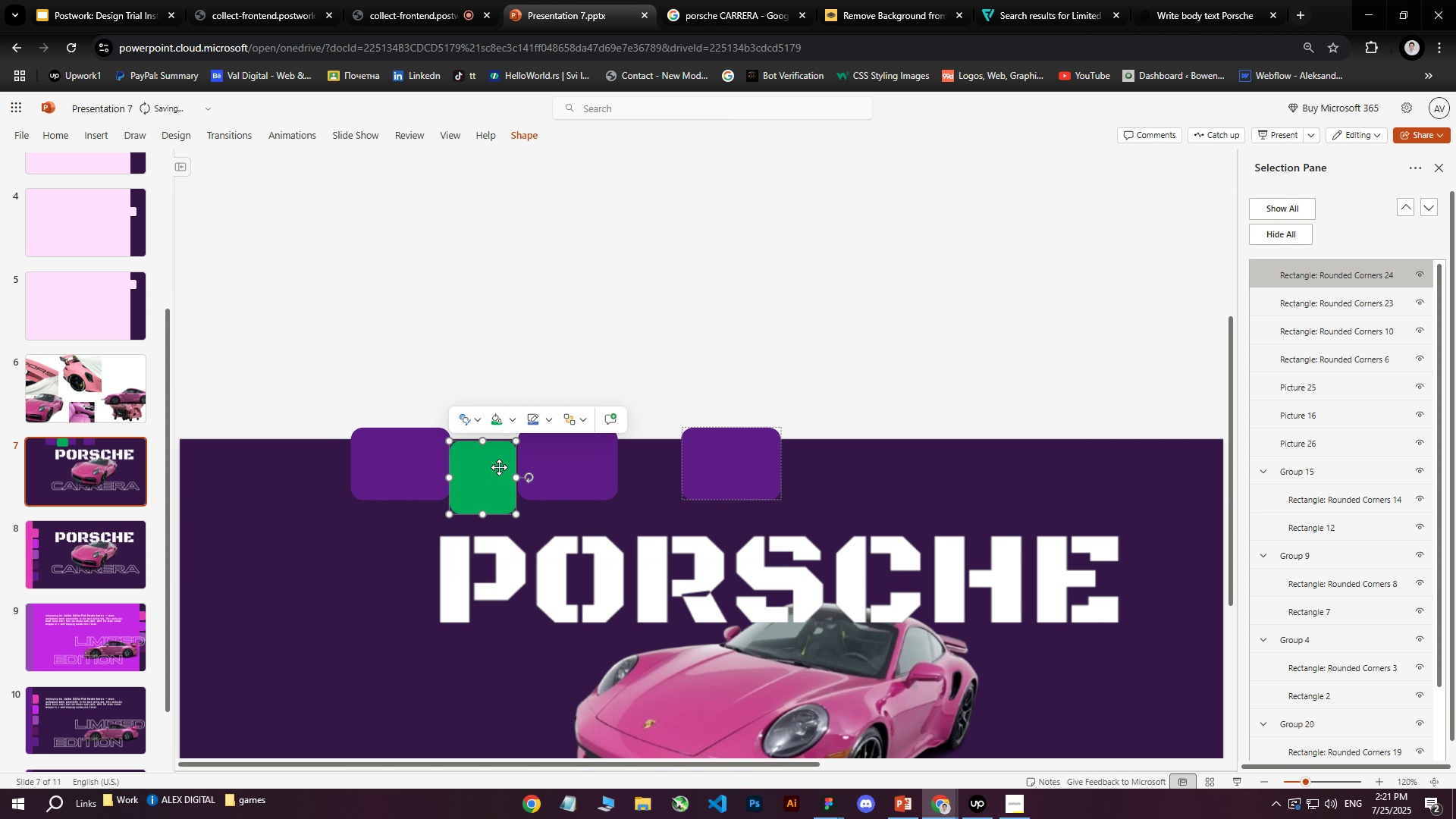 
left_click_drag(start_coordinate=[497, 469], to_coordinate=[667, 463])
 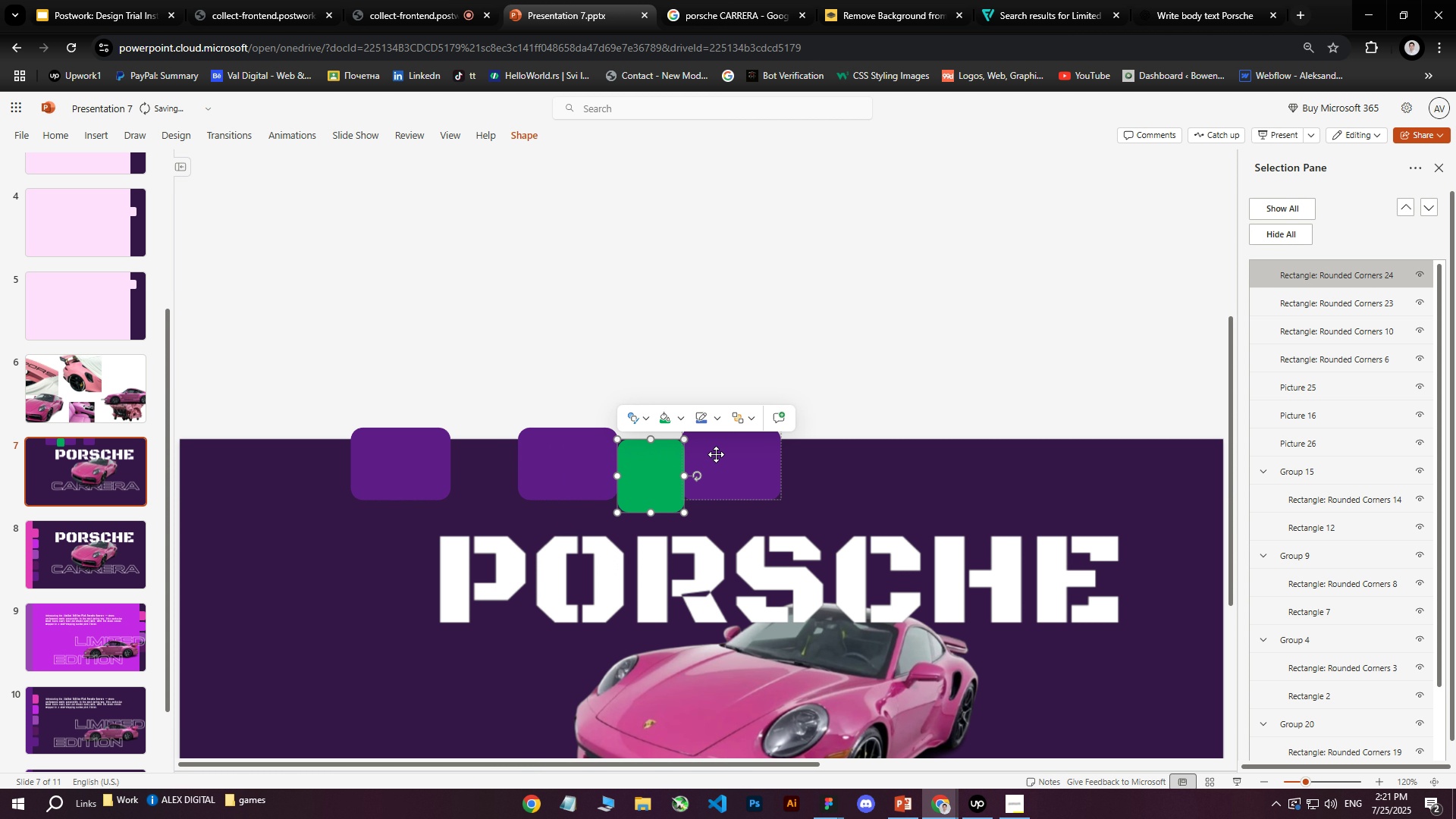 
left_click_drag(start_coordinate=[721, 453], to_coordinate=[725, 449])
 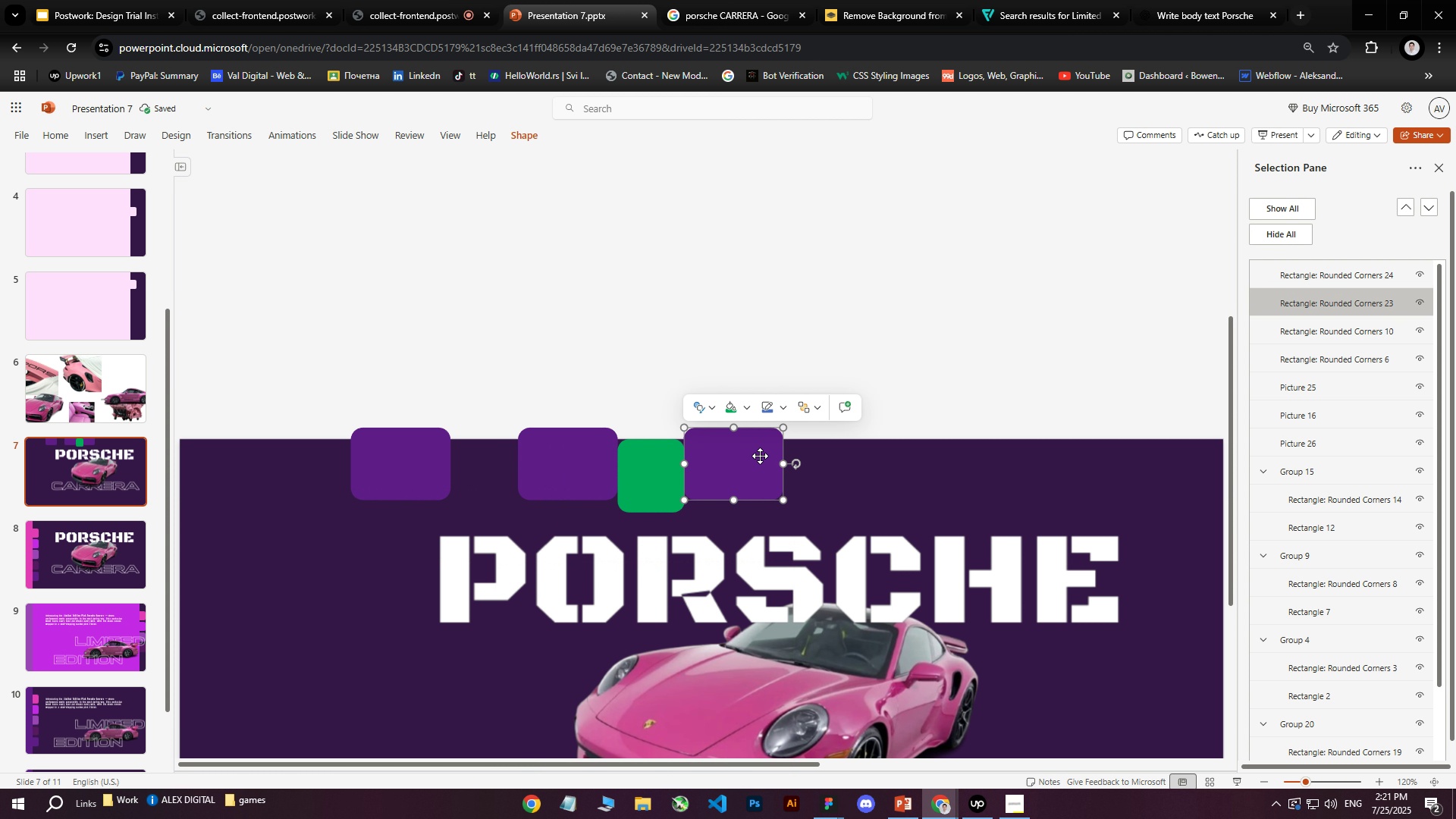 
key(Control+ControlLeft)
 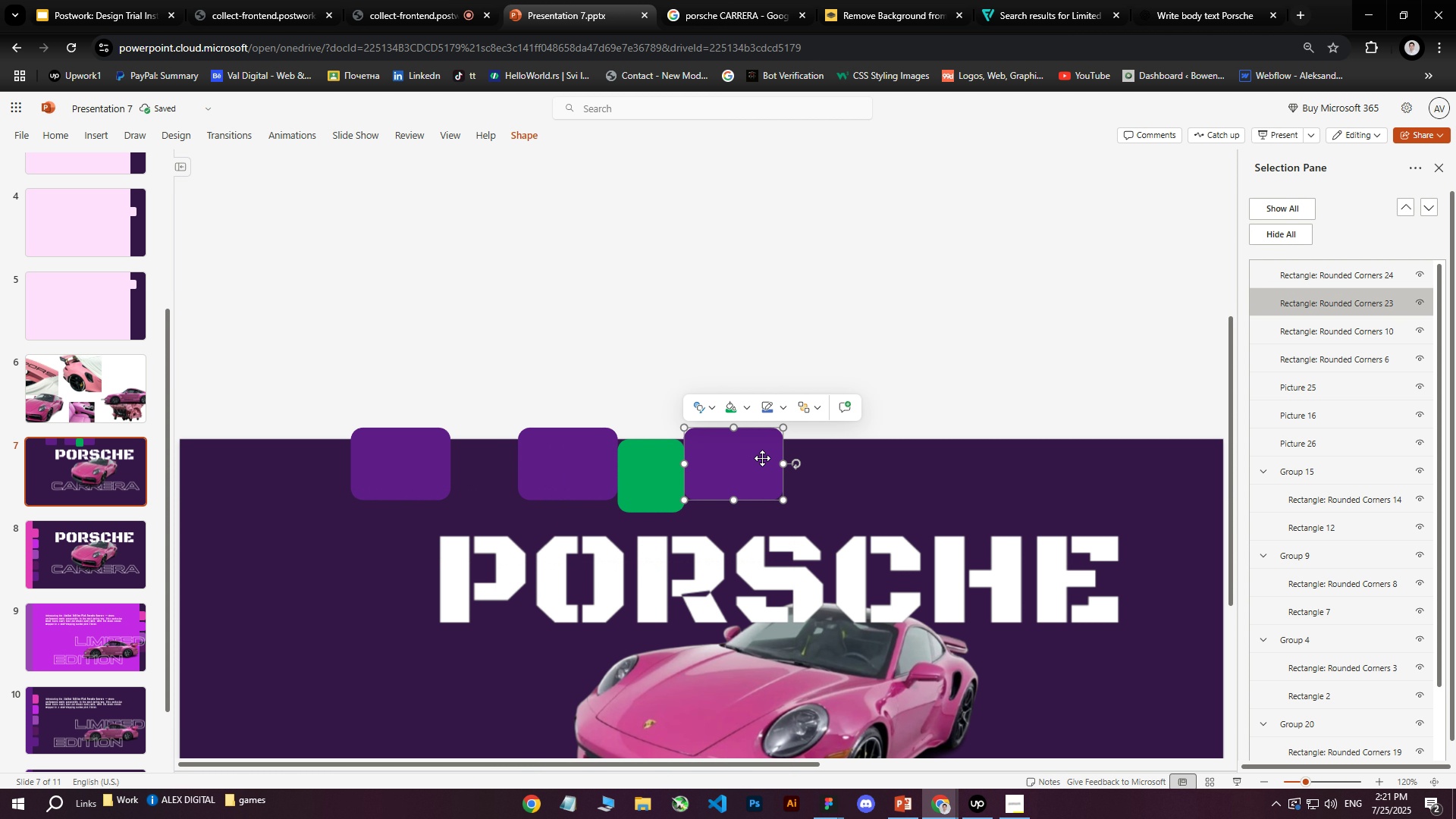 
key(Control+D)
 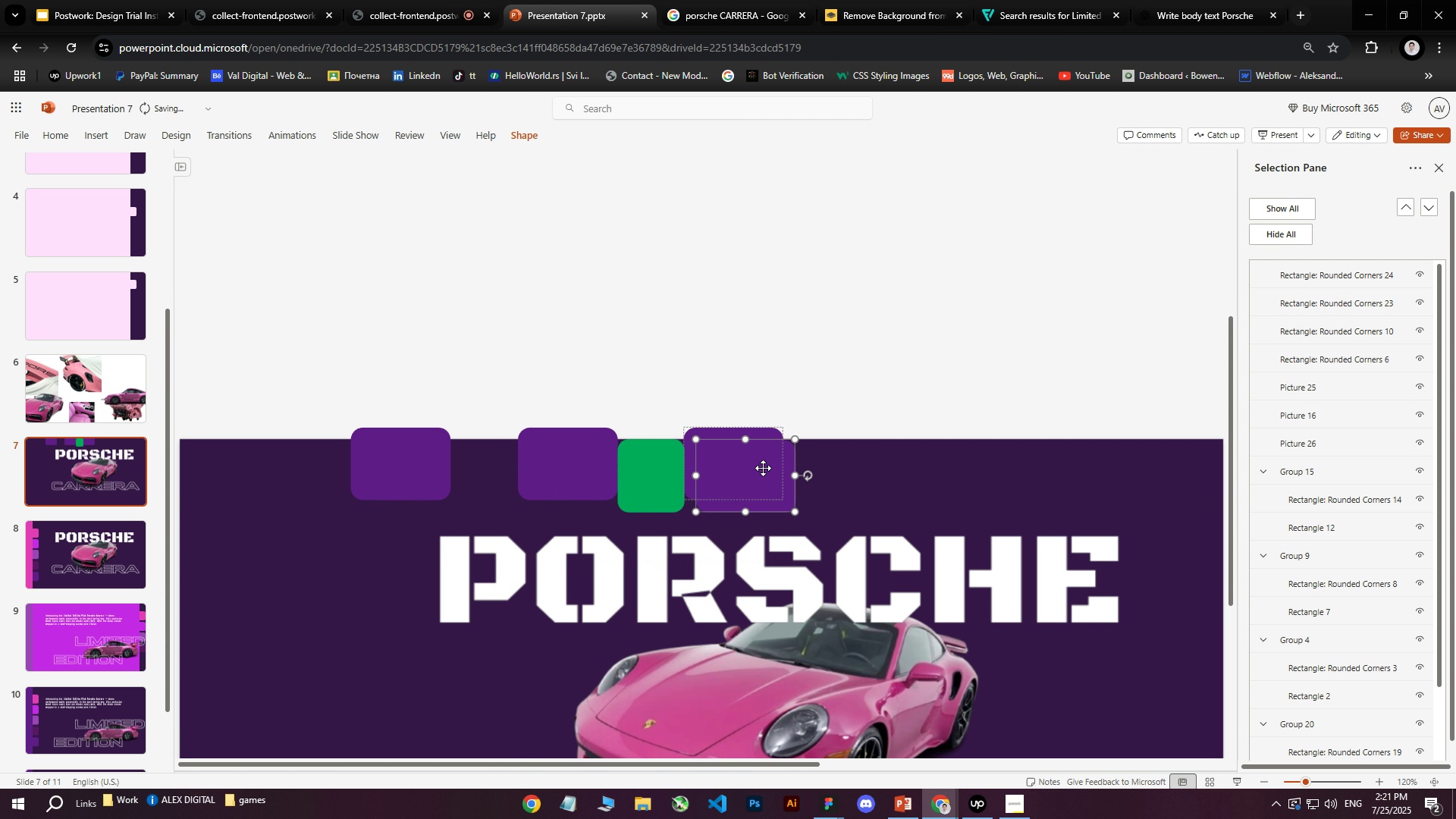 
left_click_drag(start_coordinate=[742, 478], to_coordinate=[922, 460])
 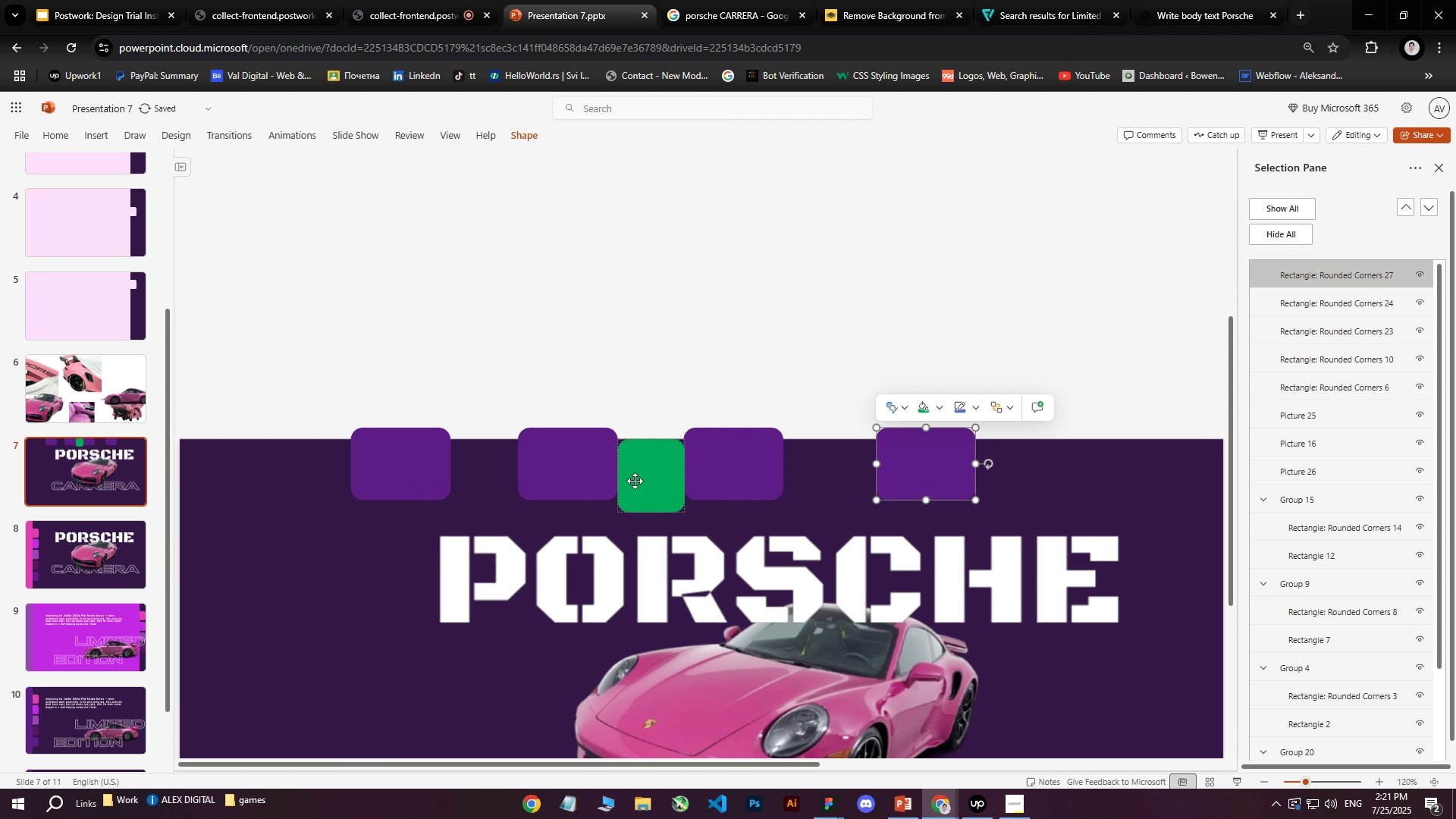 
left_click_drag(start_coordinate=[641, 482], to_coordinate=[810, 467])
 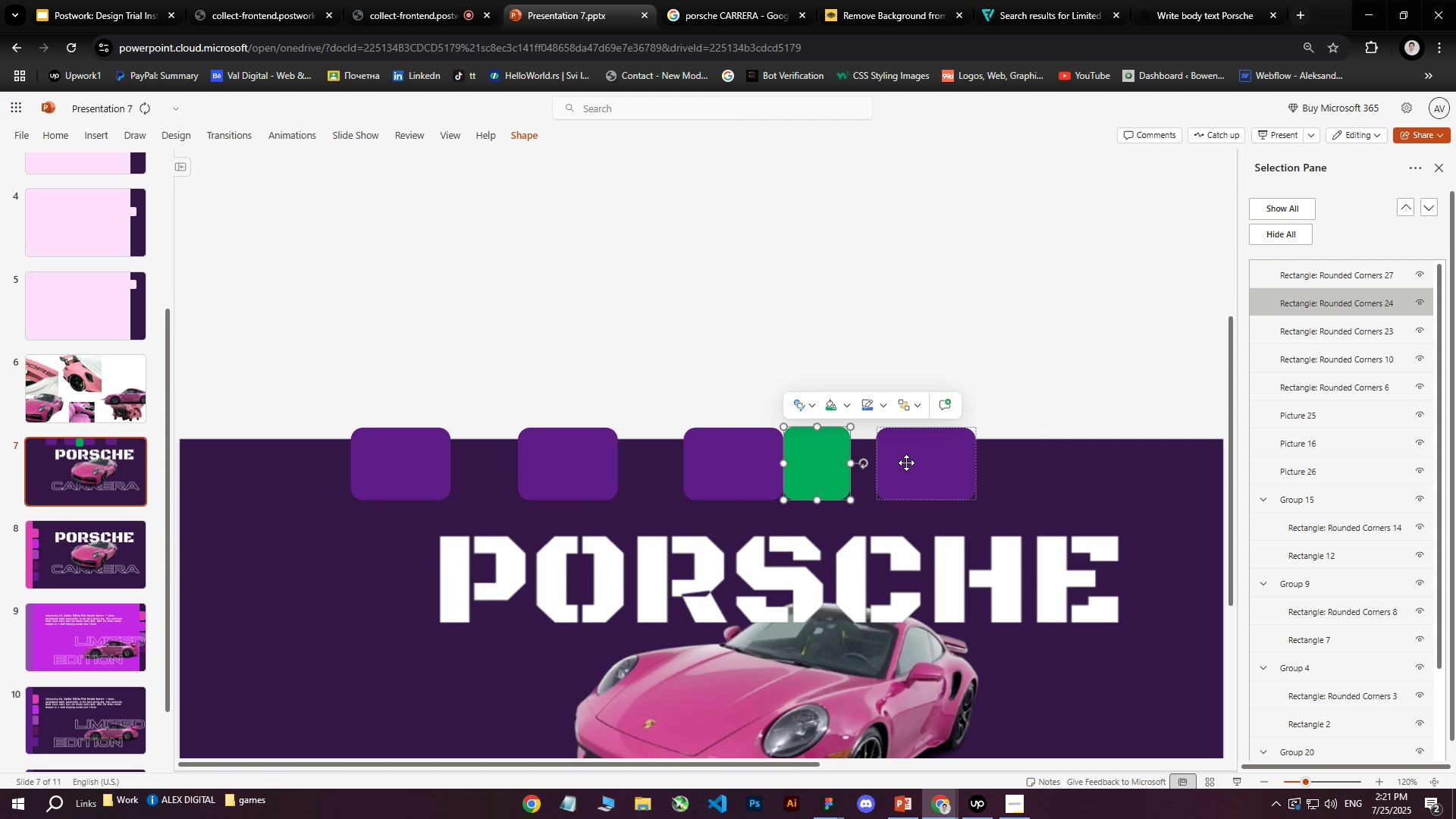 
left_click_drag(start_coordinate=[908, 463], to_coordinate=[881, 463])
 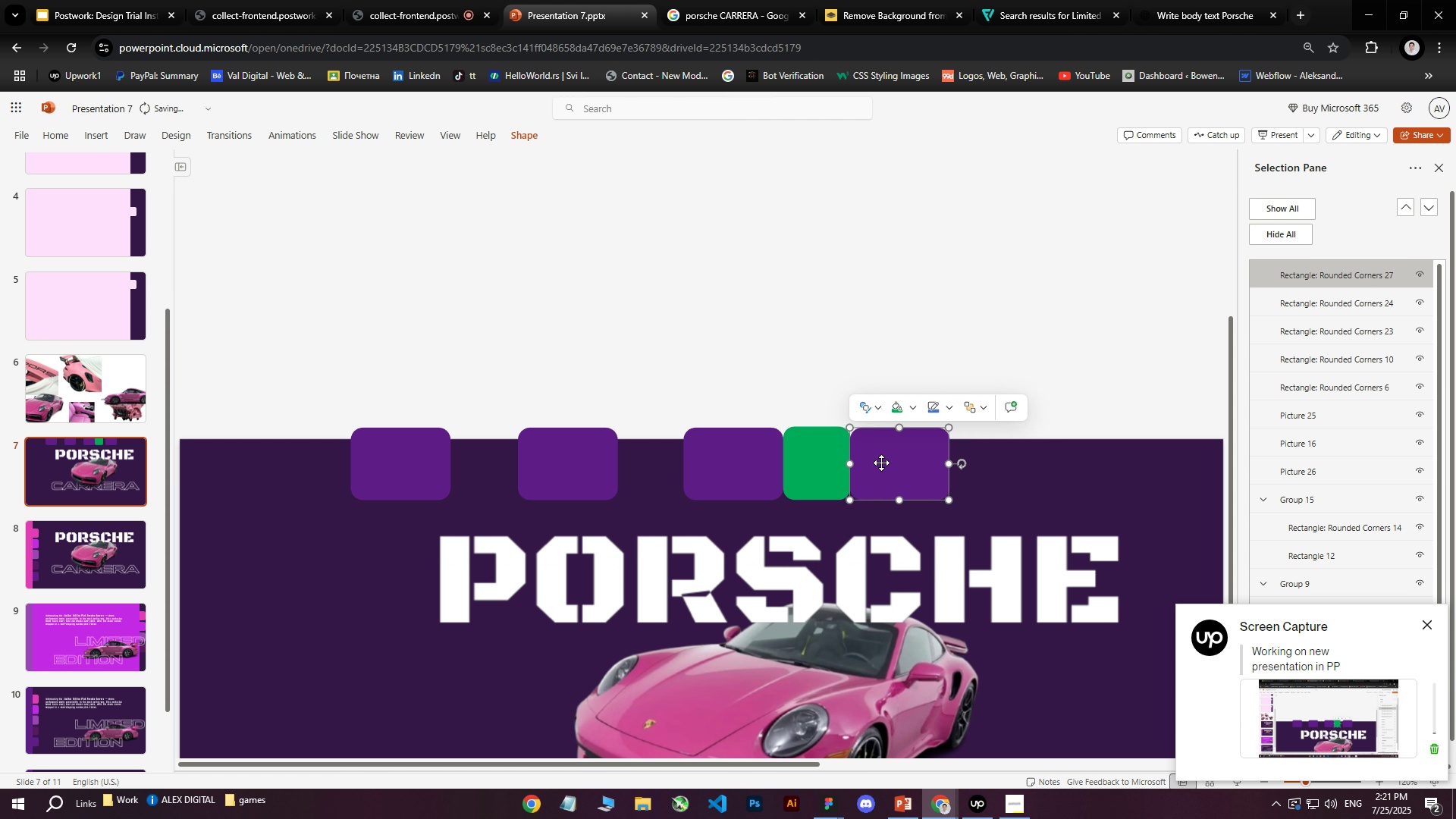 
key(Control+ControlLeft)
 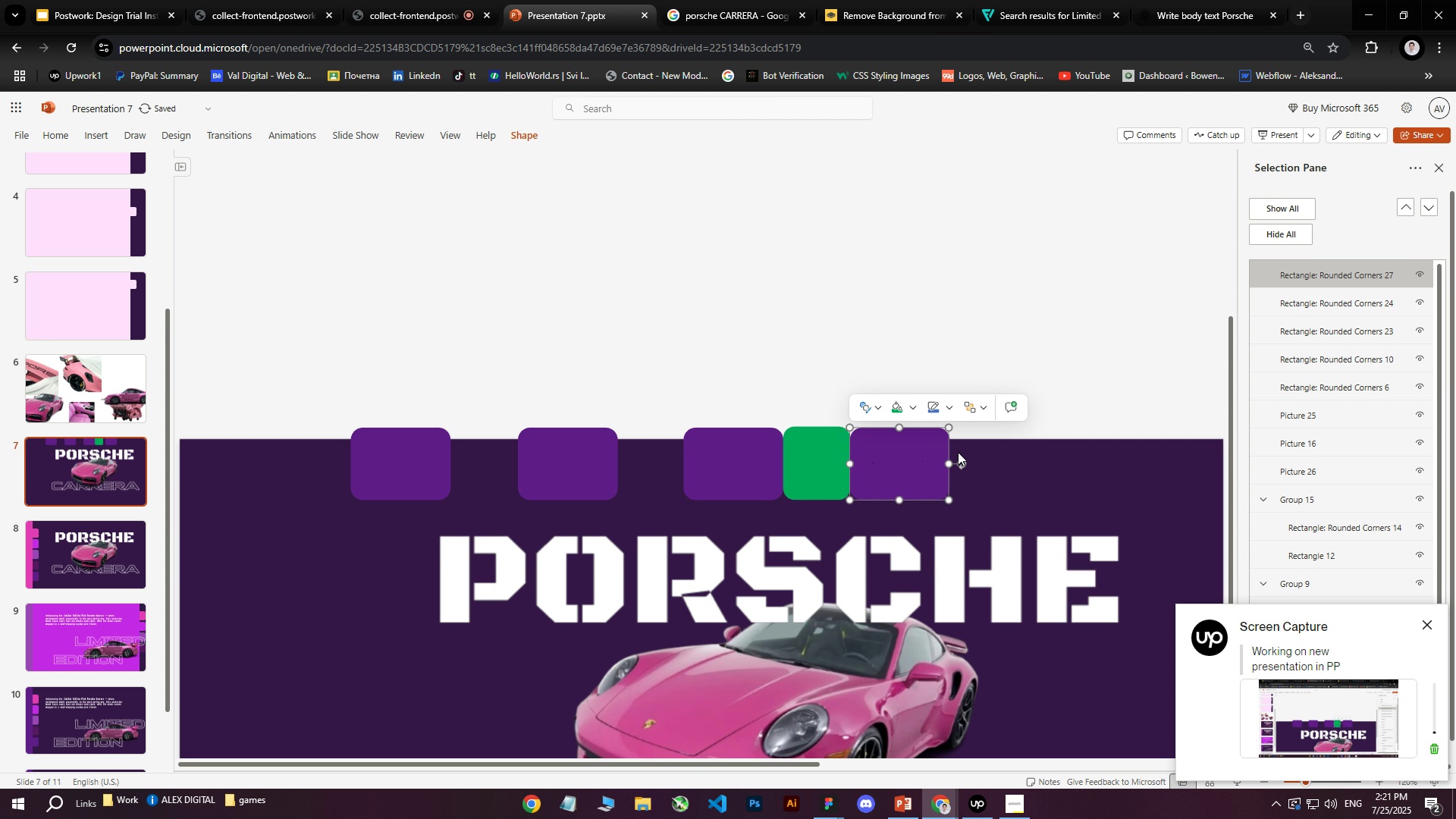 
key(Control+D)
 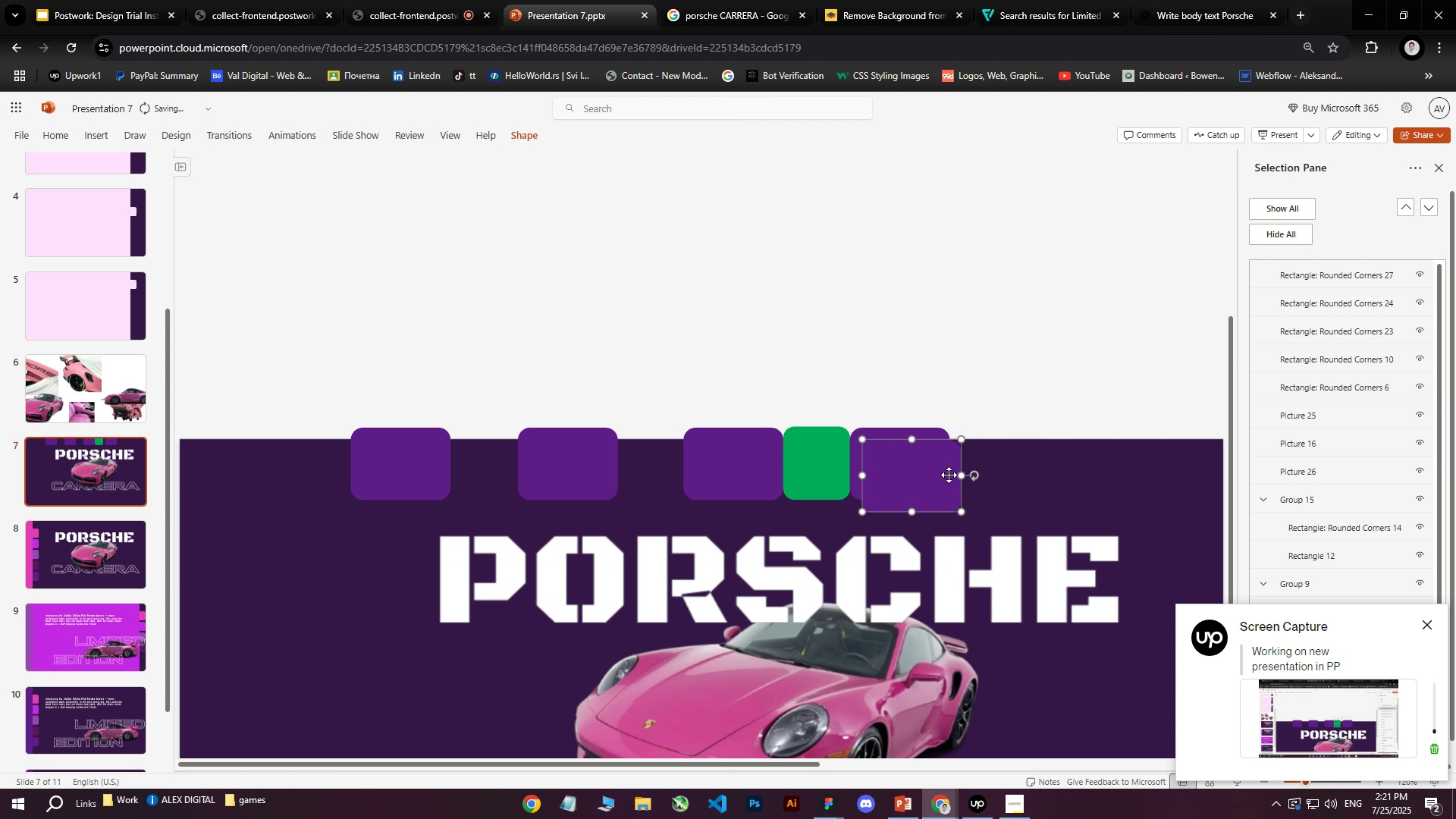 
left_click_drag(start_coordinate=[890, 481], to_coordinate=[1082, 463])
 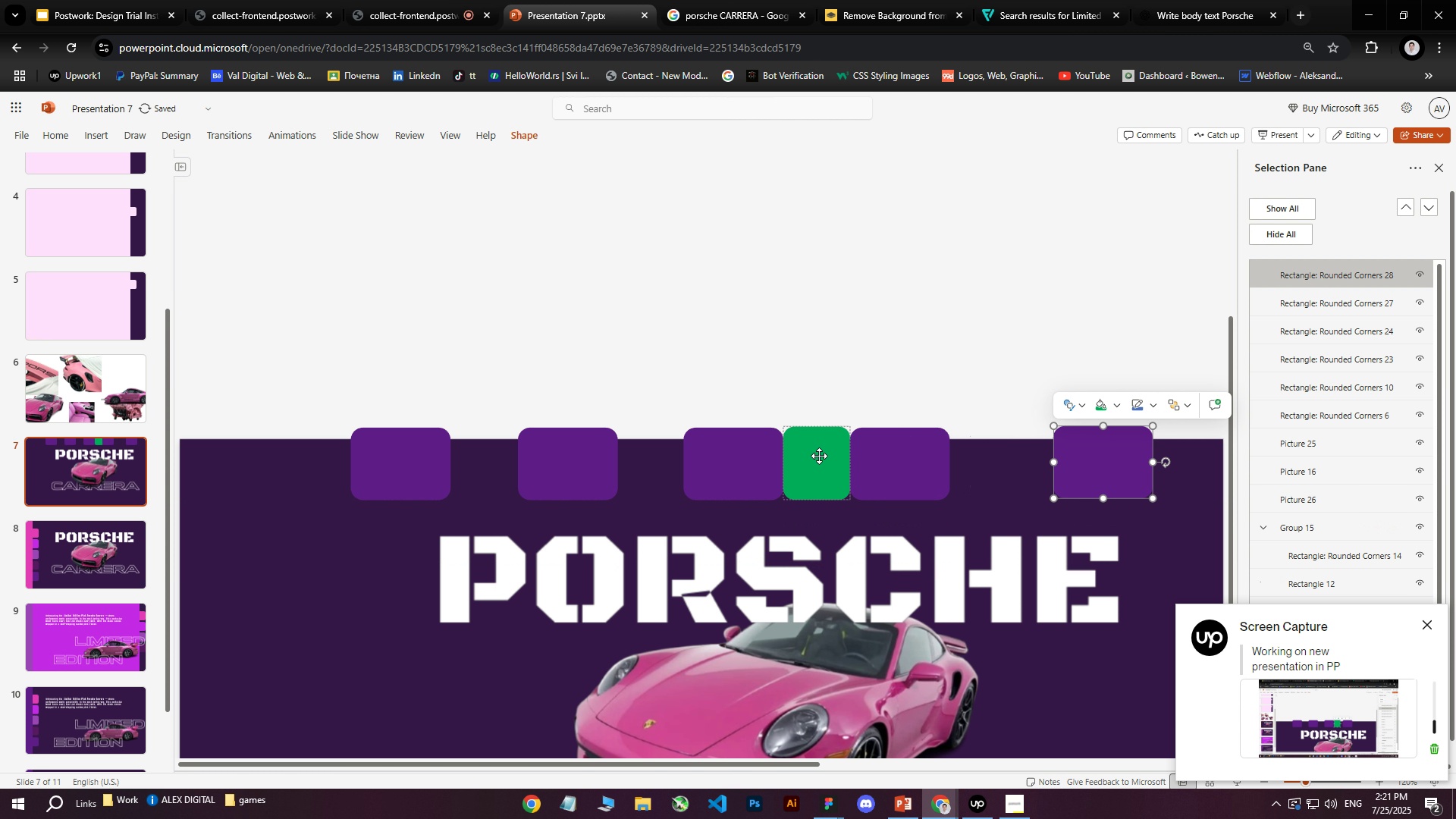 
left_click_drag(start_coordinate=[804, 457], to_coordinate=[971, 457])
 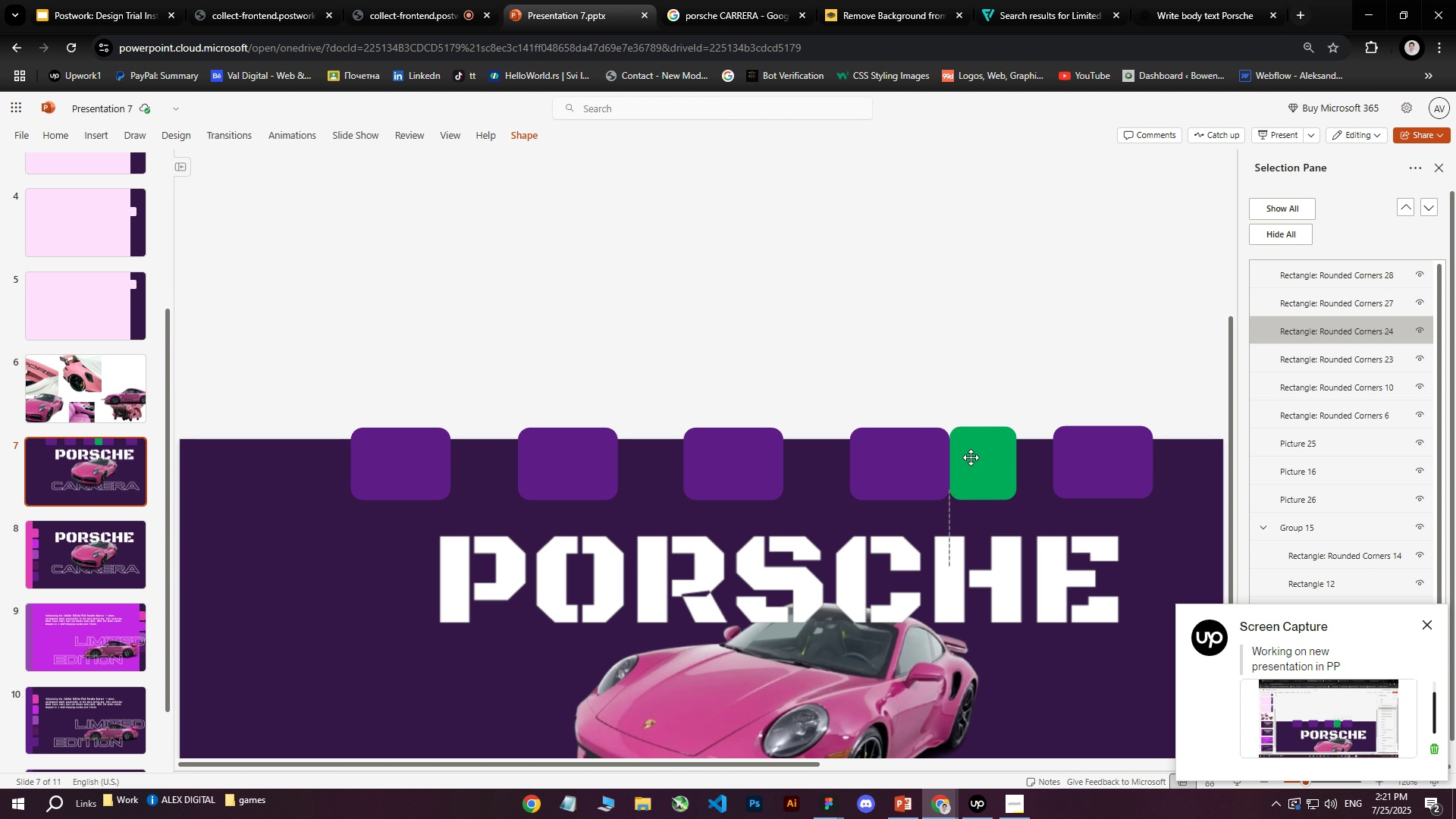 
left_click_drag(start_coordinate=[1060, 463], to_coordinate=[1027, 466])
 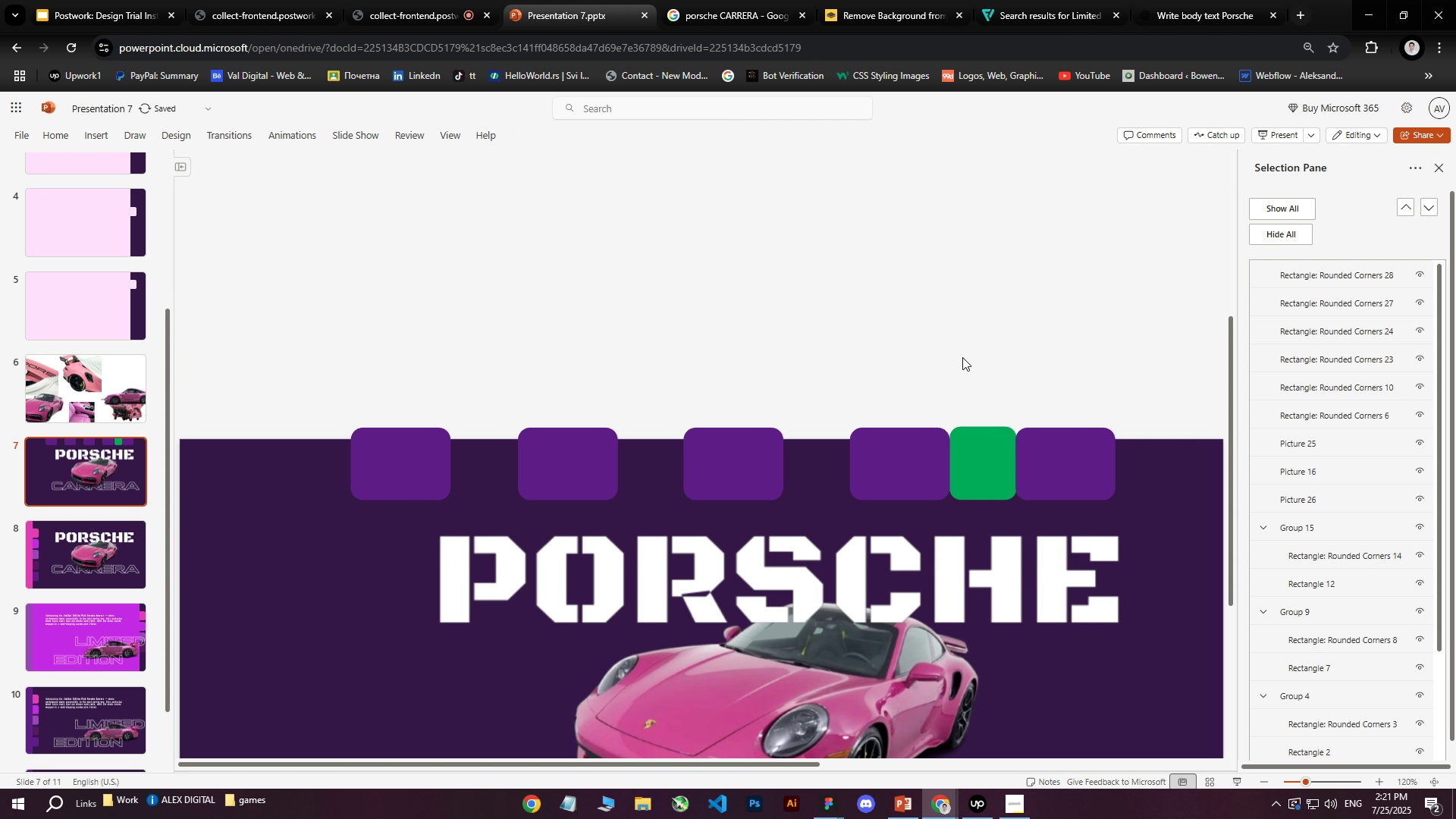 
double_click([965, 439])
 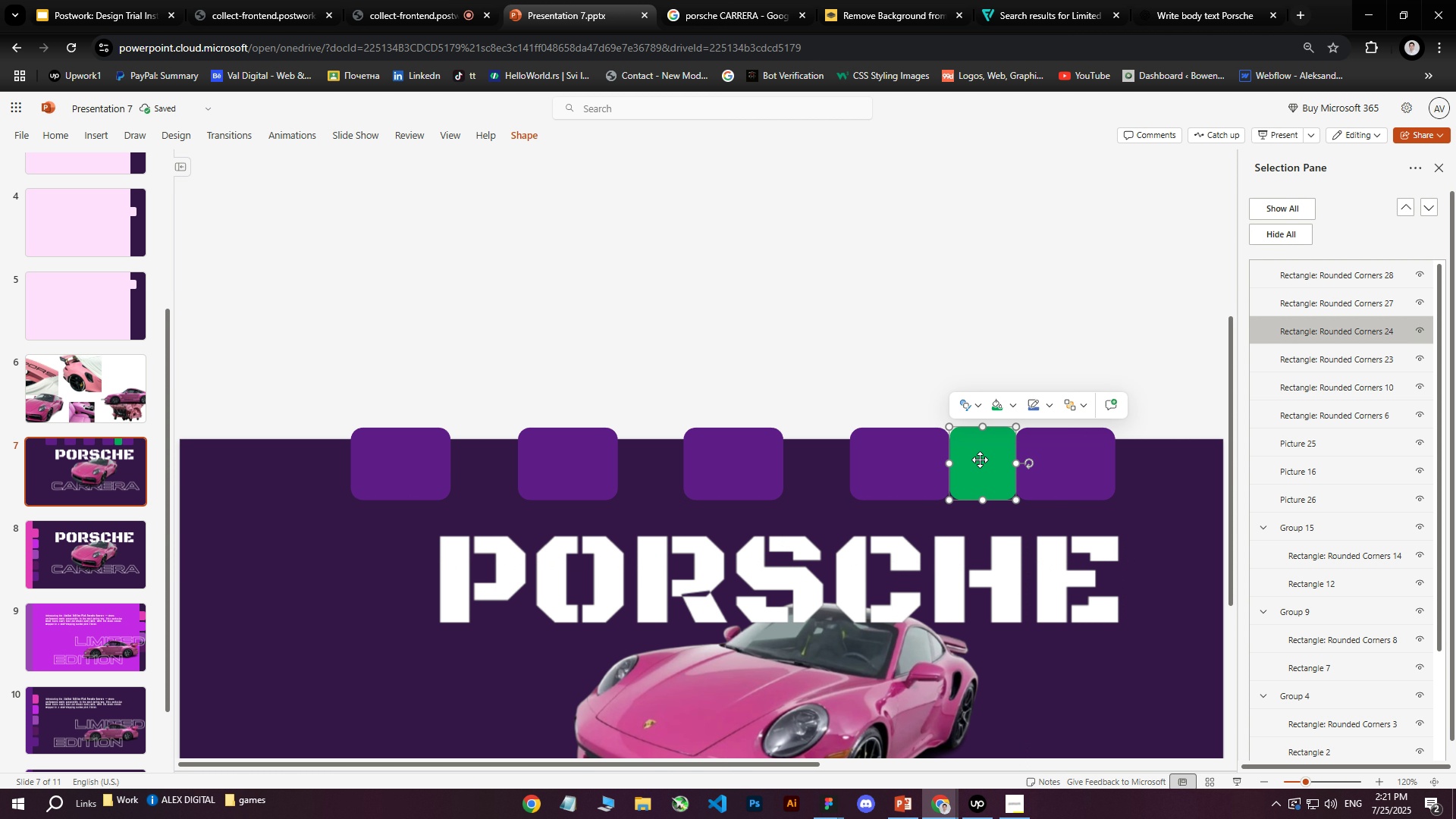 
left_click_drag(start_coordinate=[980, 460], to_coordinate=[808, 332])
 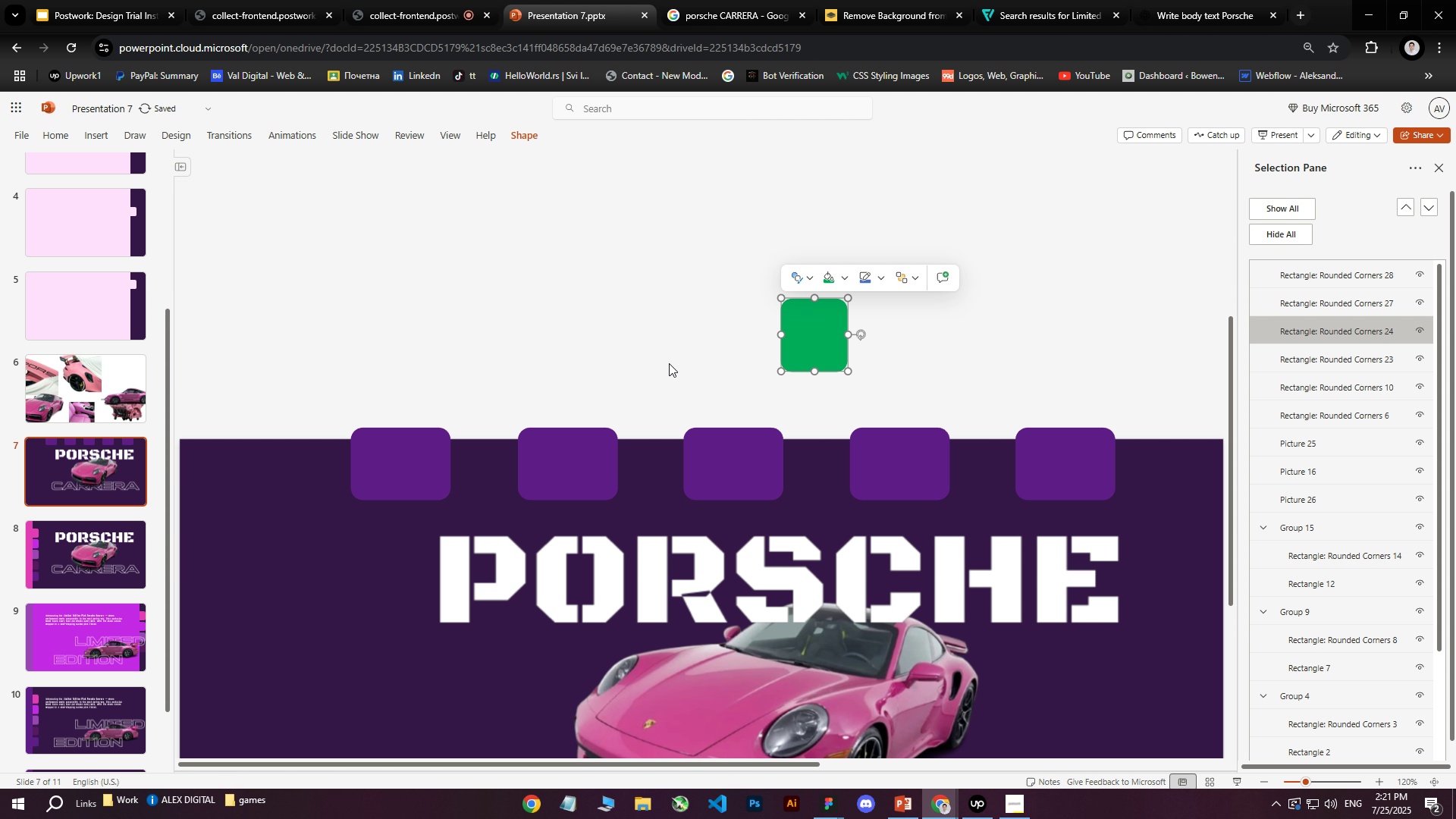 
key(Delete)
 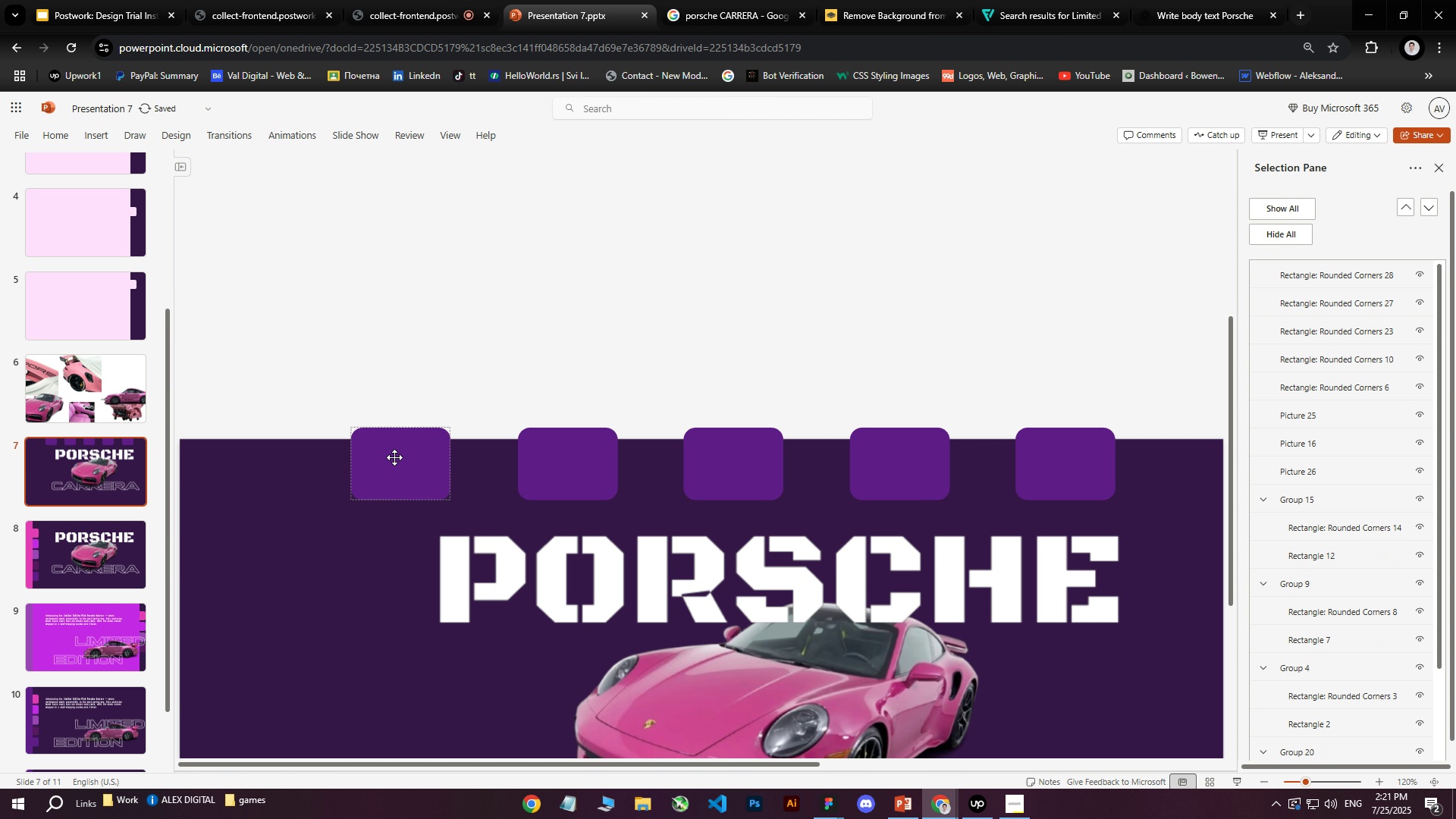 
left_click([394, 458])
 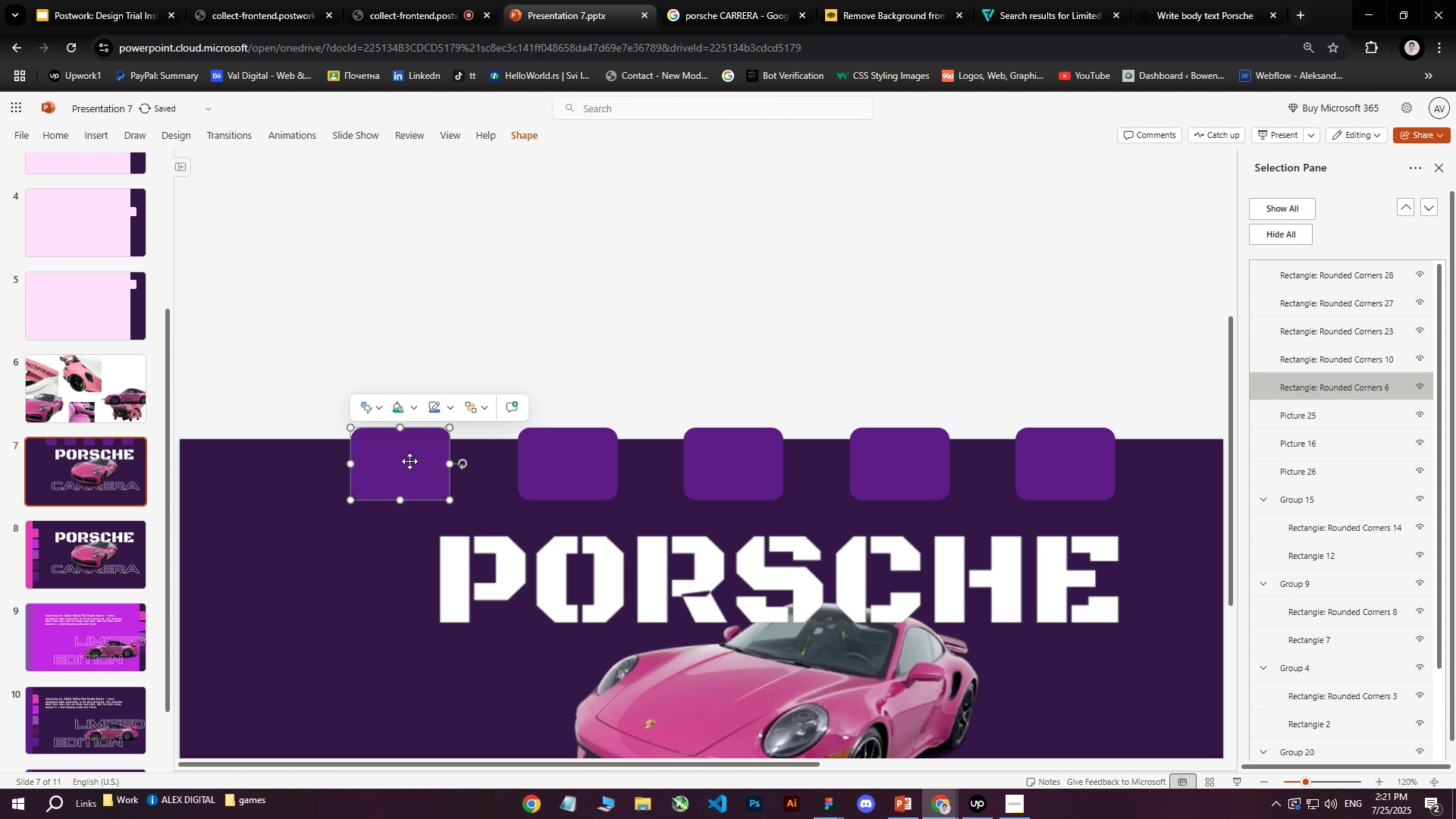 
hold_key(key=ControlLeft, duration=1.5)
double_click([586, 466])
 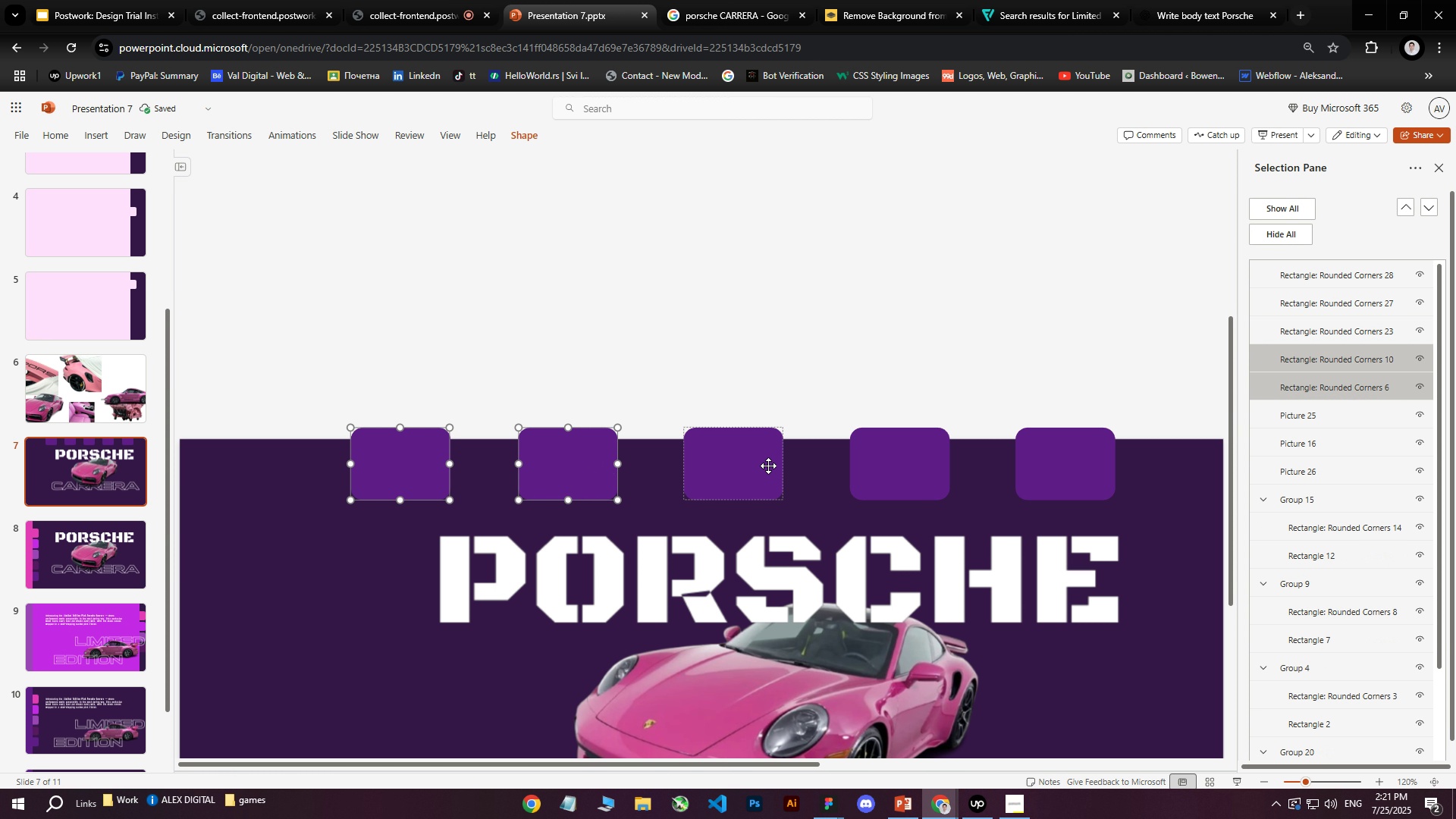 
triple_click([768, 466])
 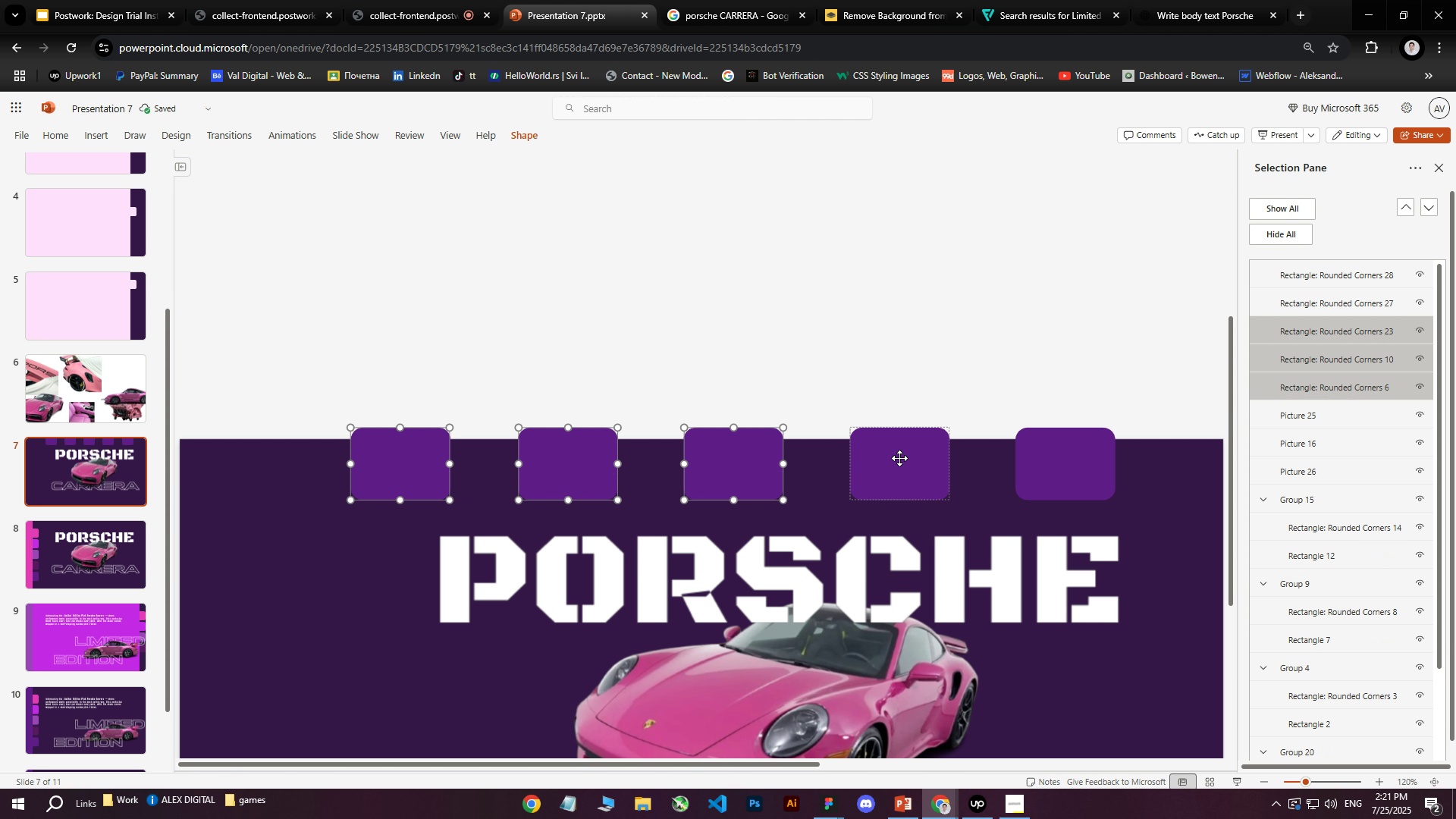 
triple_click([905, 457])
 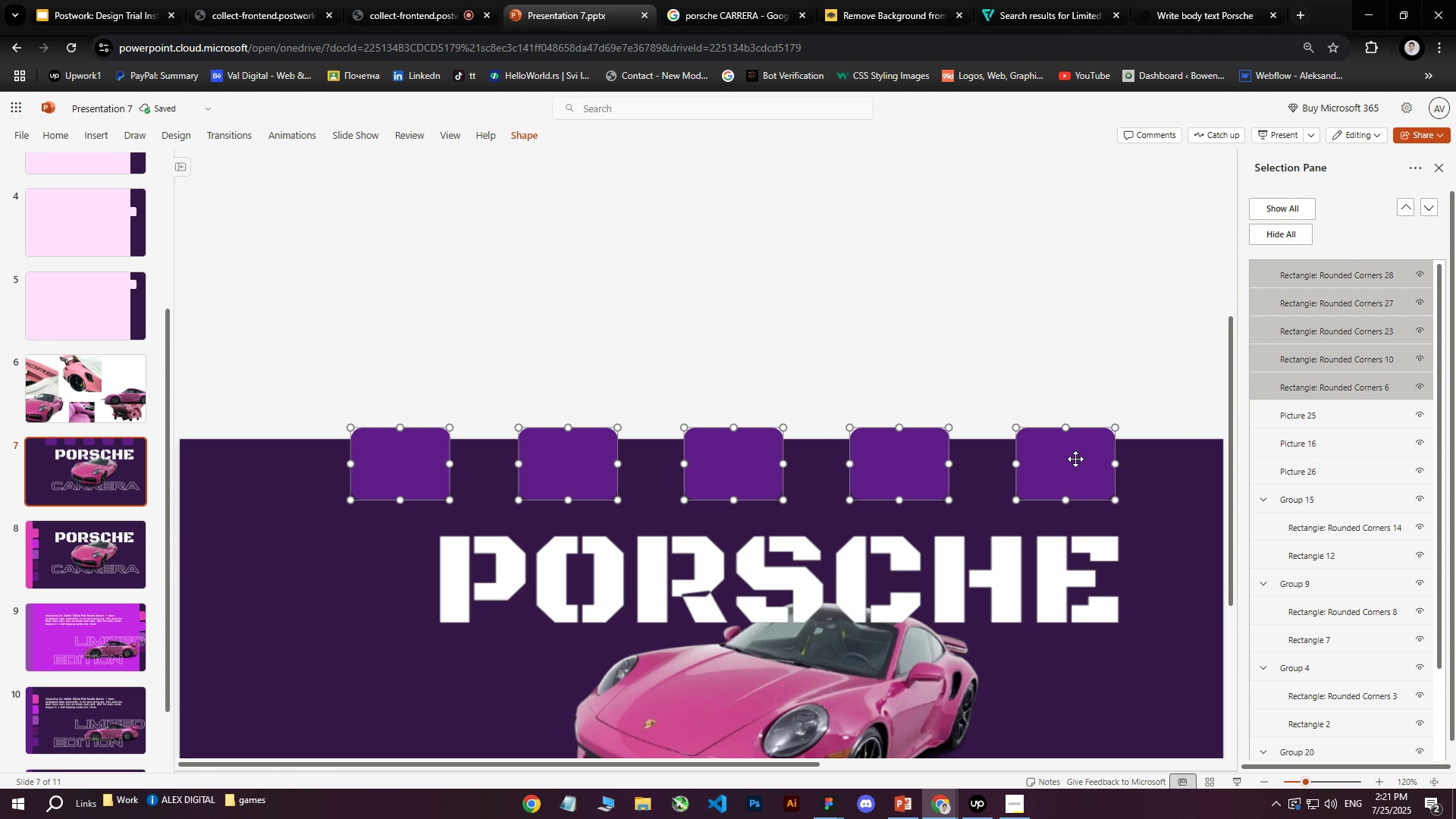 
triple_click([1075, 459])
 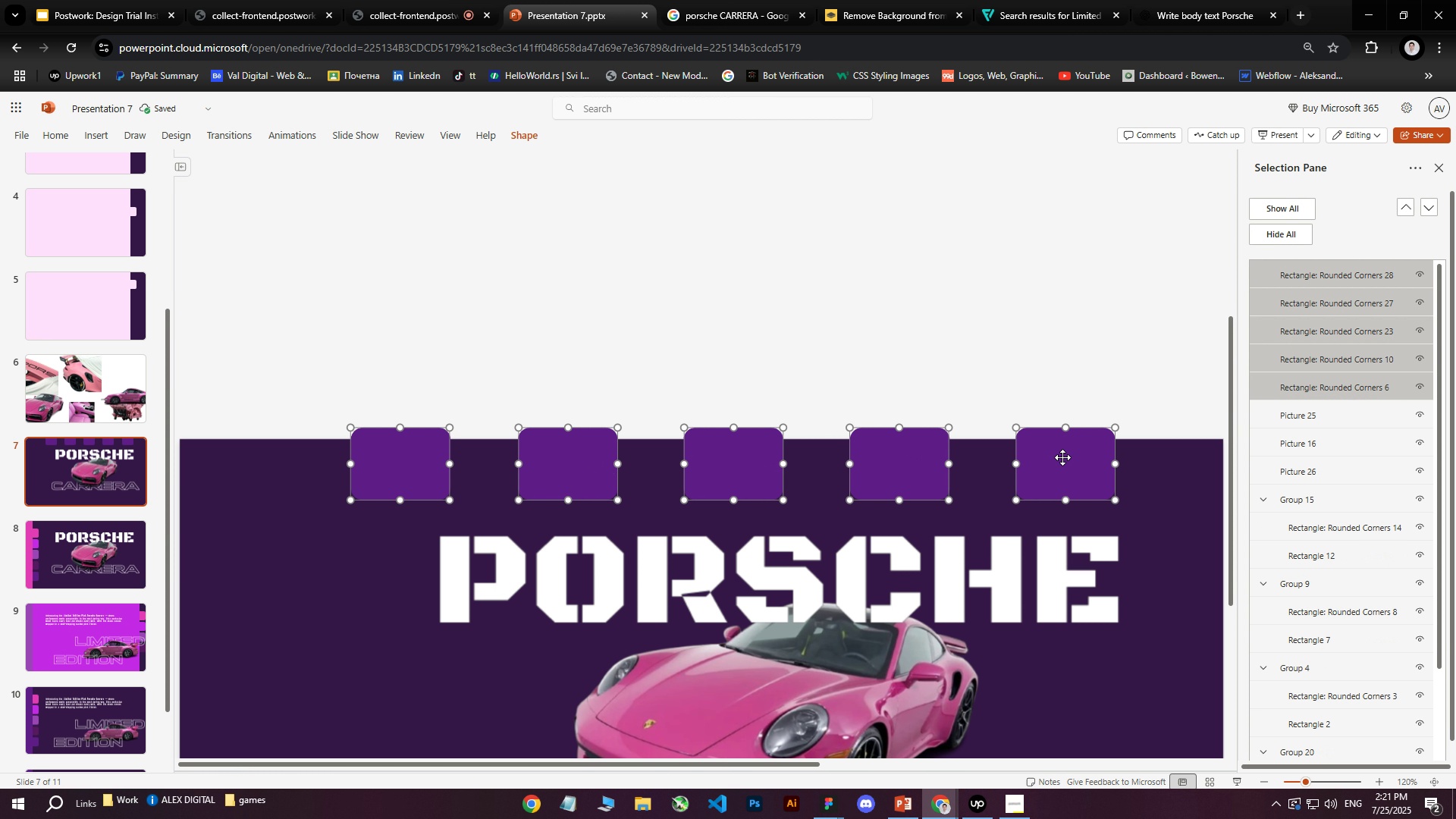 
key(Control+ControlLeft)
 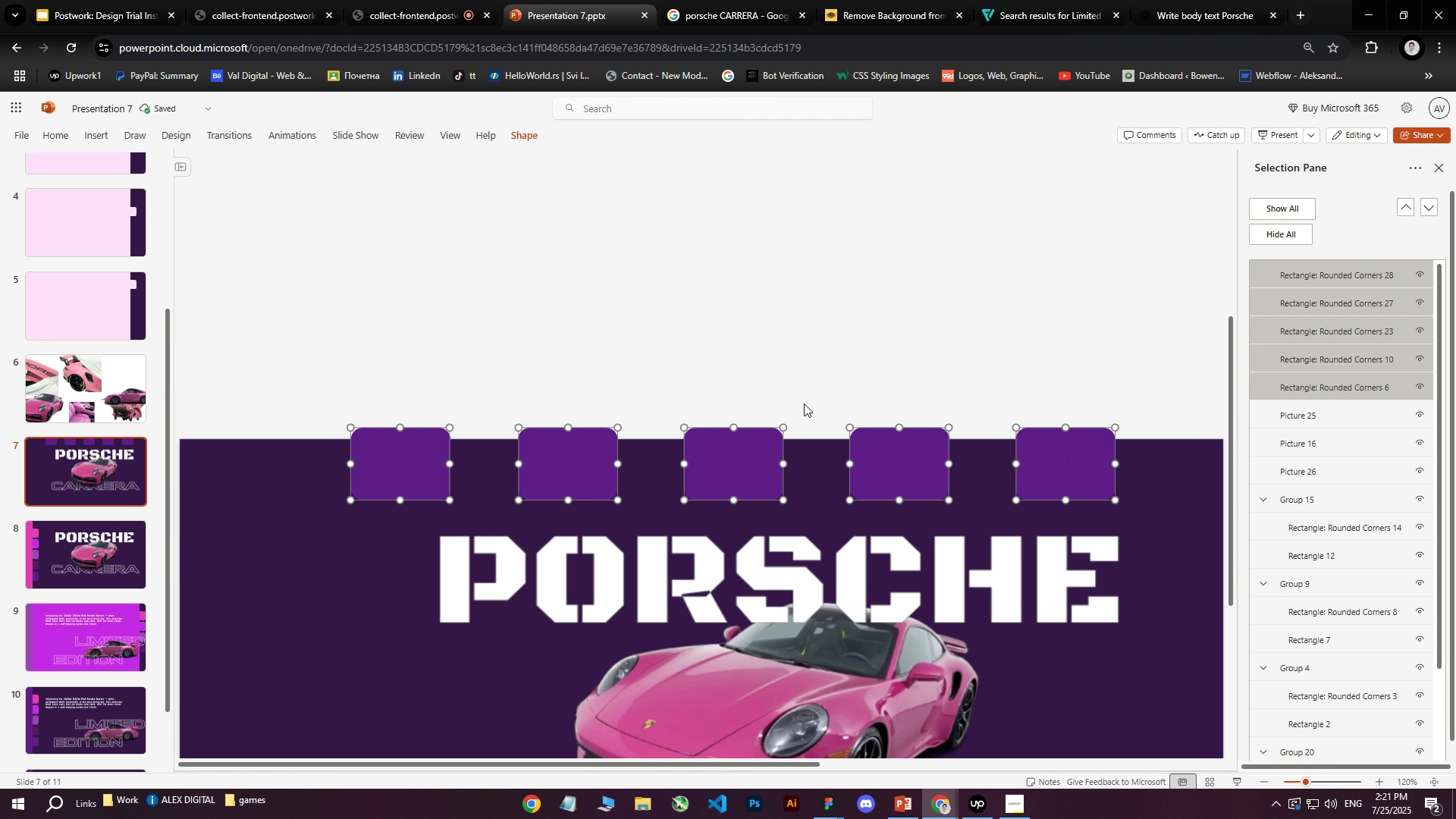 
hold_key(key=ControlLeft, duration=1.31)
scroll: coordinate [787, 432], scroll_direction: down, amount: 28.0
 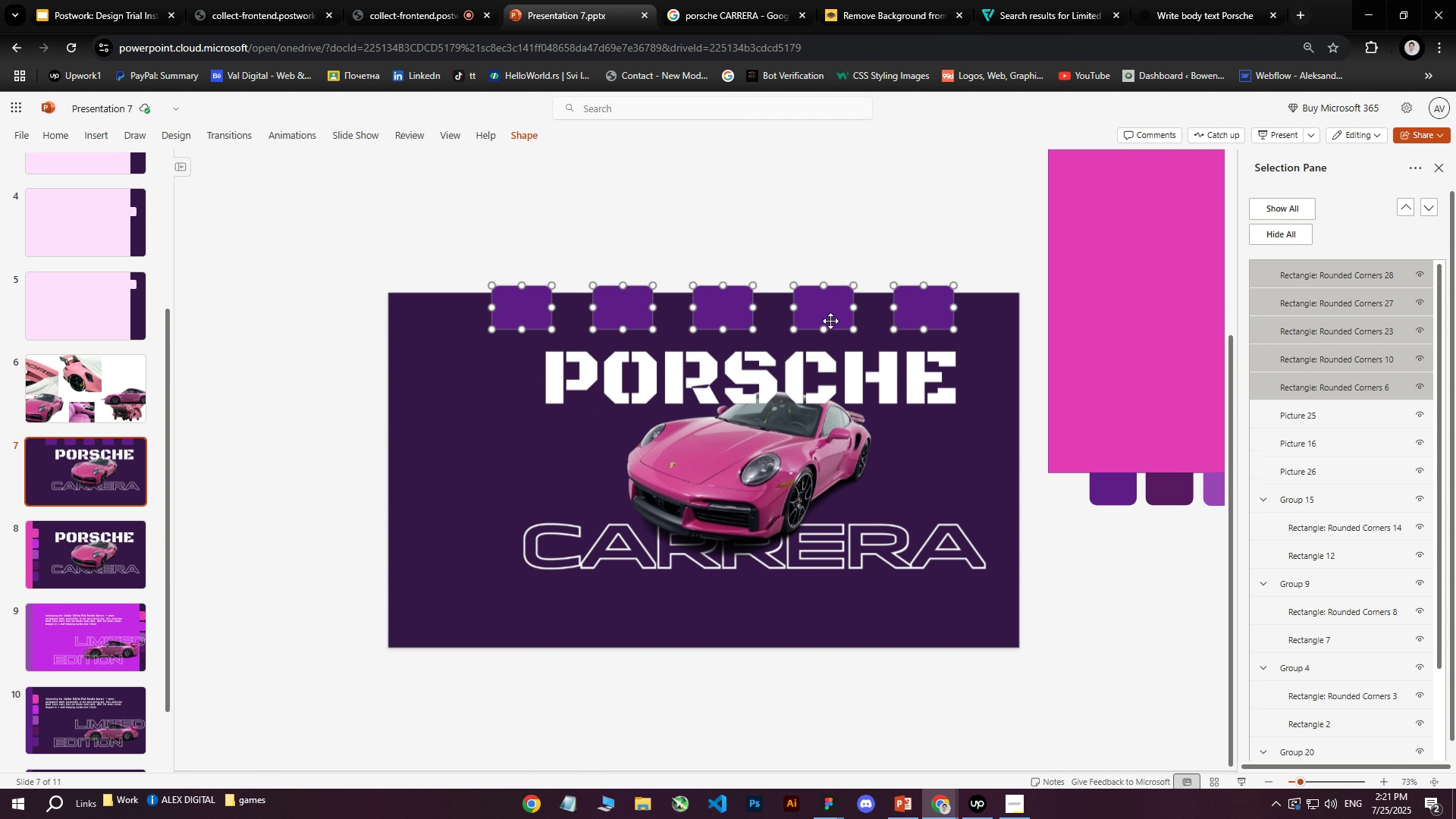 
left_click_drag(start_coordinate=[624, 308], to_coordinate=[607, 301])
 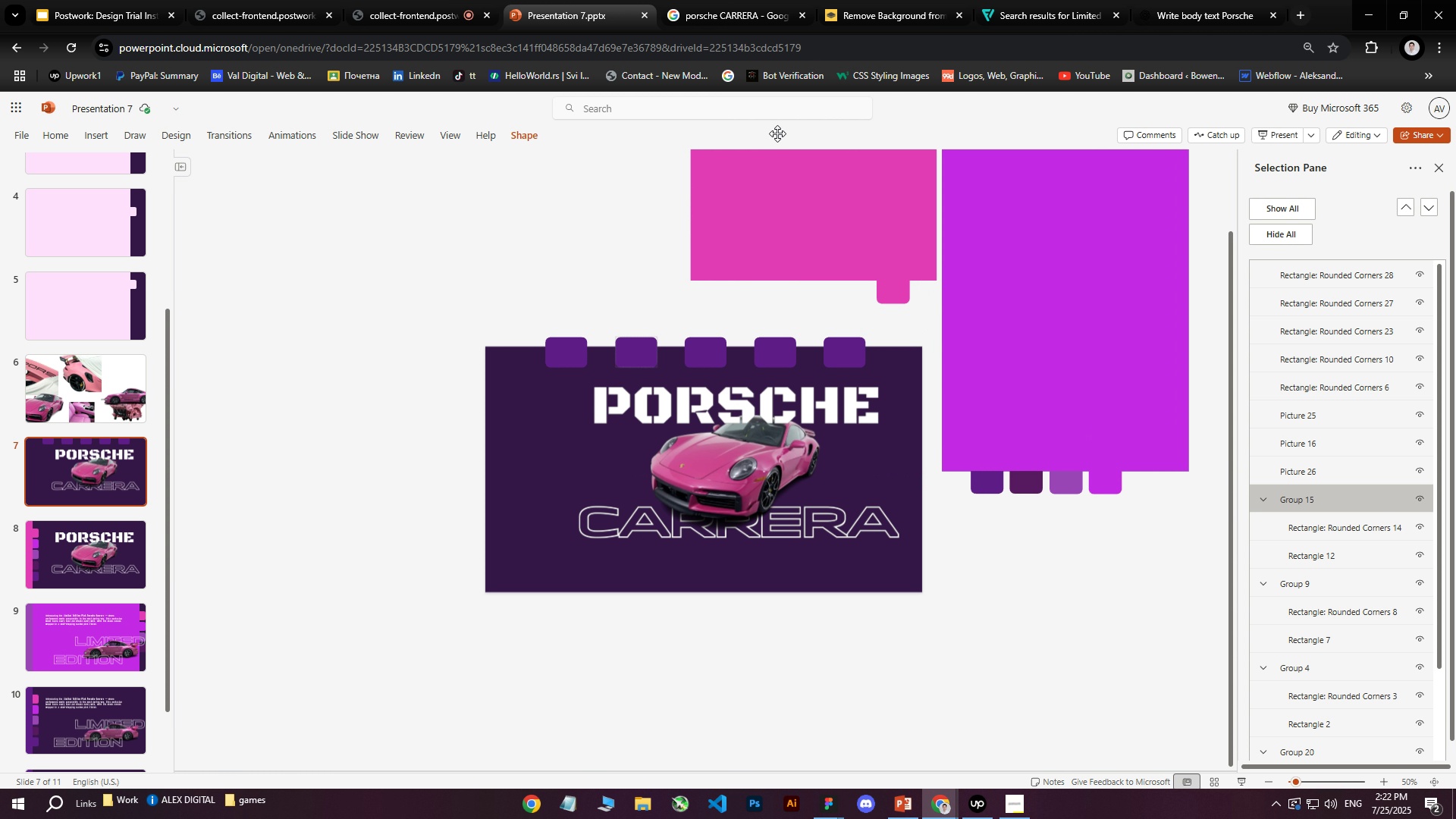 
left_click([301, 601])
 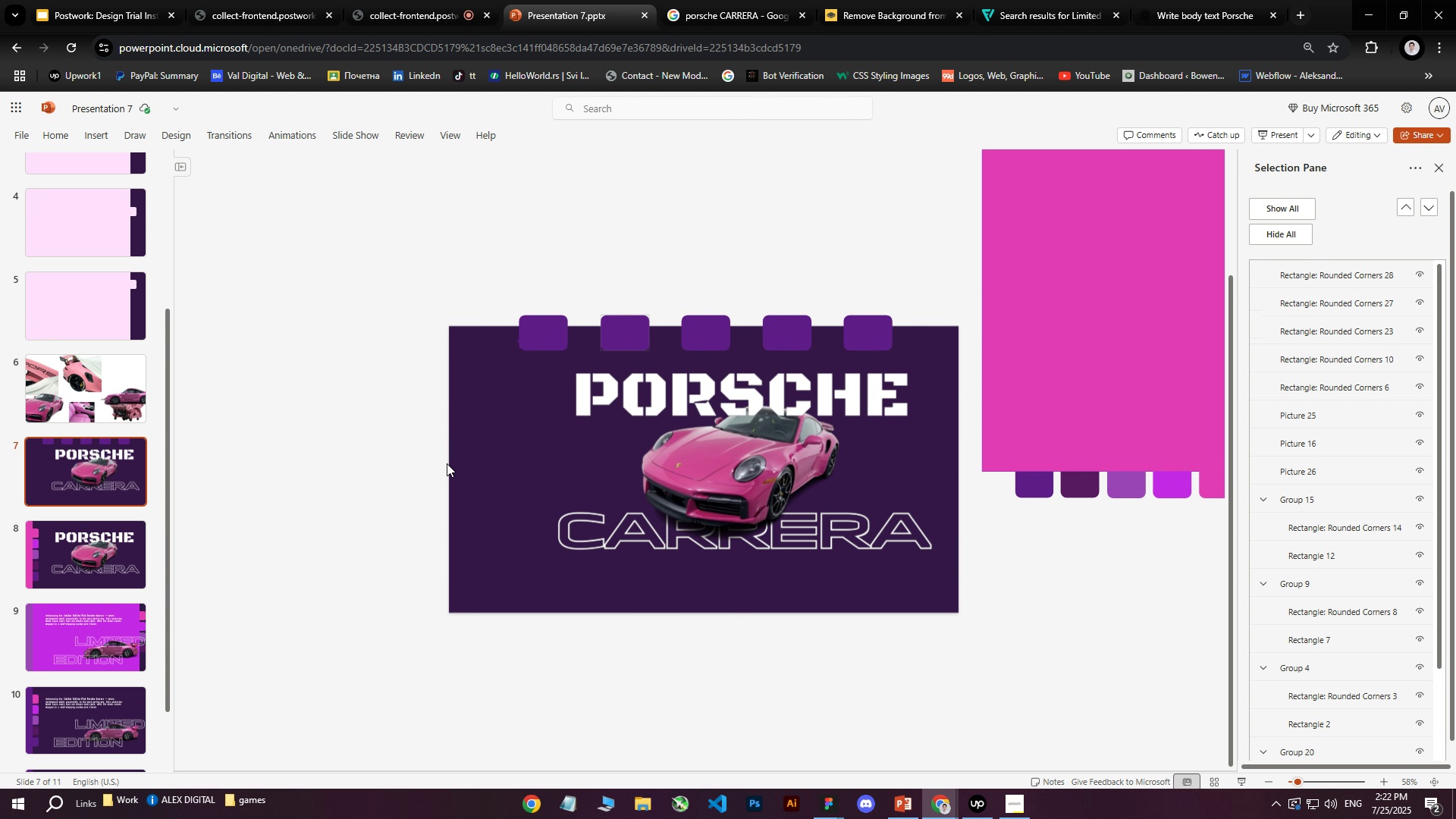 
wait(6.57)
 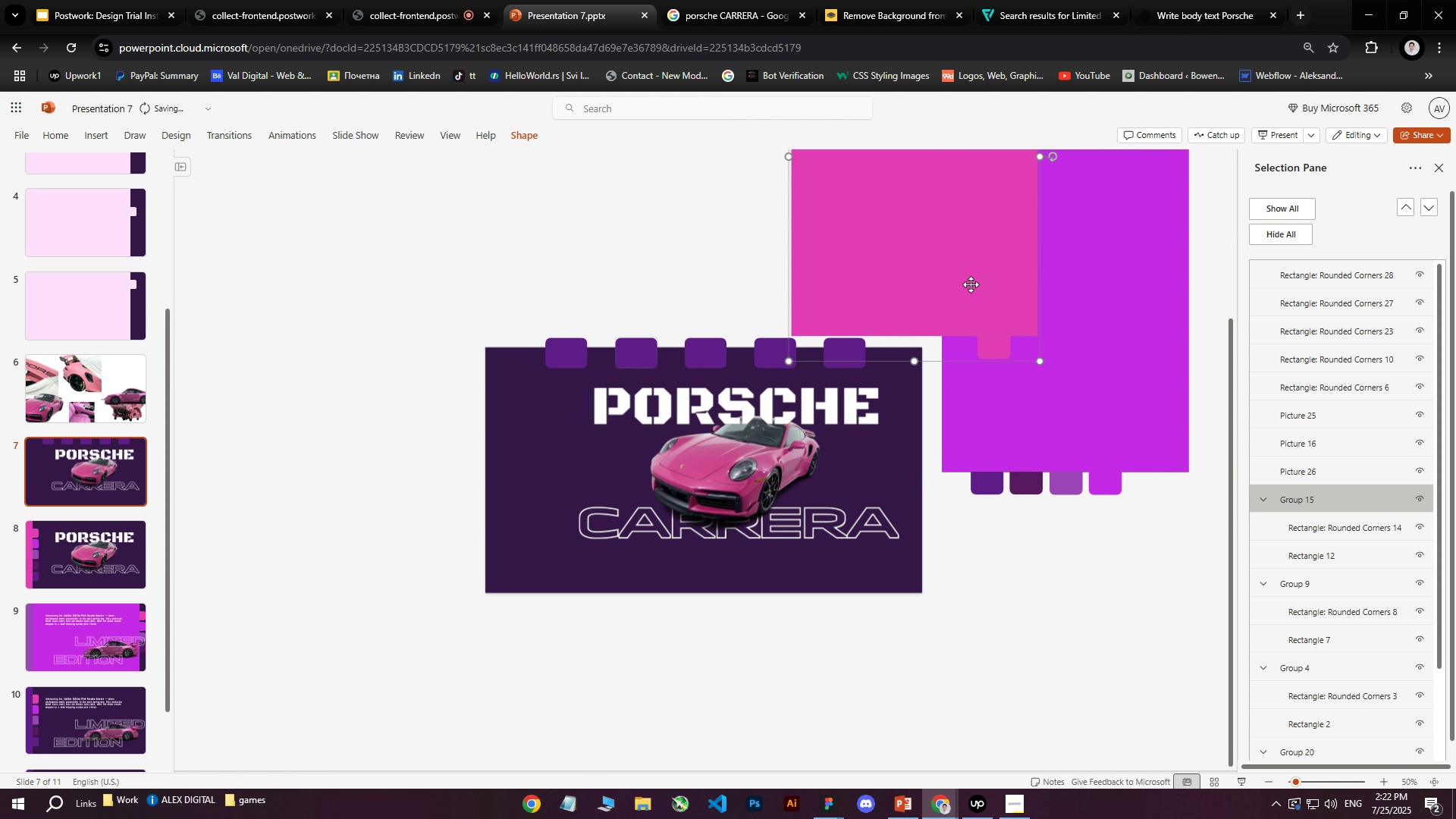 
hold_key(key=ControlLeft, duration=1.3)
scroll: coordinate [593, 435], scroll_direction: down, amount: 17.0
 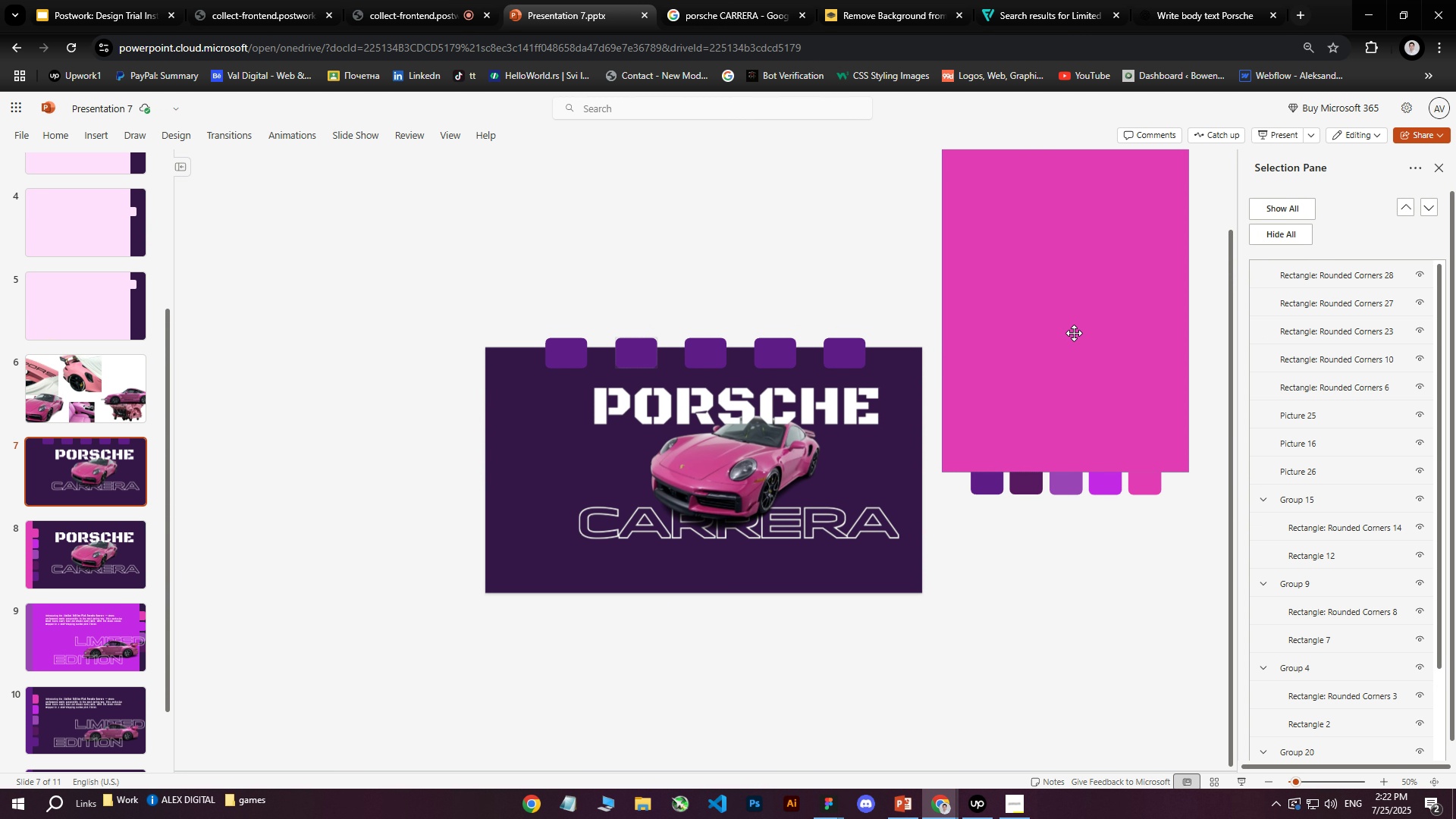 
left_click([1074, 333])
 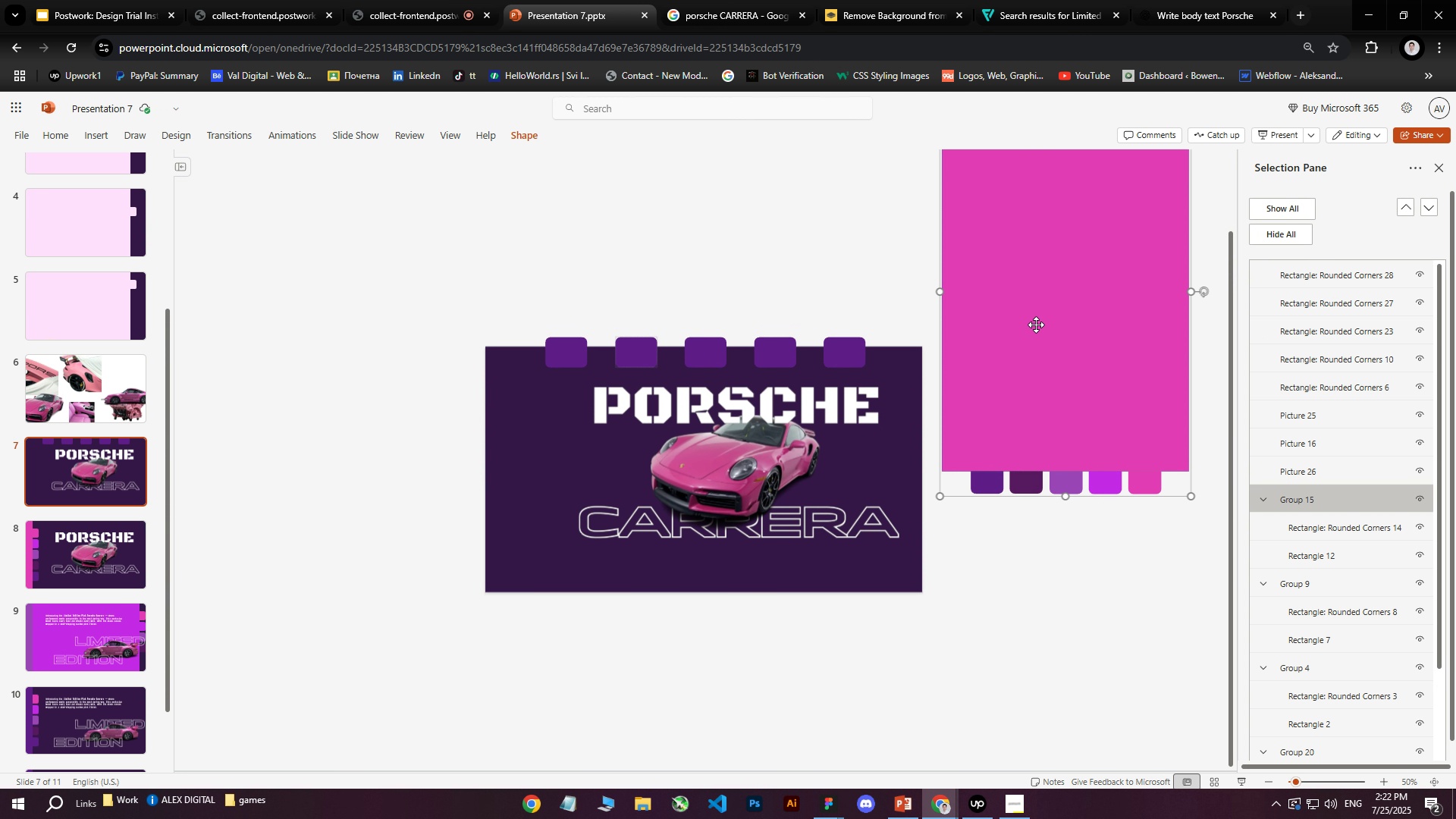 
left_click_drag(start_coordinate=[1036, 324], to_coordinate=[885, 188])
 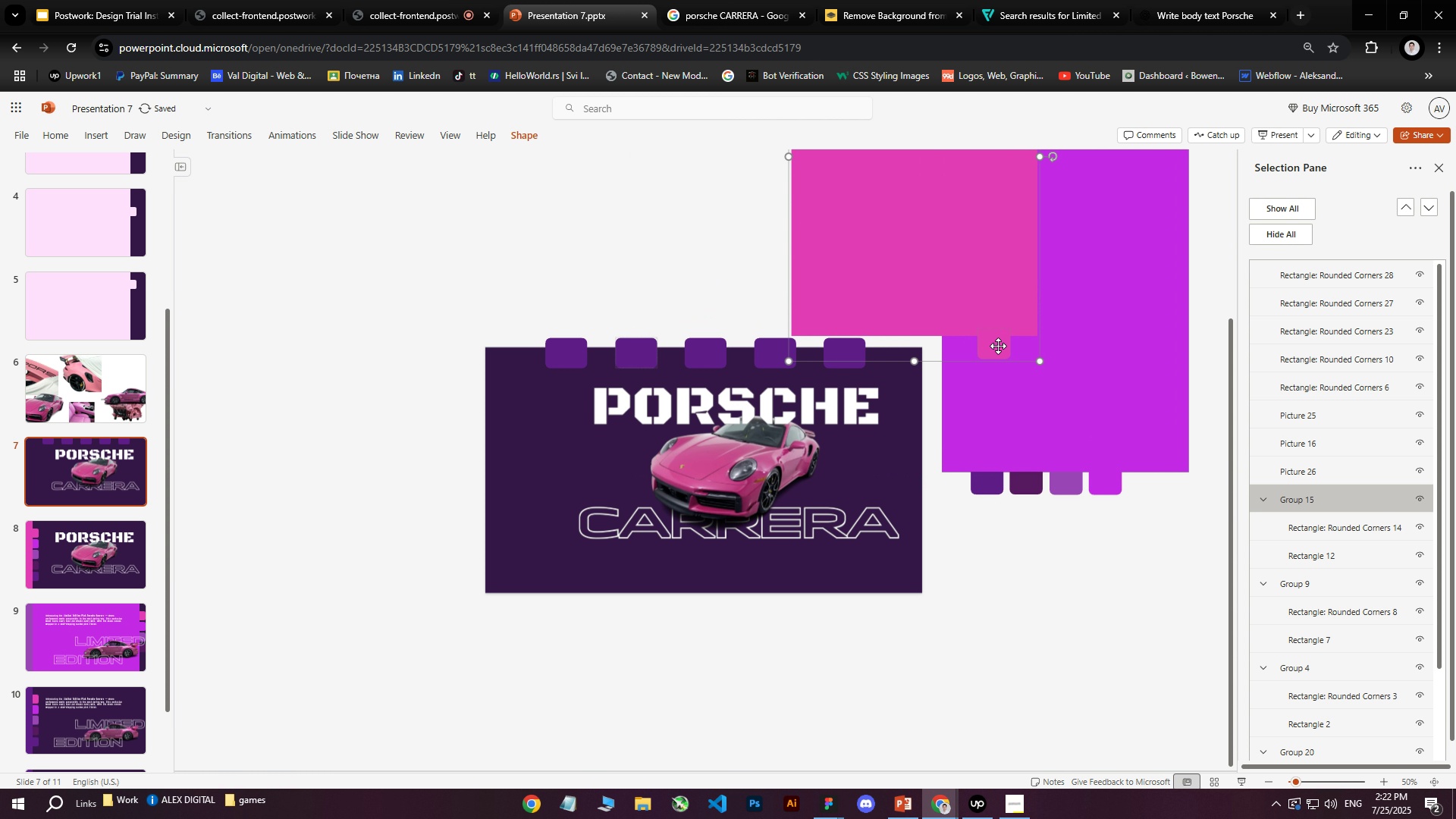 
left_click([996, 353])
 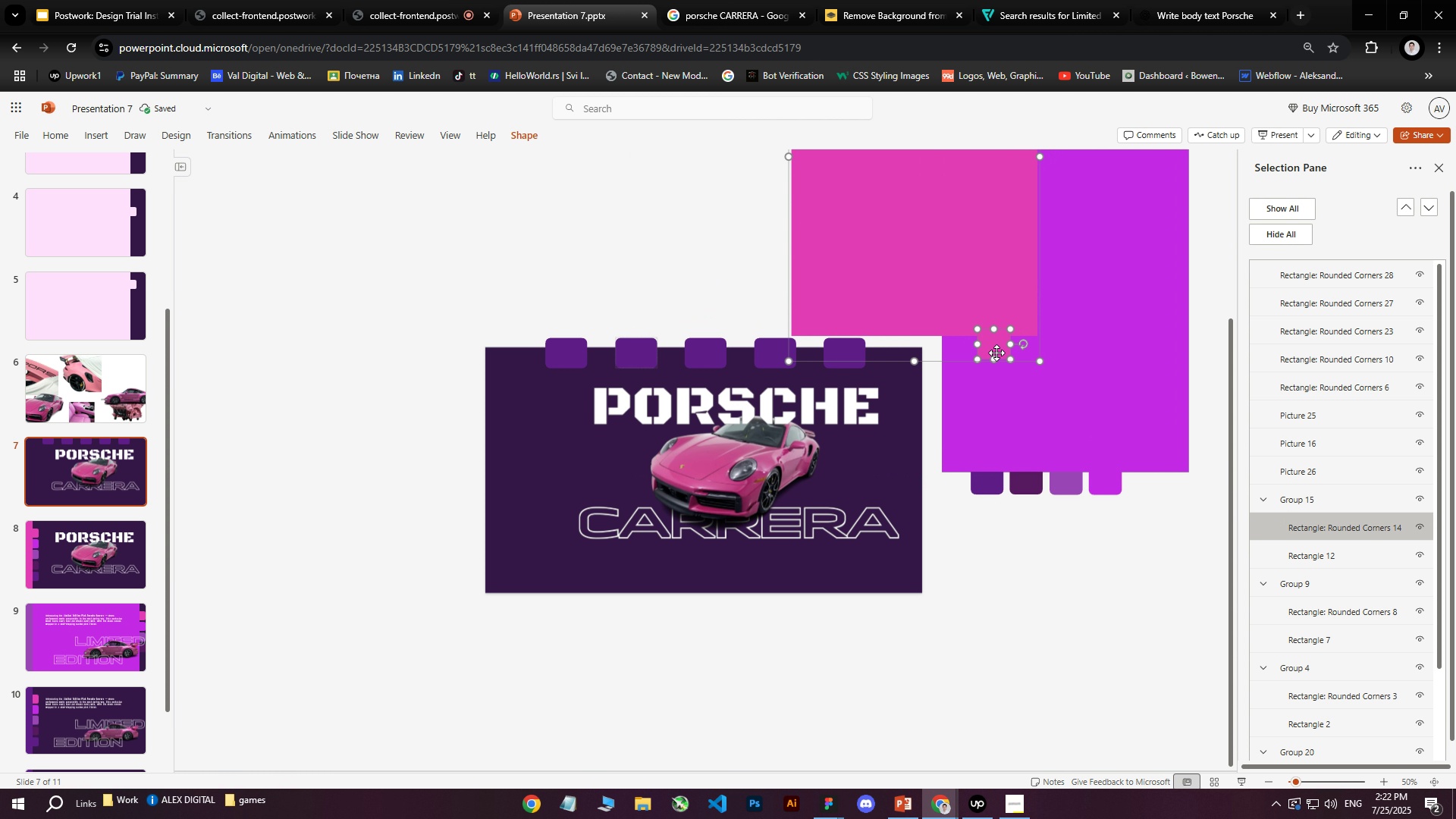 
key(Delete)
 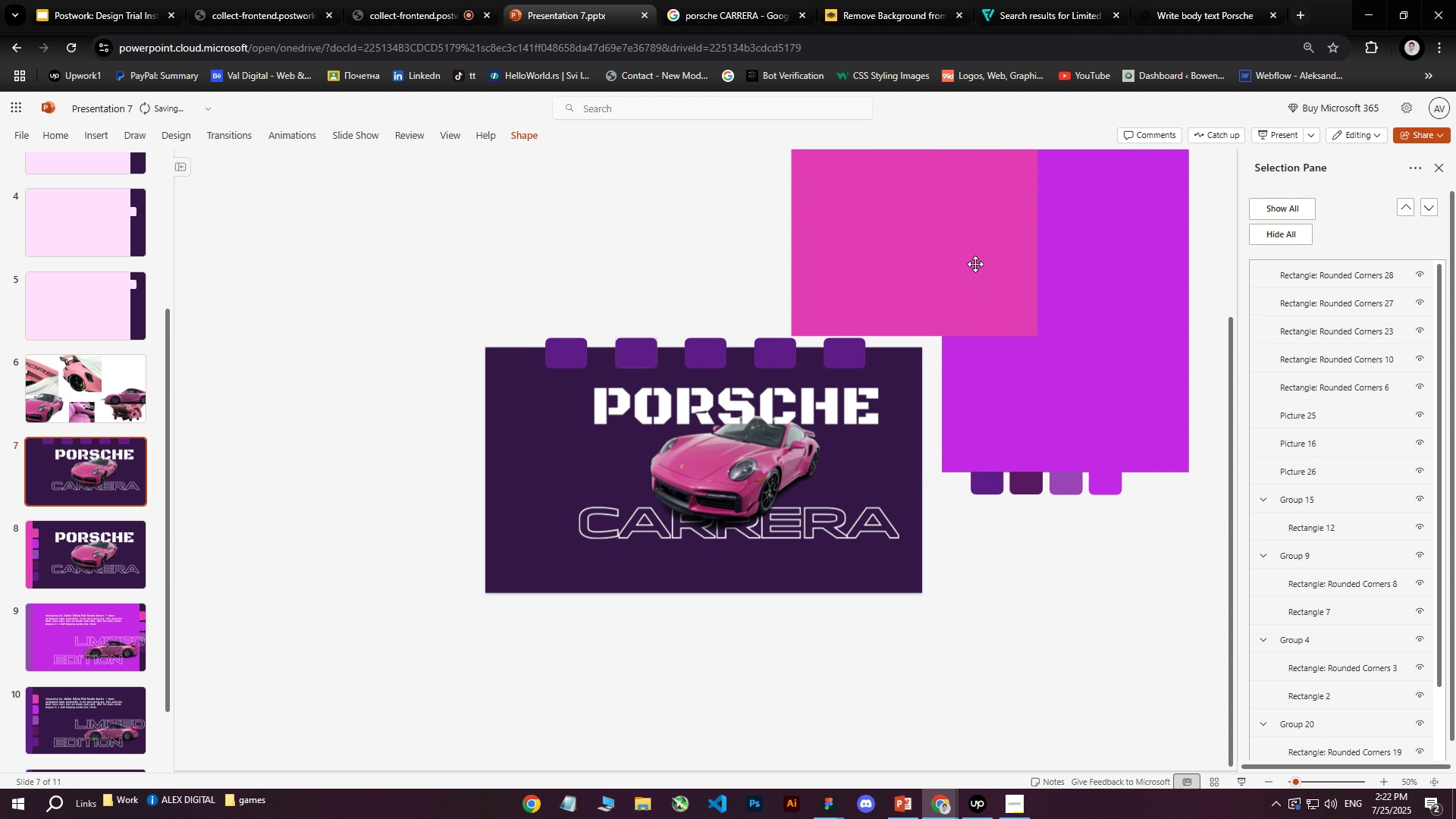 
left_click_drag(start_coordinate=[975, 264], to_coordinate=[858, 275])
 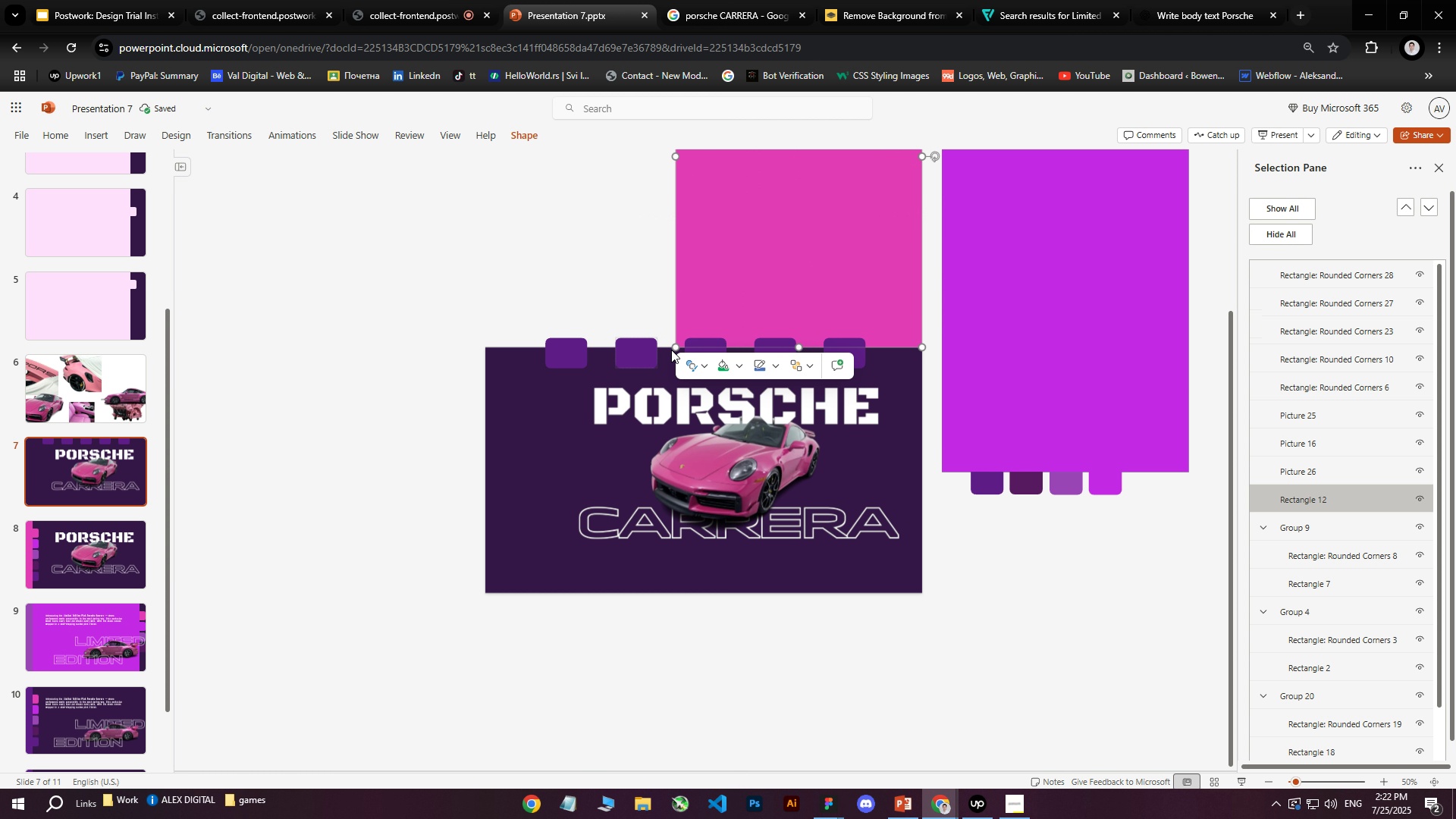 
left_click_drag(start_coordinate=[673, 347], to_coordinate=[482, 347])
 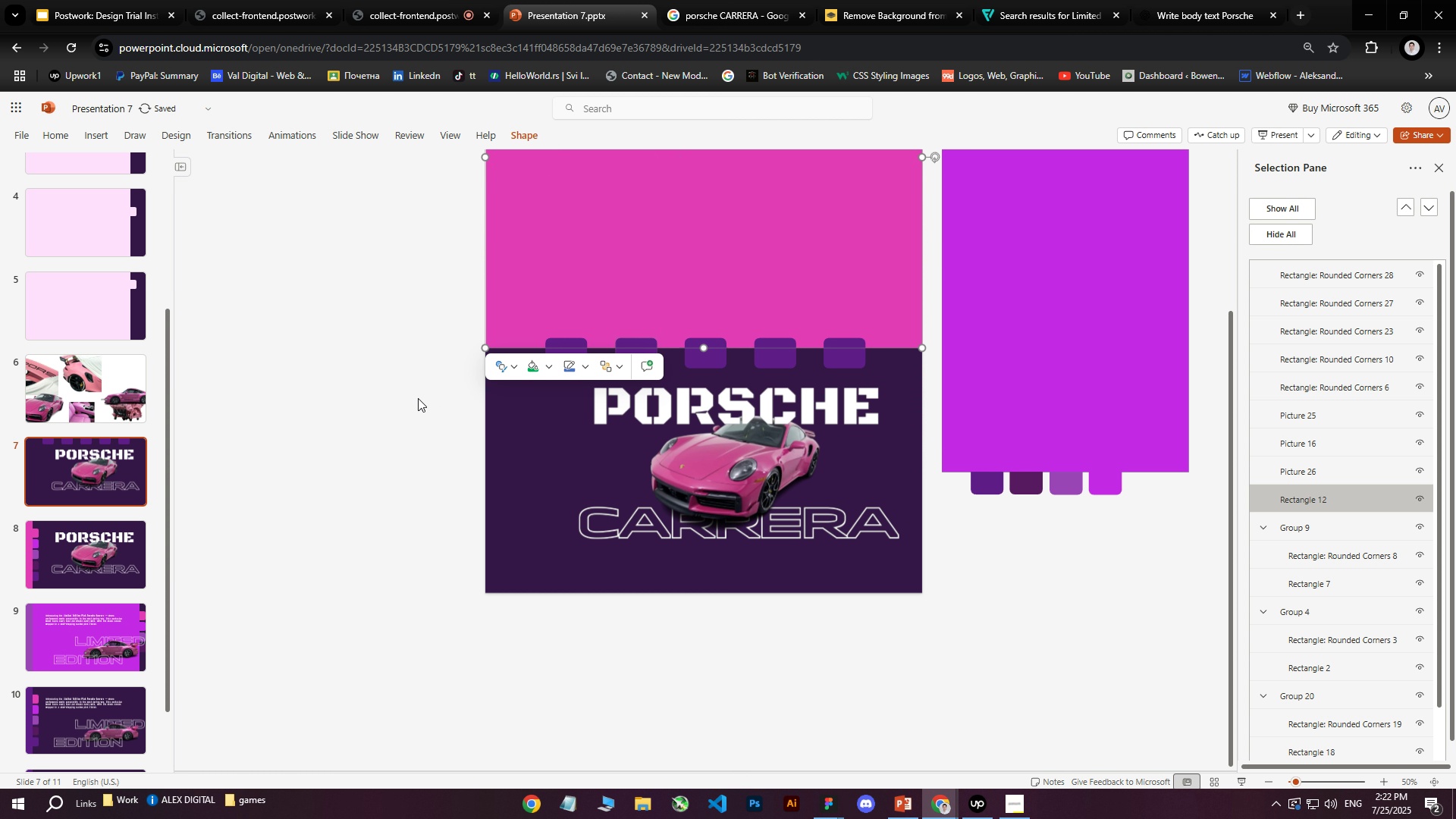 
left_click([417, 397])
 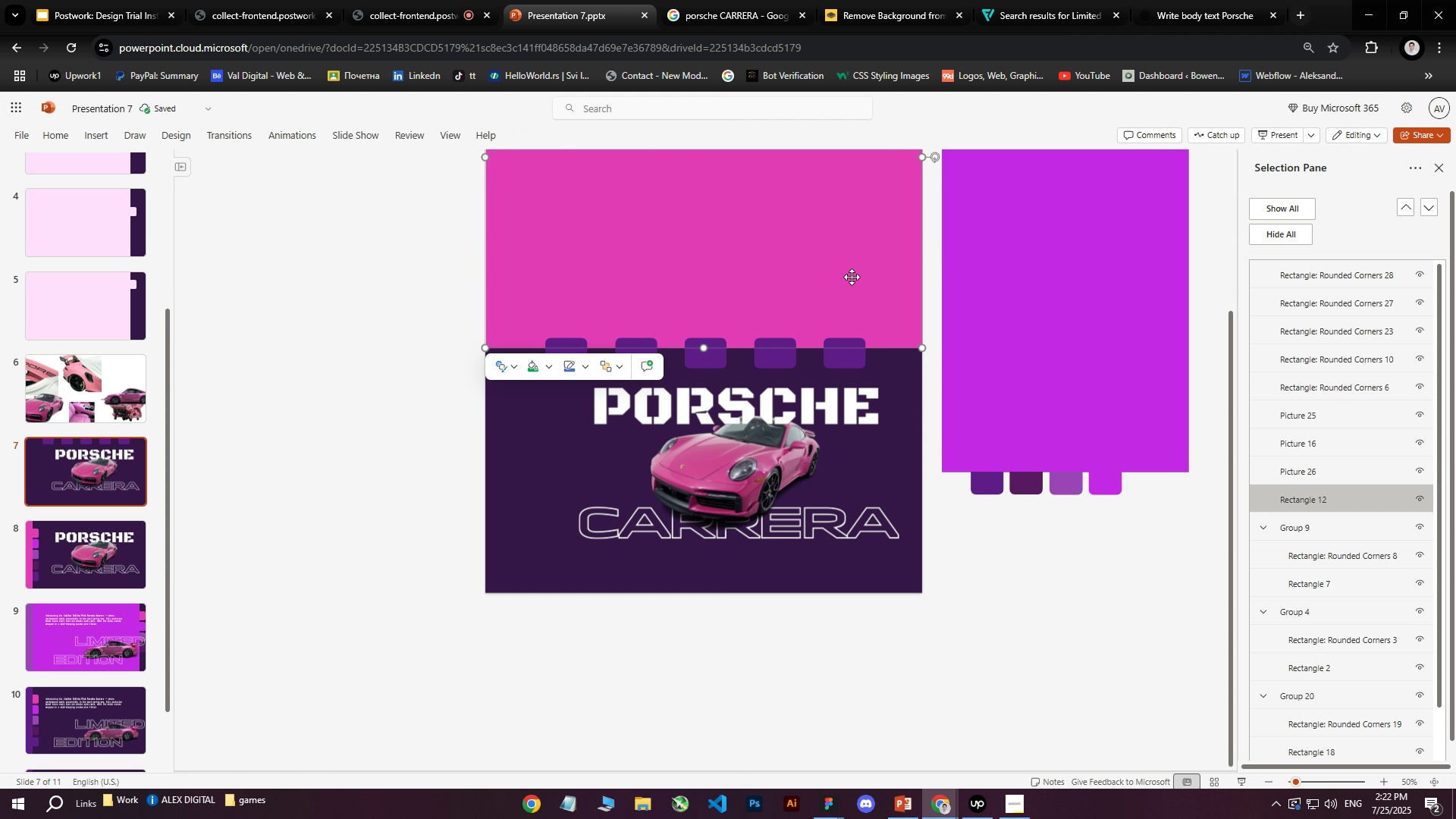 
double_click([849, 348])
 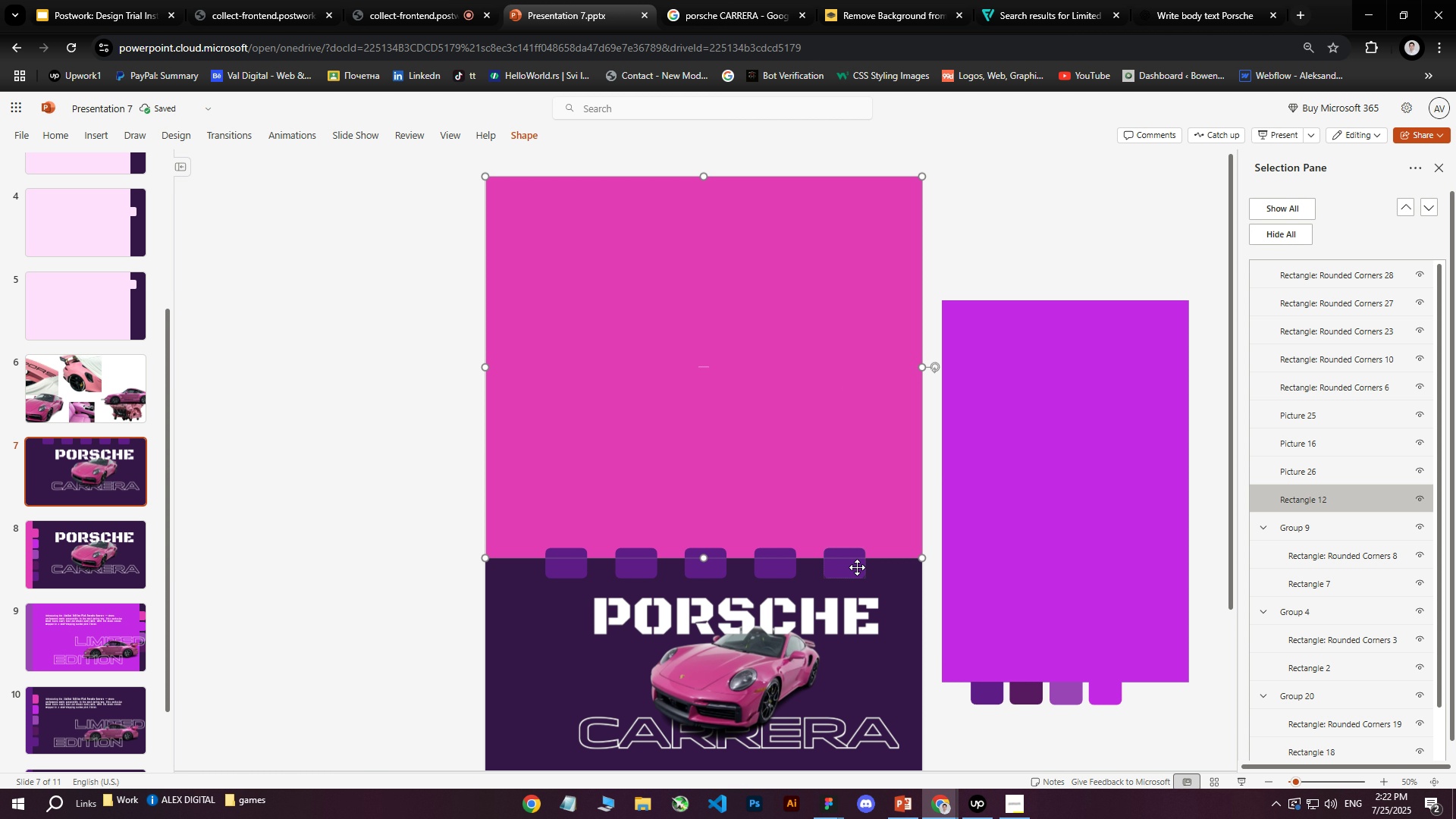 
left_click([849, 588])
 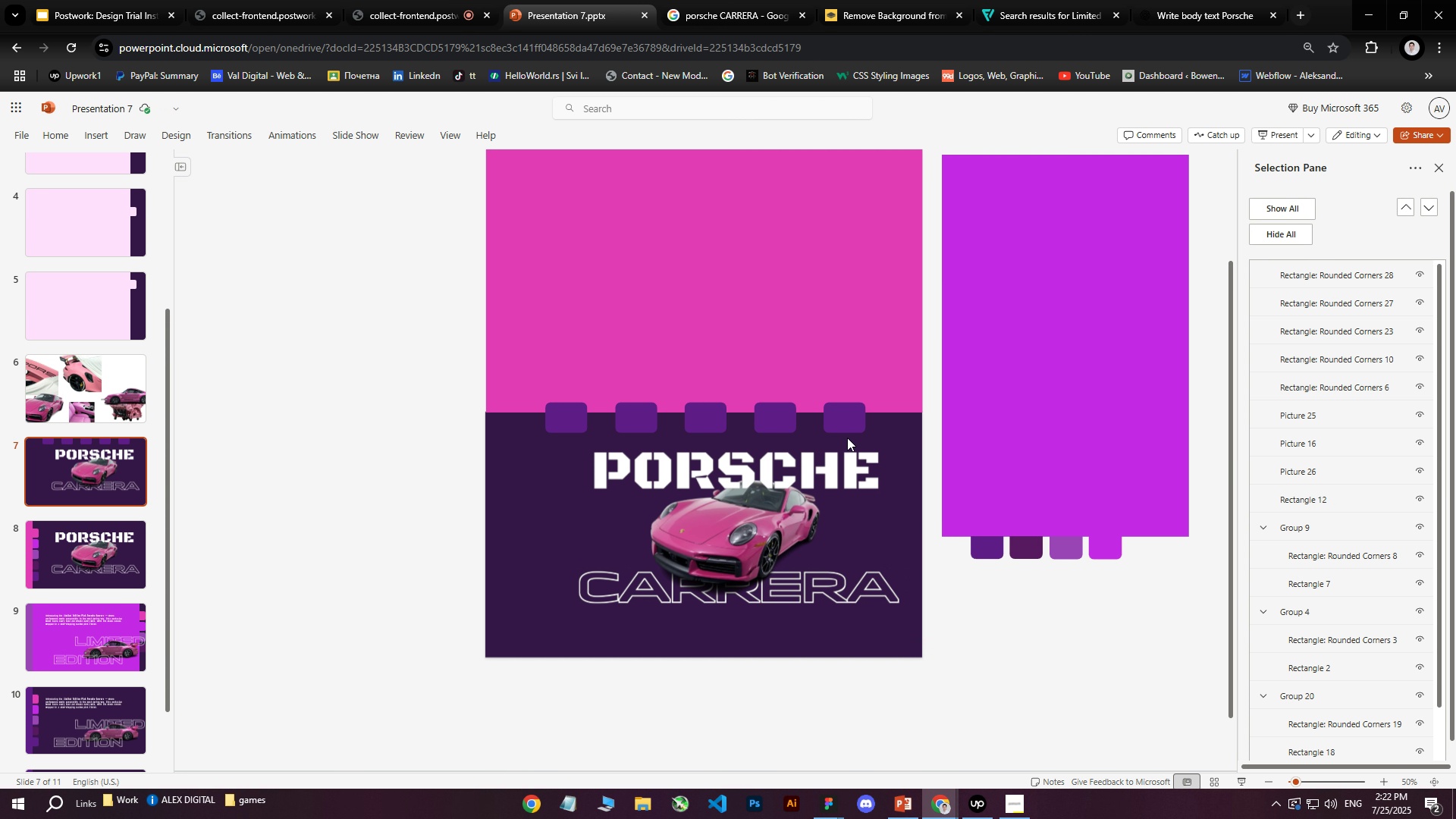 
left_click([847, 426])
 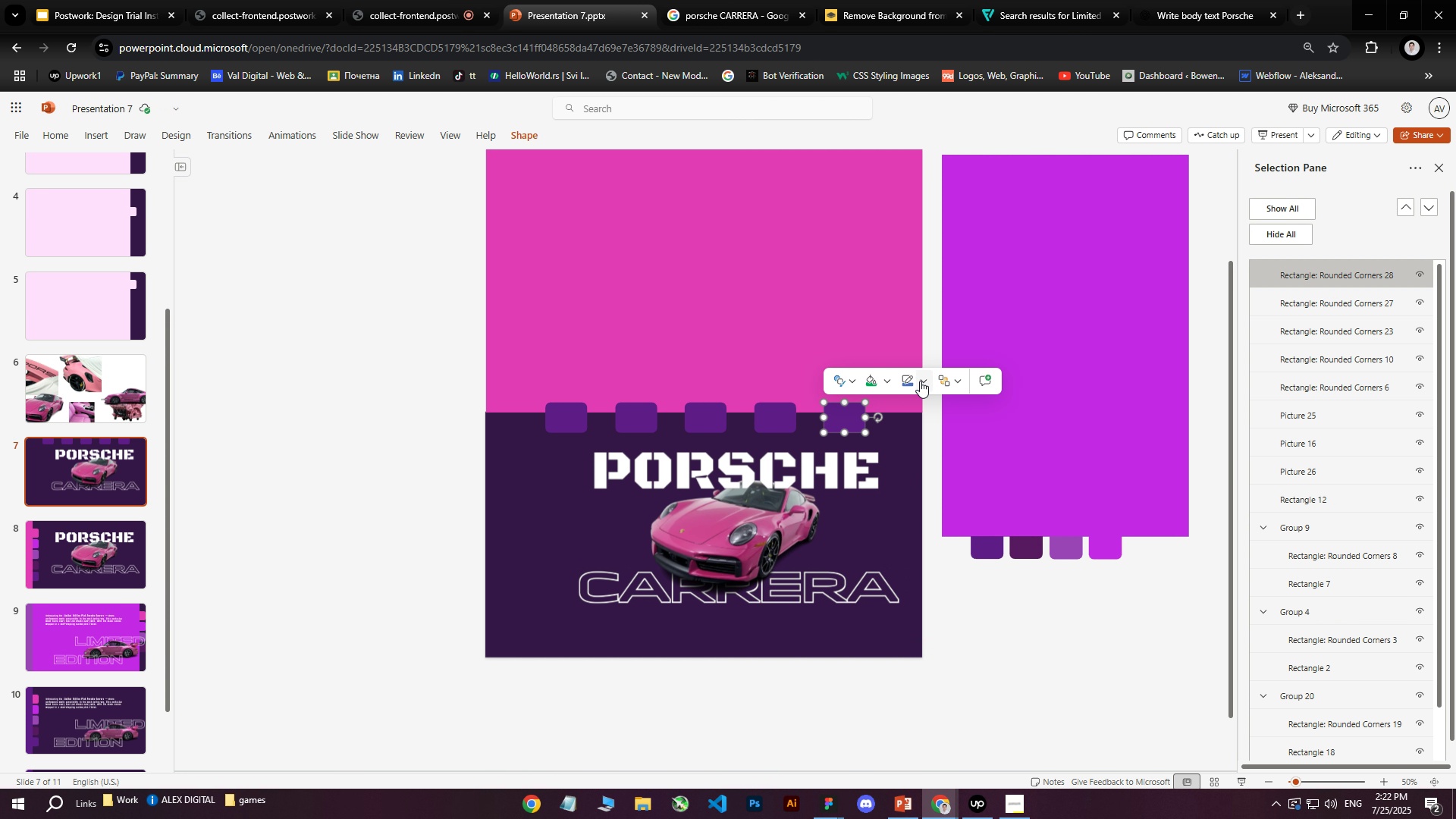 
left_click([884, 381])
 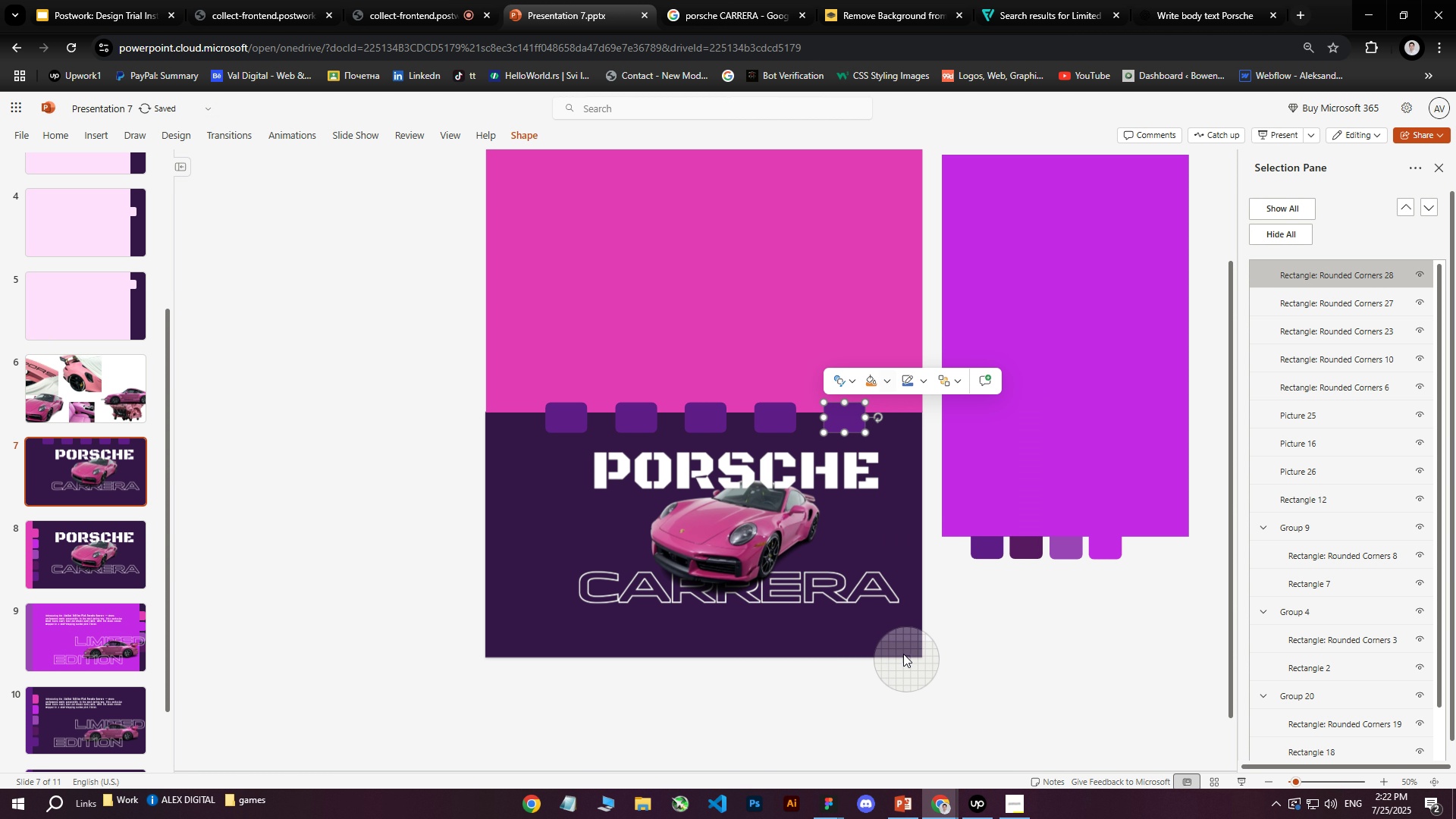 
double_click([730, 234])
 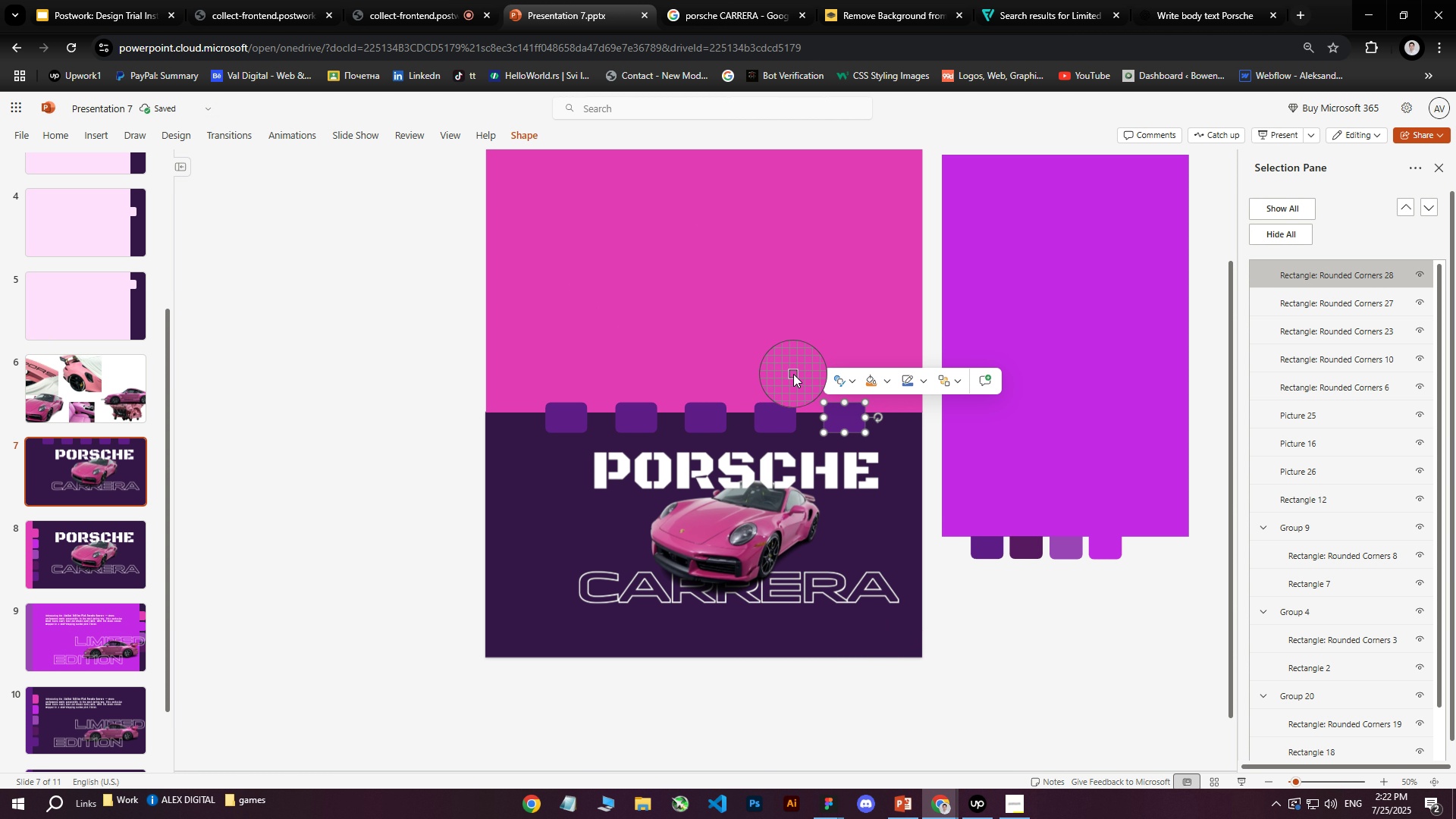 
left_click([777, 315])
 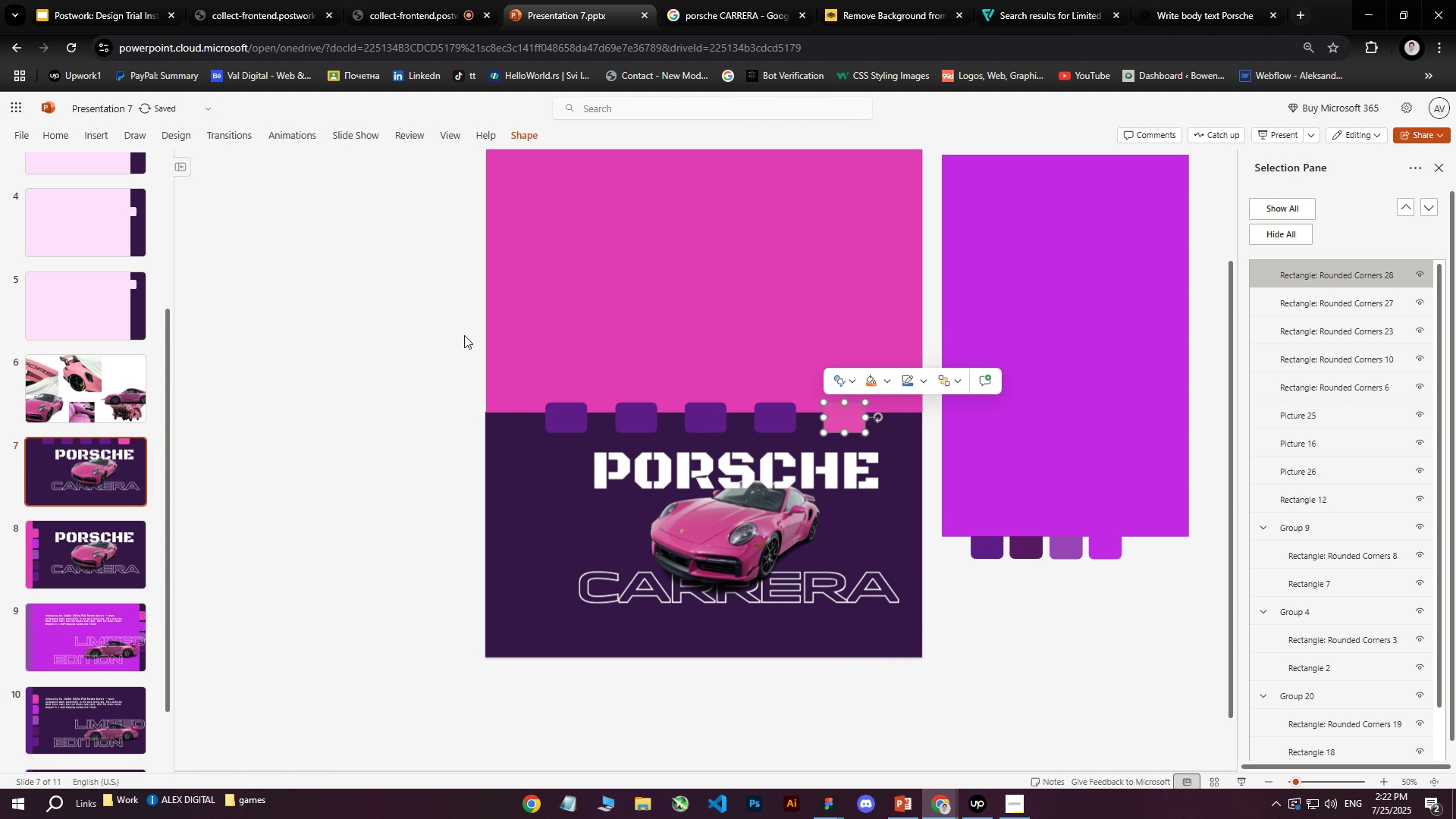 
left_click([461, 334])
 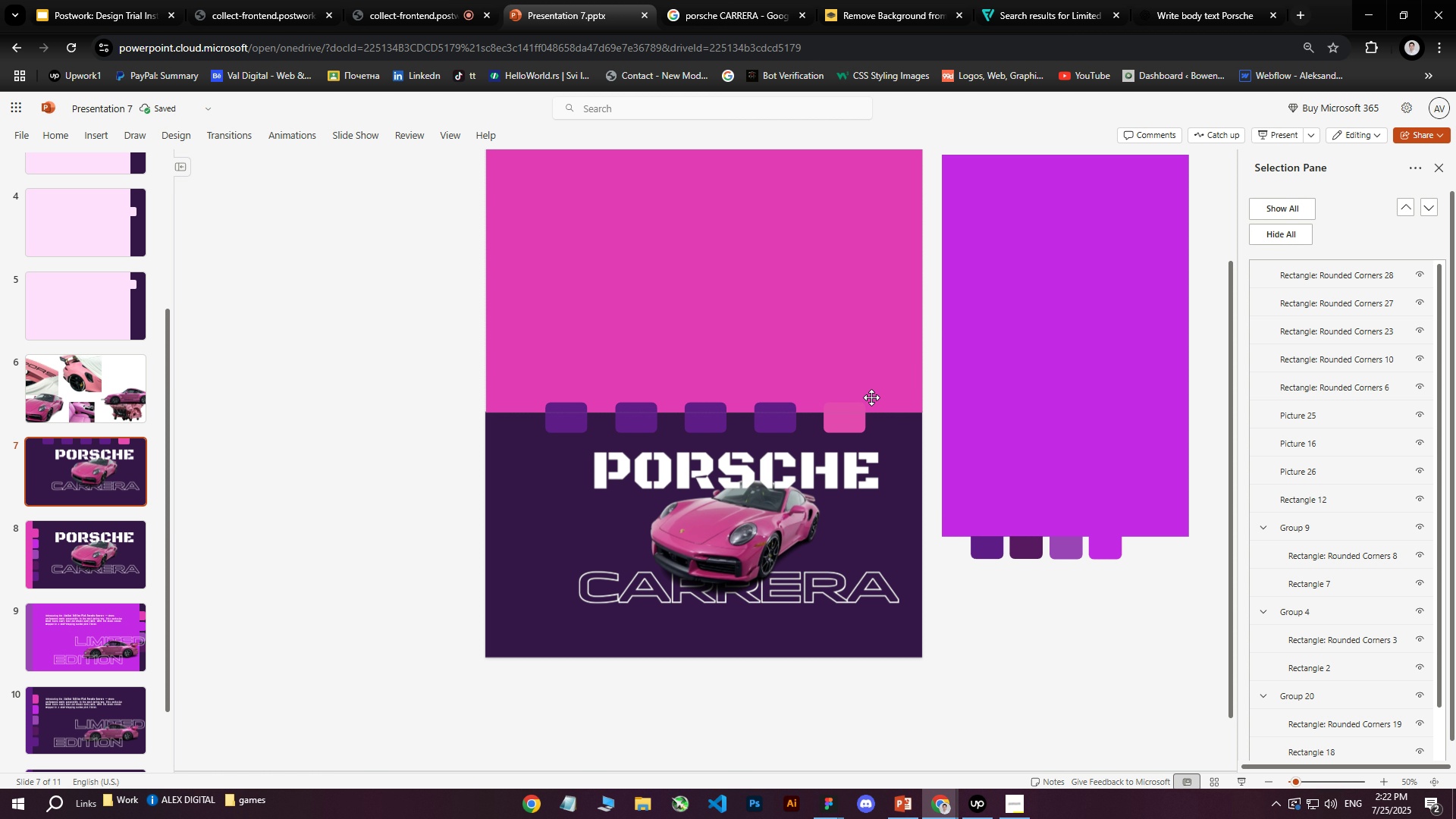 
left_click([858, 425])
 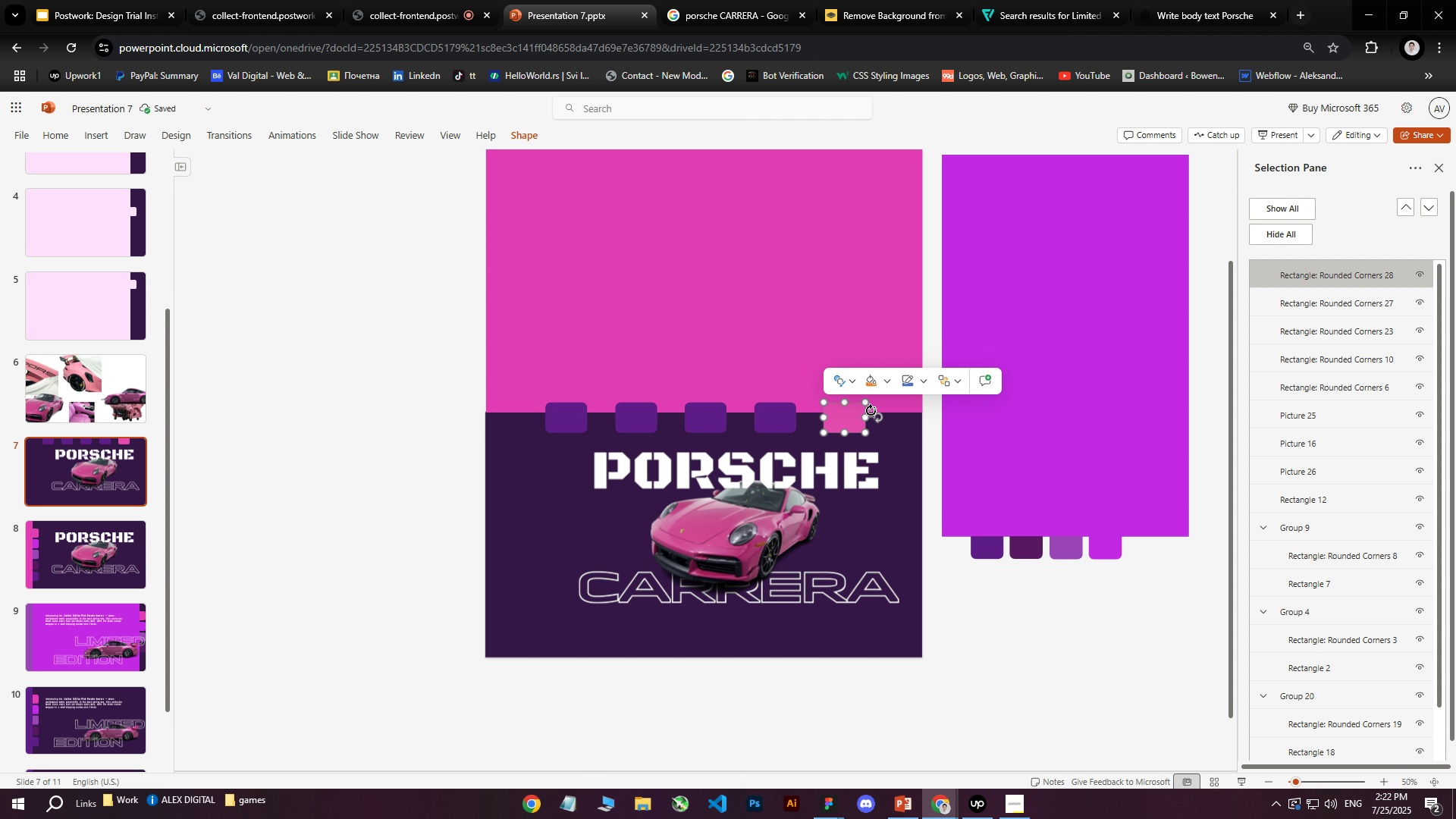 
left_click([833, 316])
 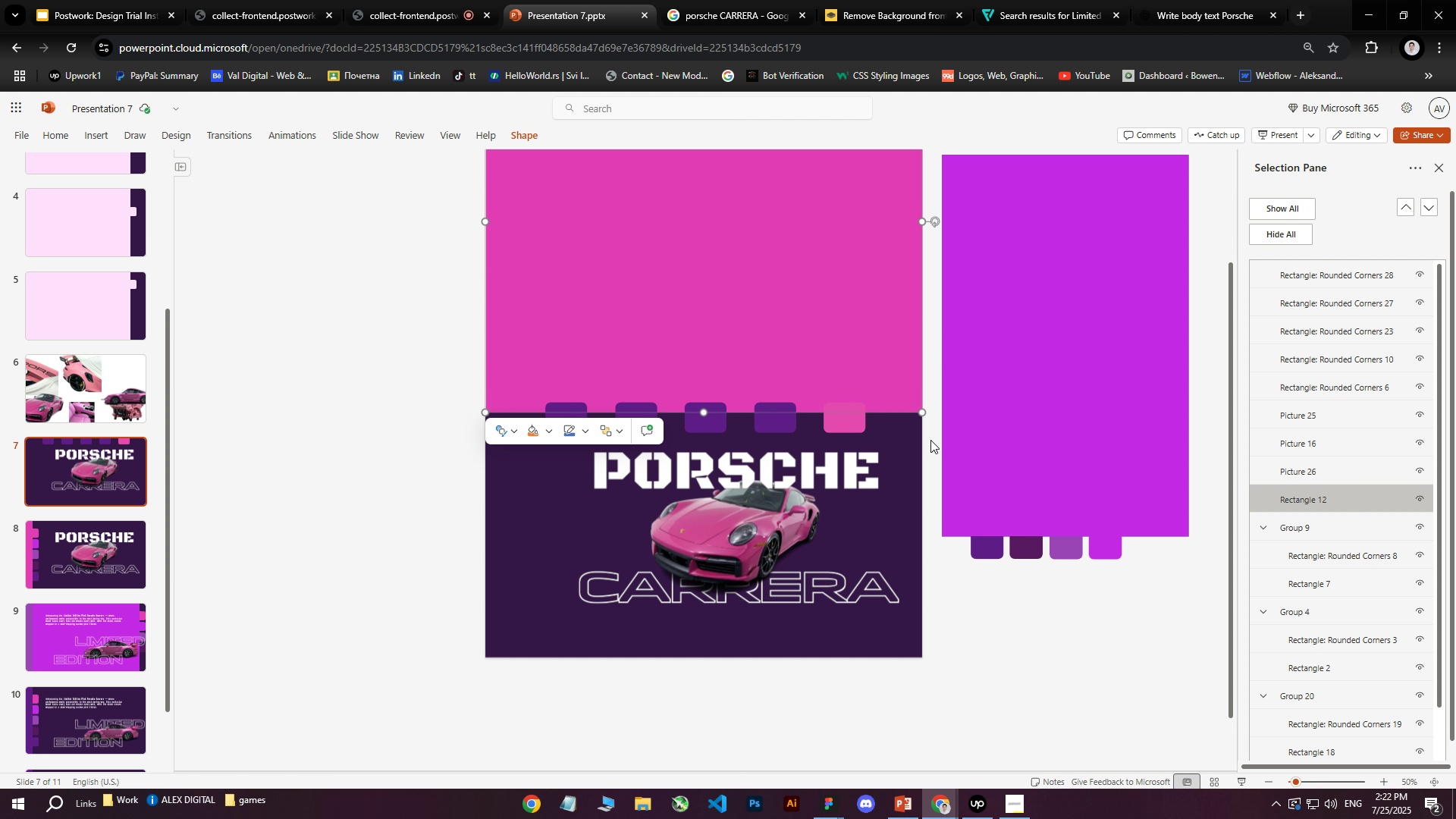 
left_click([946, 488])
 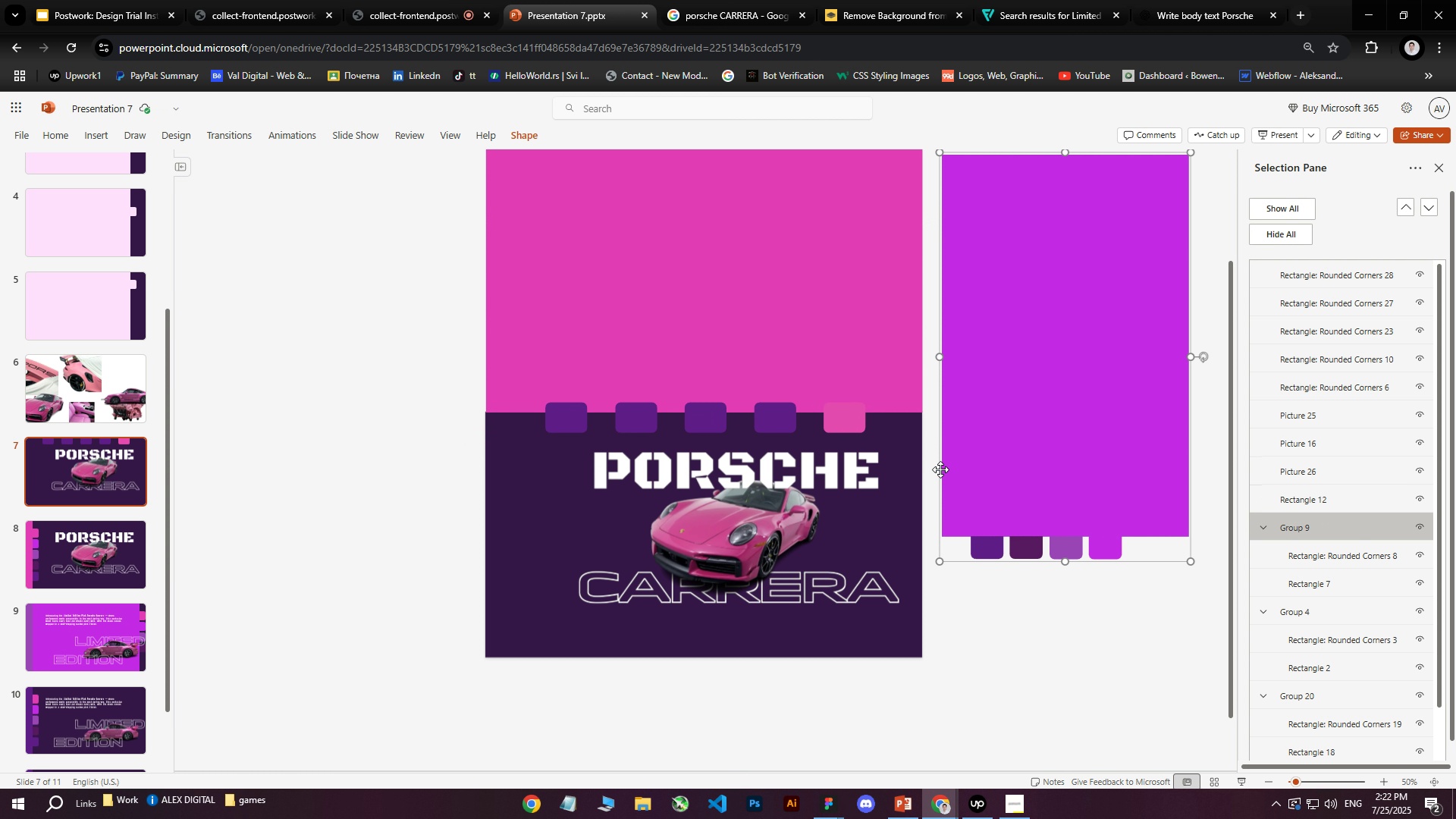 
left_click([934, 466])
 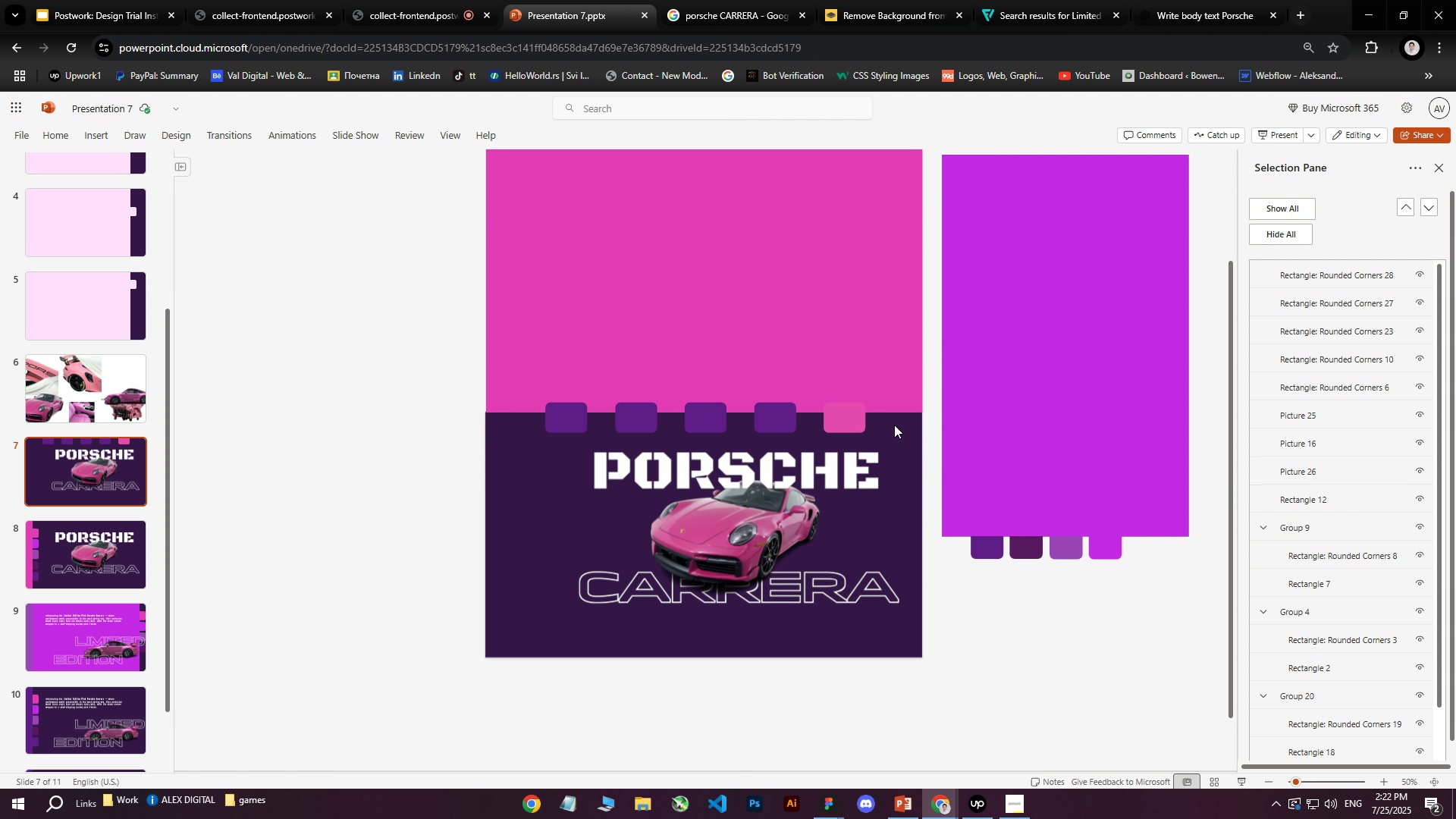 
left_click([1012, 417])
 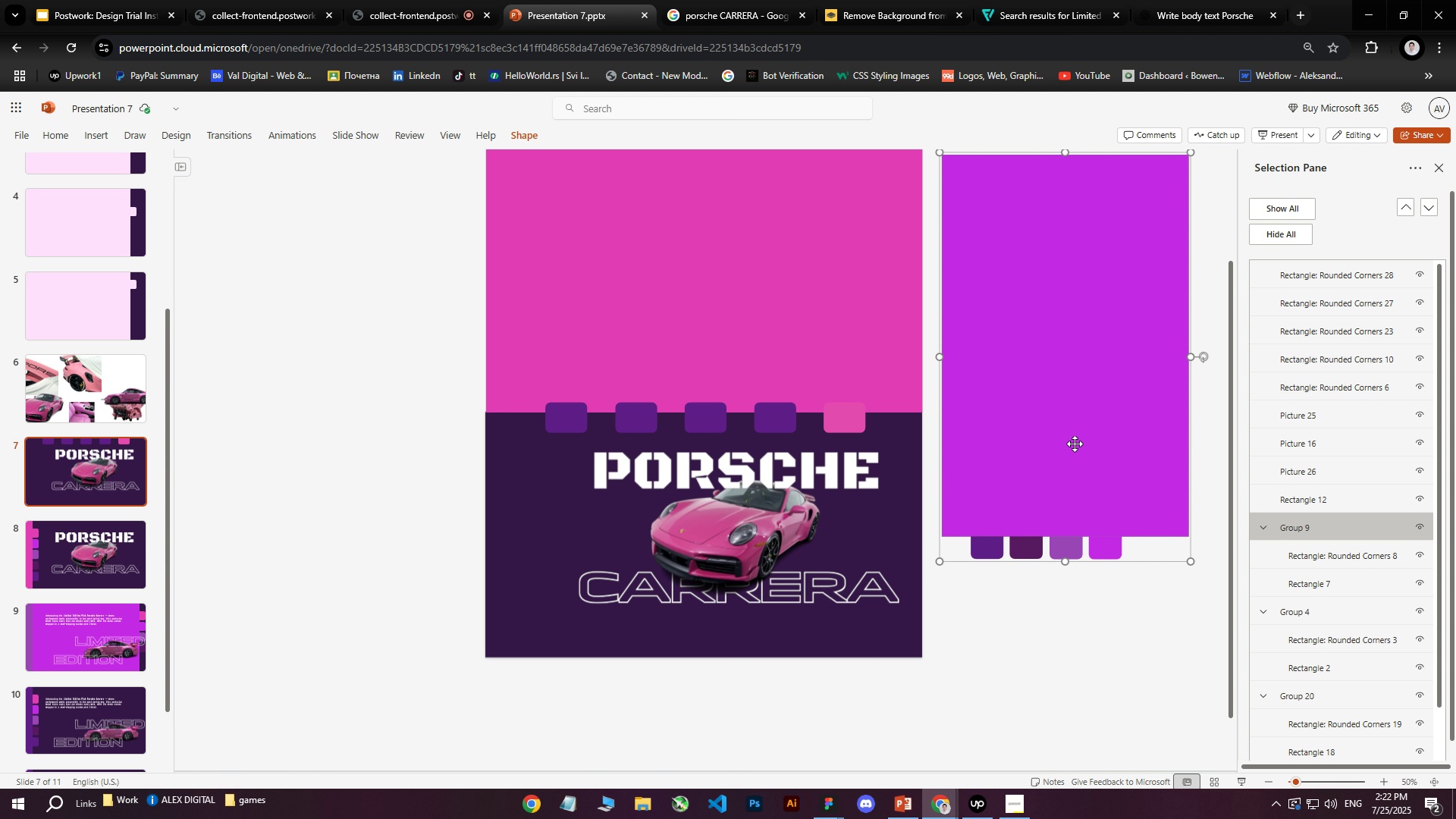 
left_click_drag(start_coordinate=[1075, 444], to_coordinate=[621, 319])
 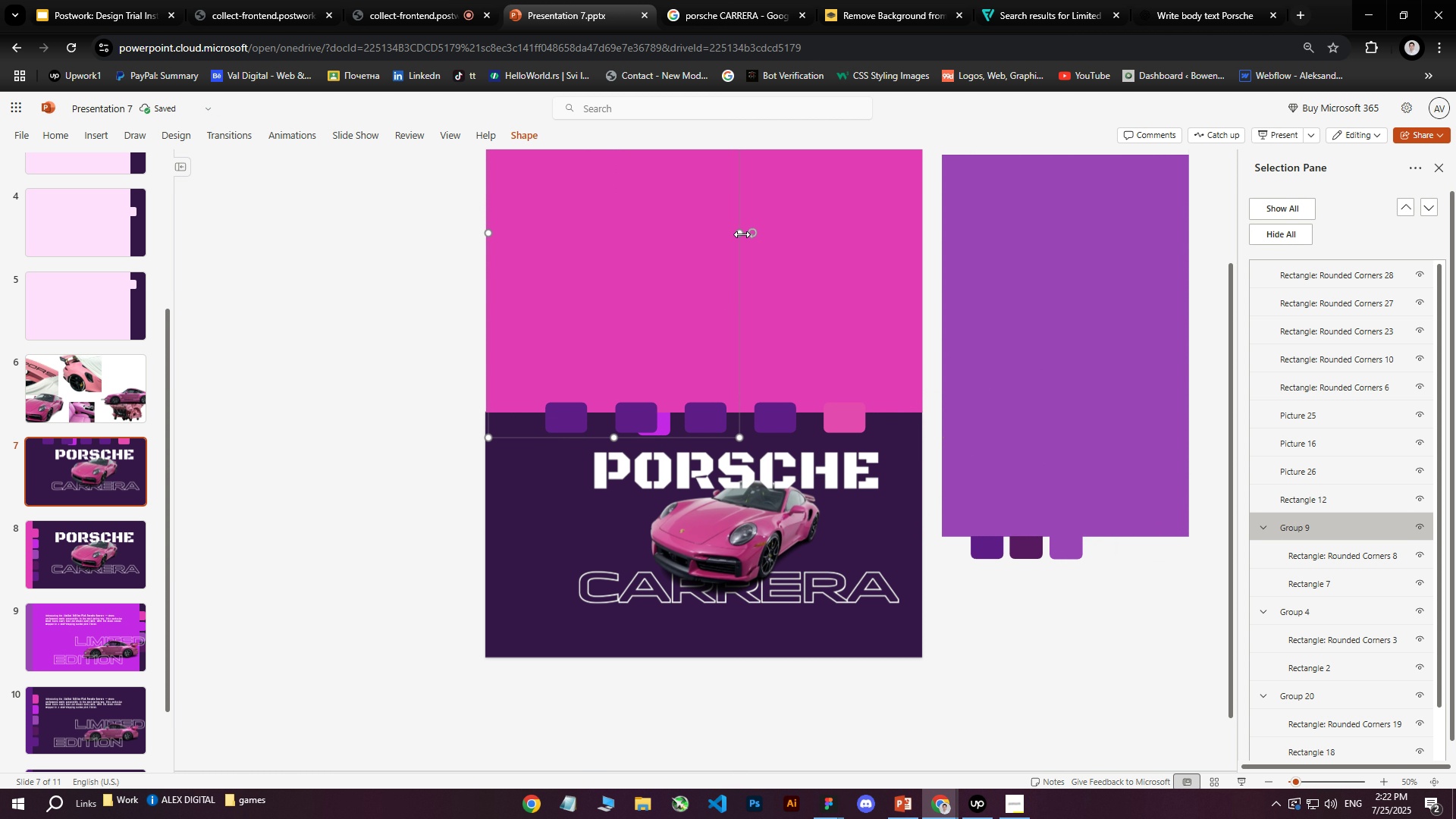 
left_click_drag(start_coordinate=[751, 231], to_coordinate=[570, 205])
 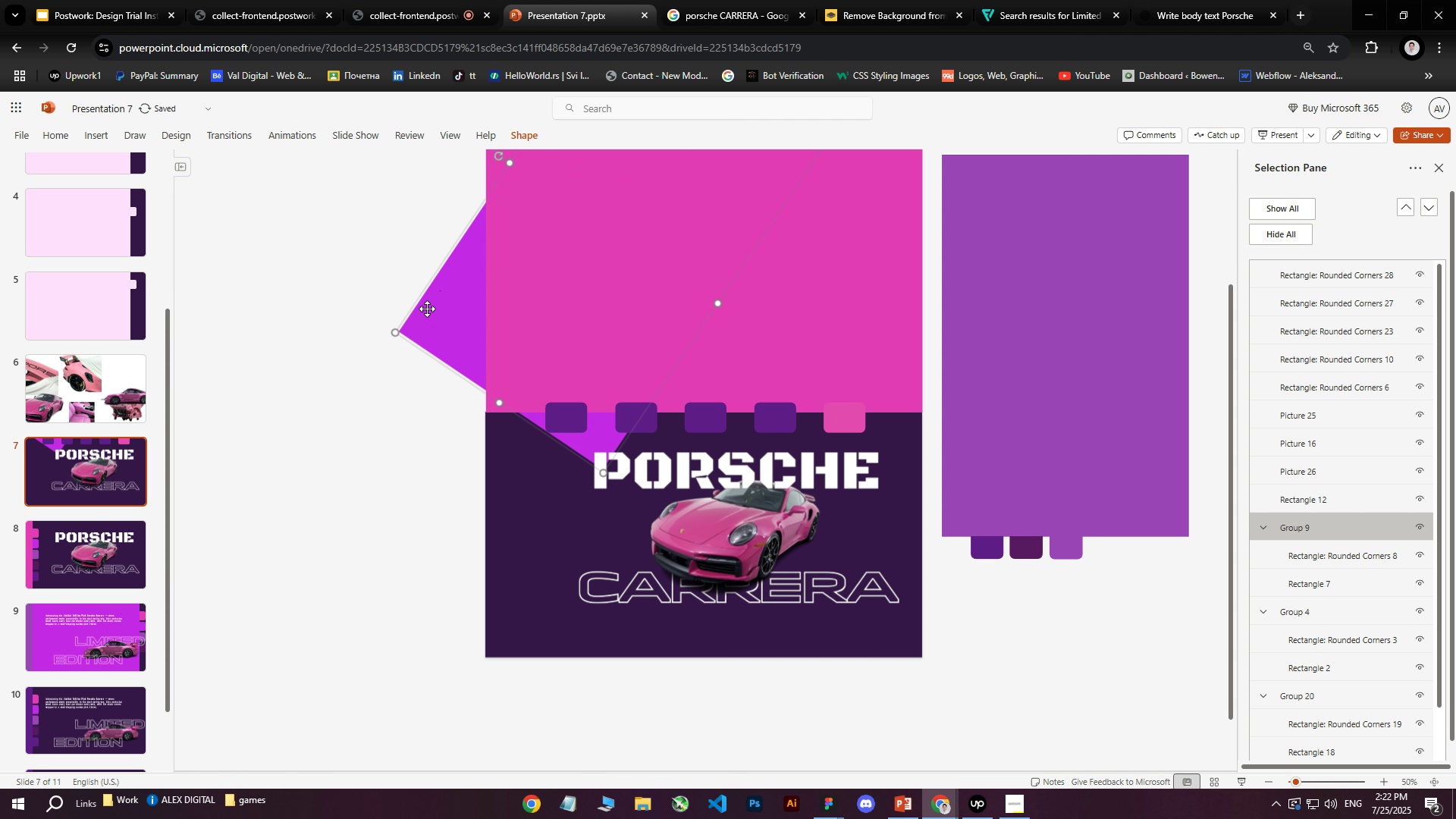 
left_click_drag(start_coordinate=[451, 307], to_coordinate=[935, 410])
 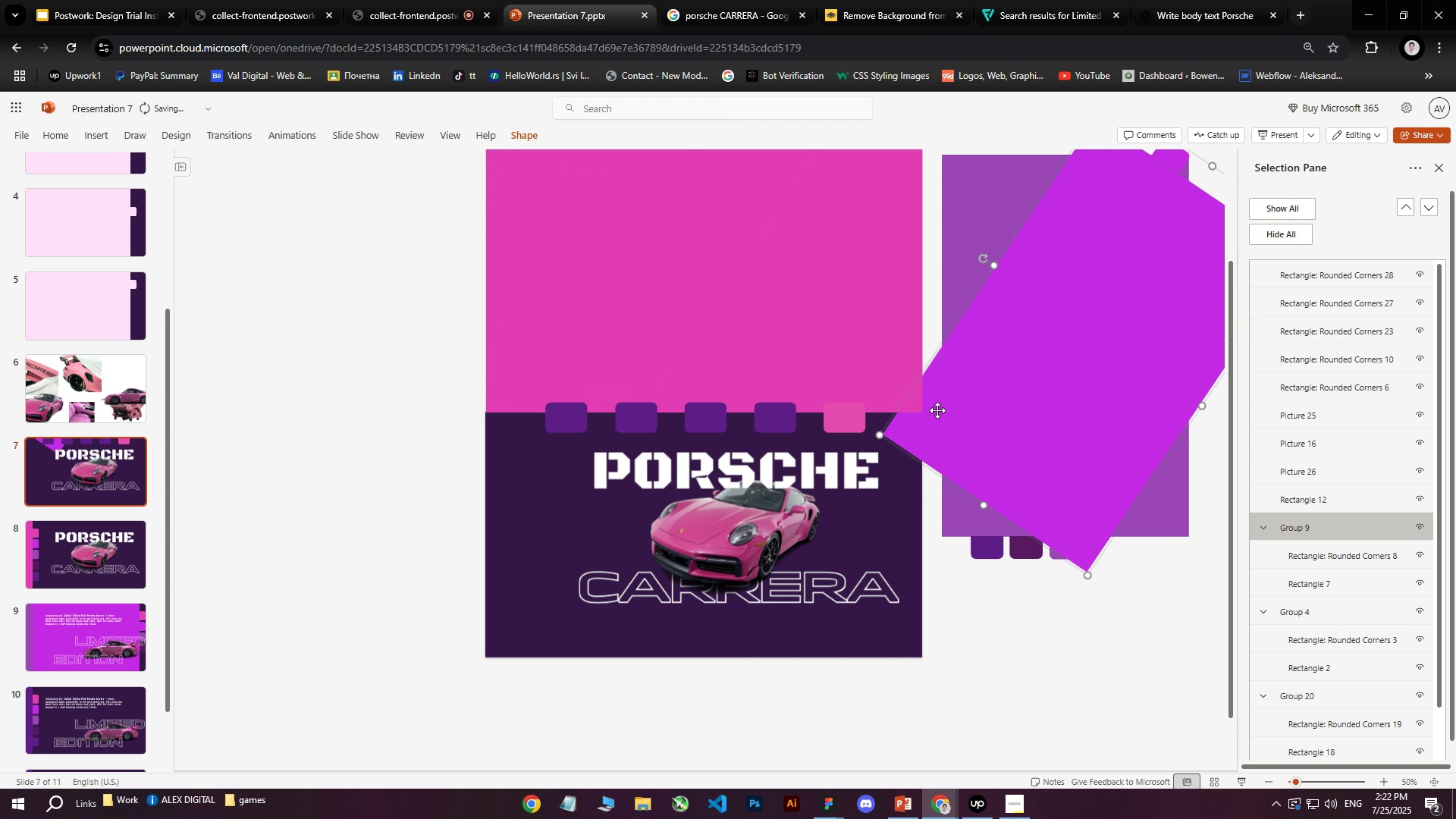 
key(Delete)
 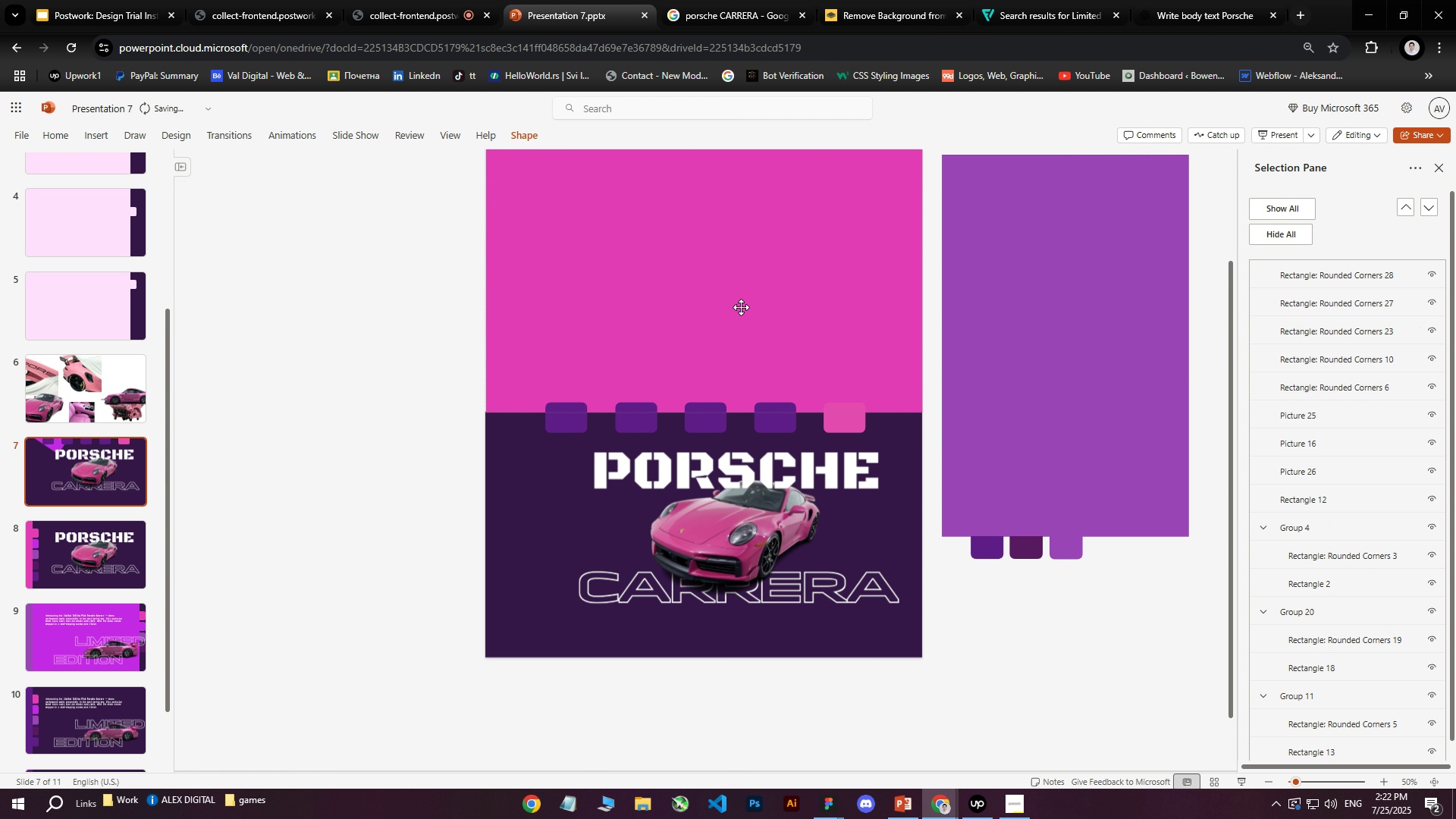 
left_click([741, 307])
 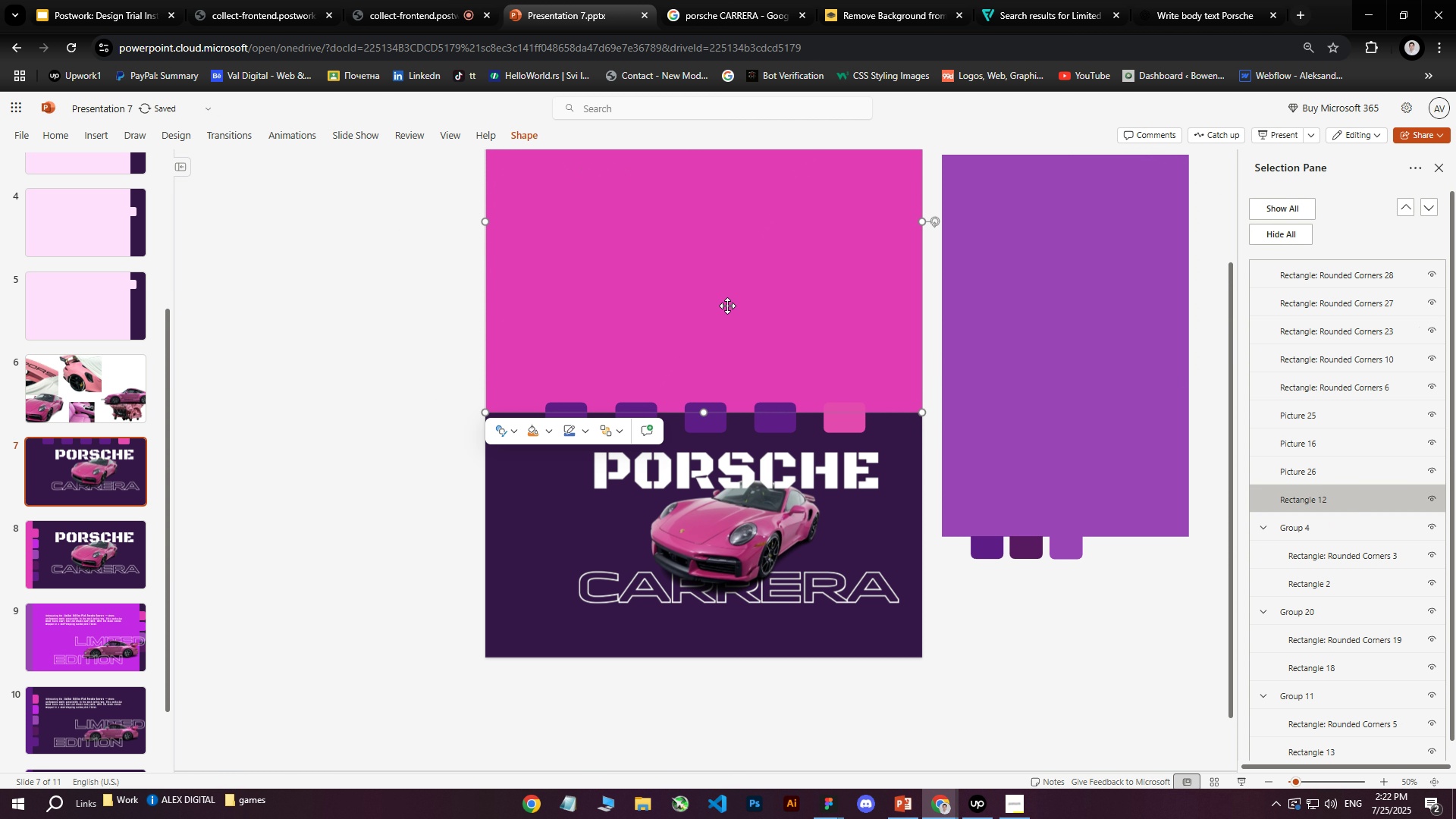 
key(Delete)
 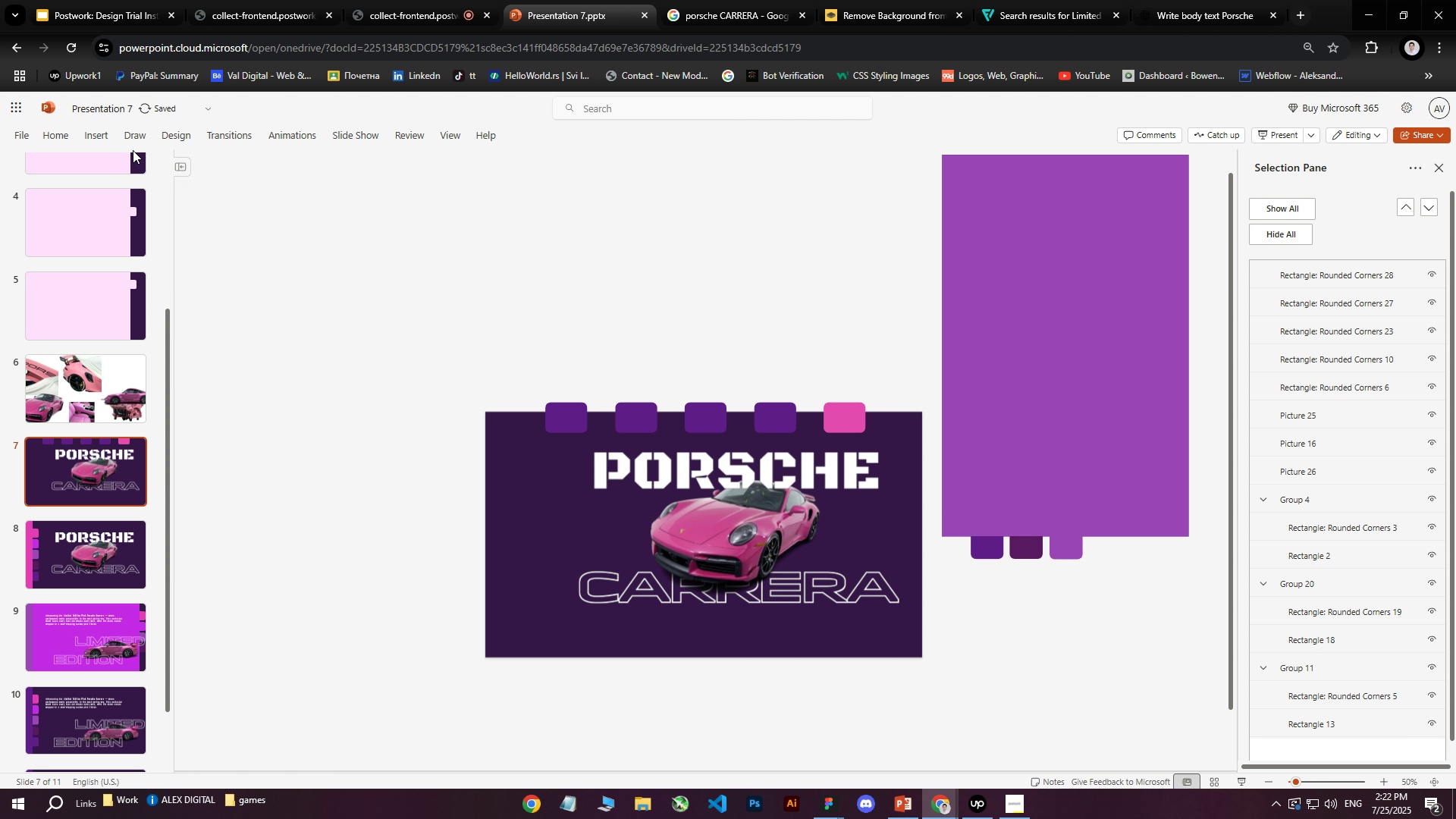 
left_click([102, 133])
 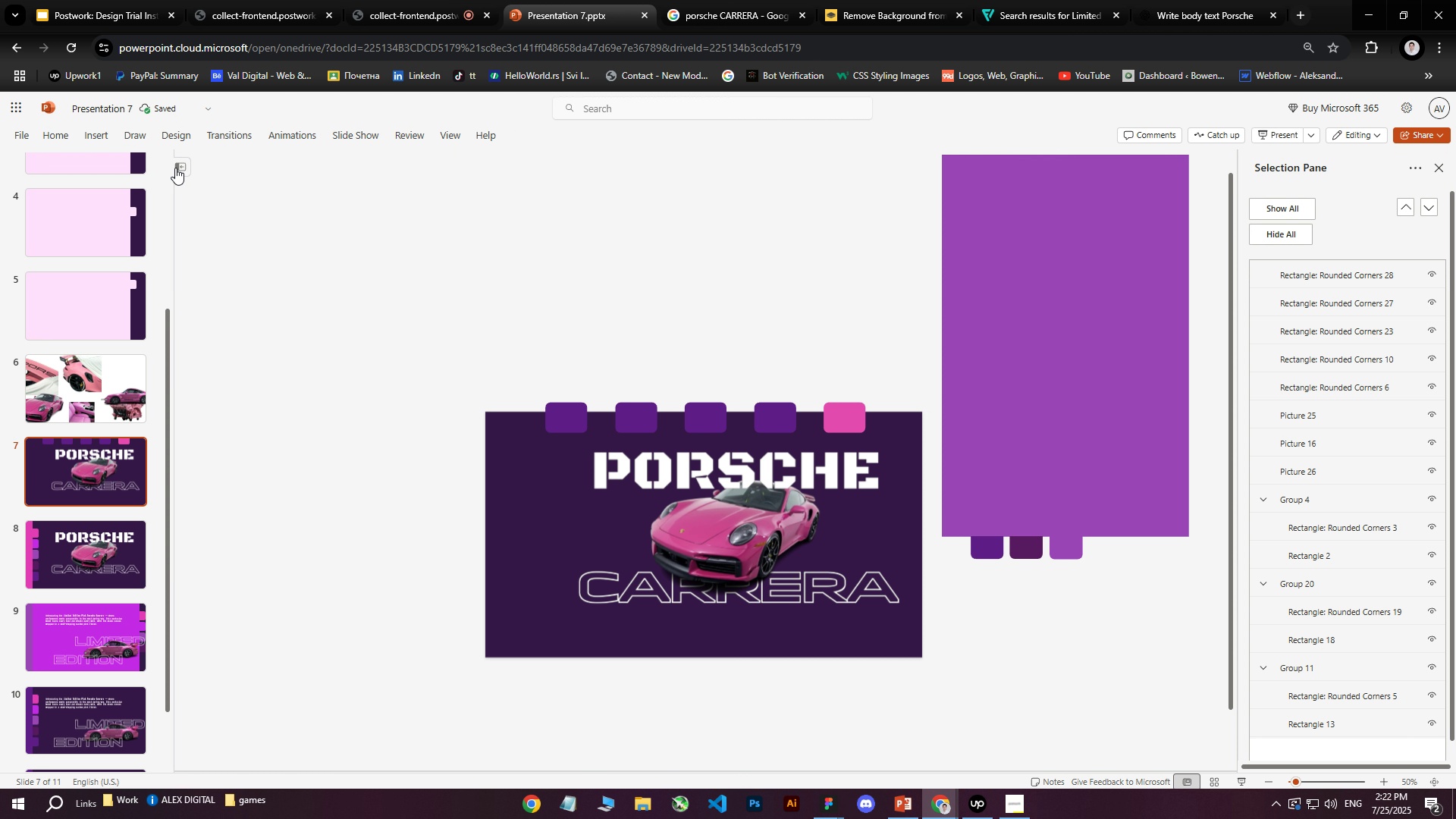 
left_click([103, 138])
 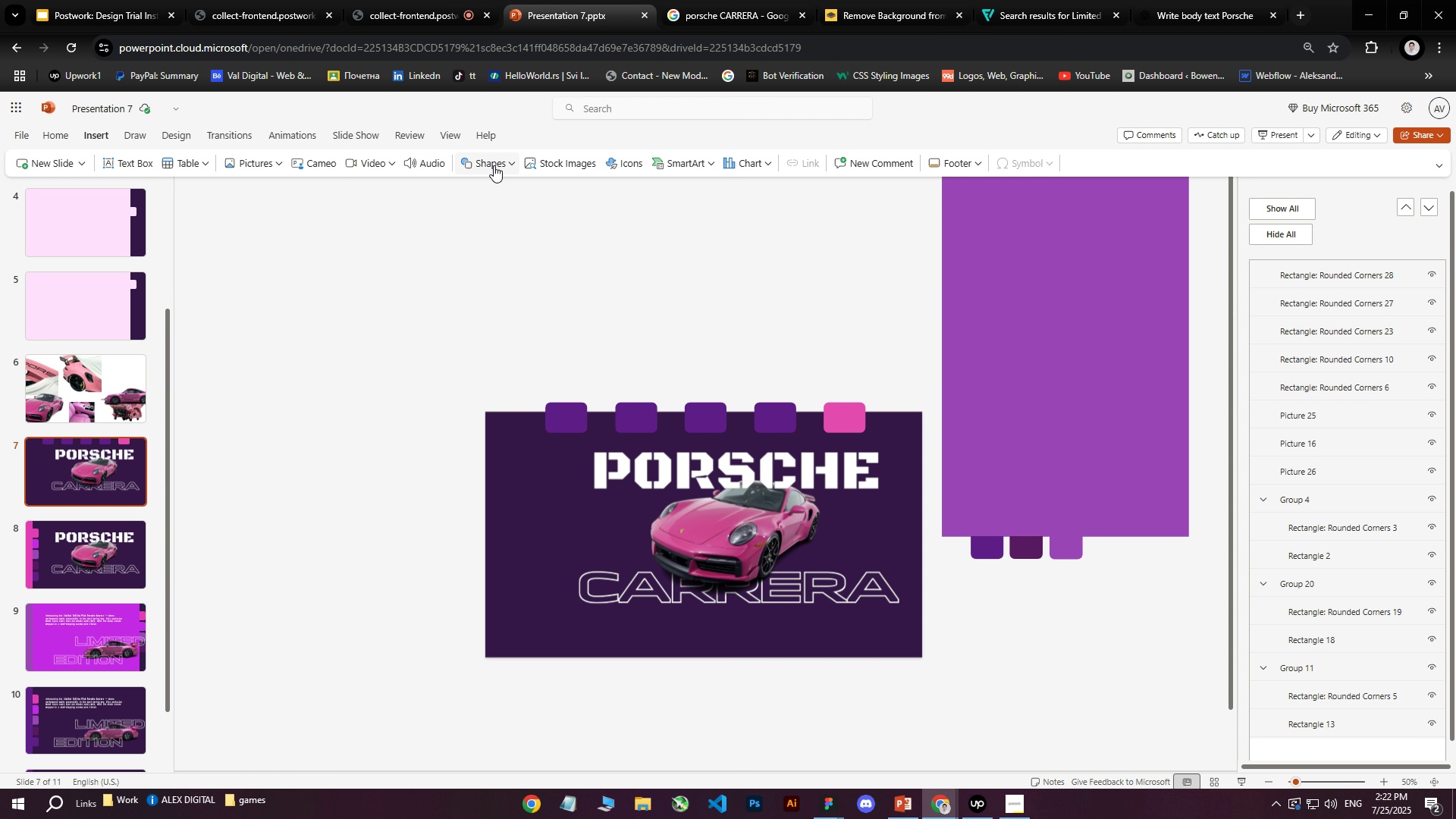 
left_click([494, 165])
 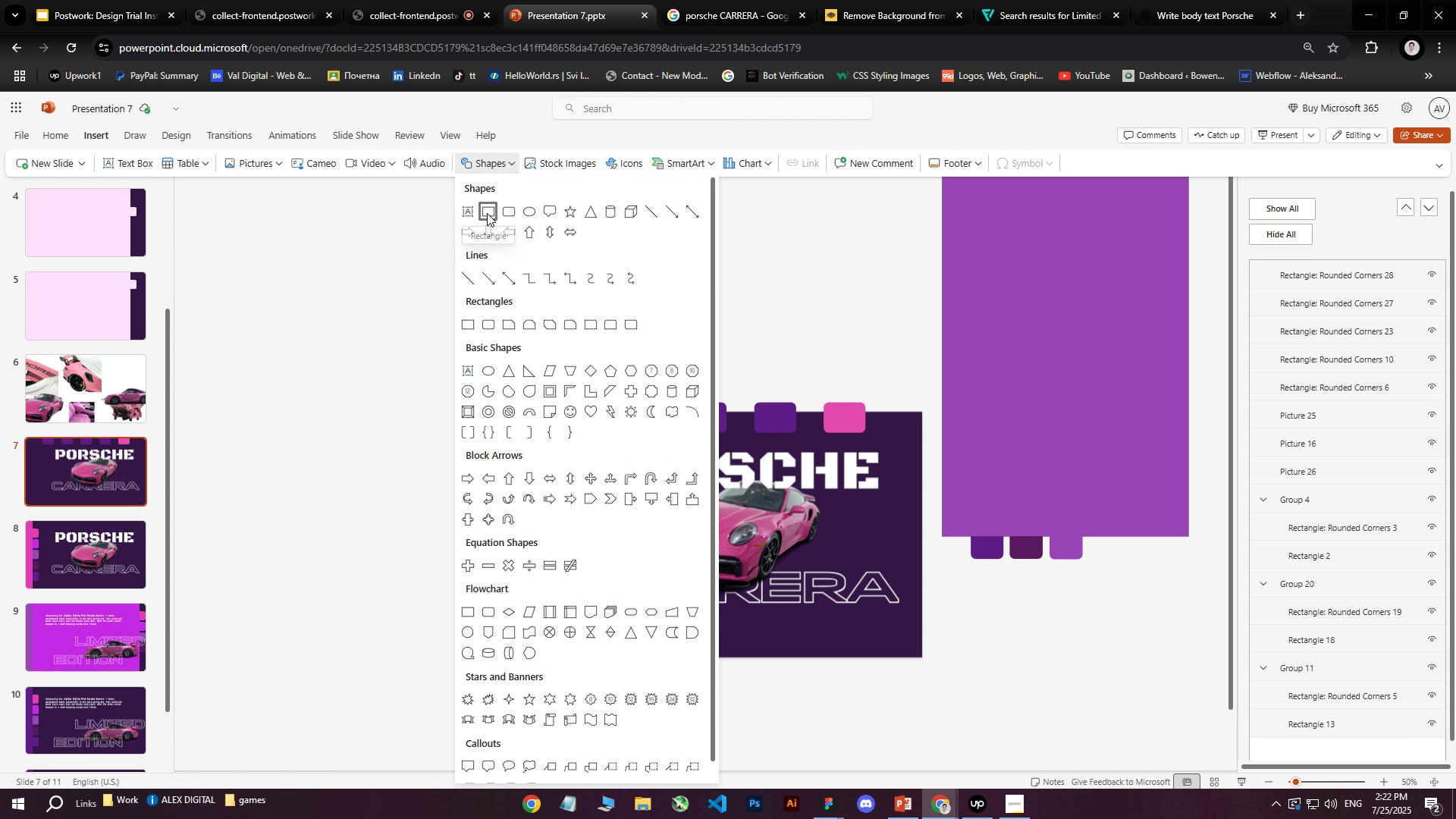 
left_click([487, 213])
 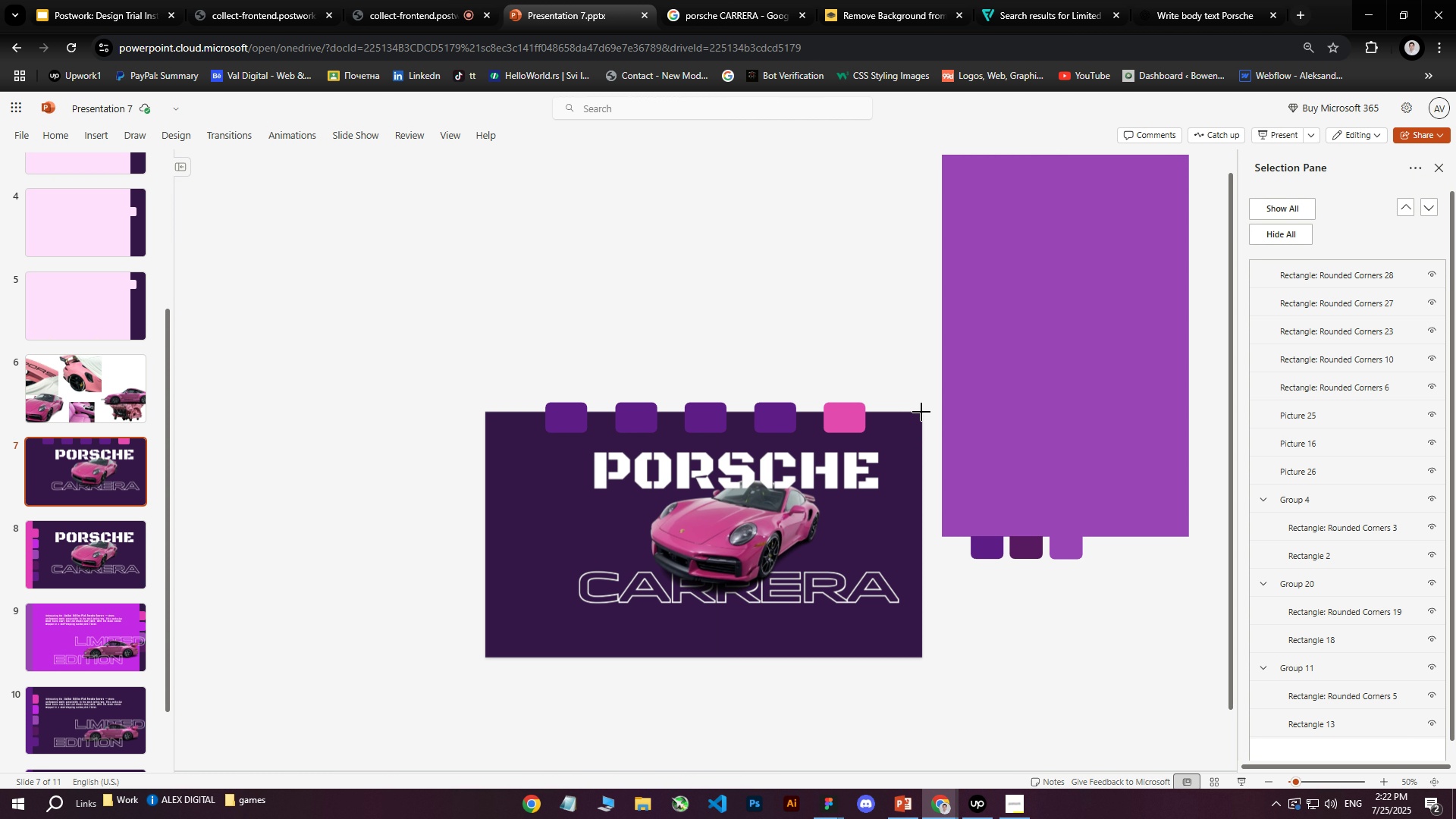 
left_click_drag(start_coordinate=[921, 412], to_coordinate=[485, 657])
 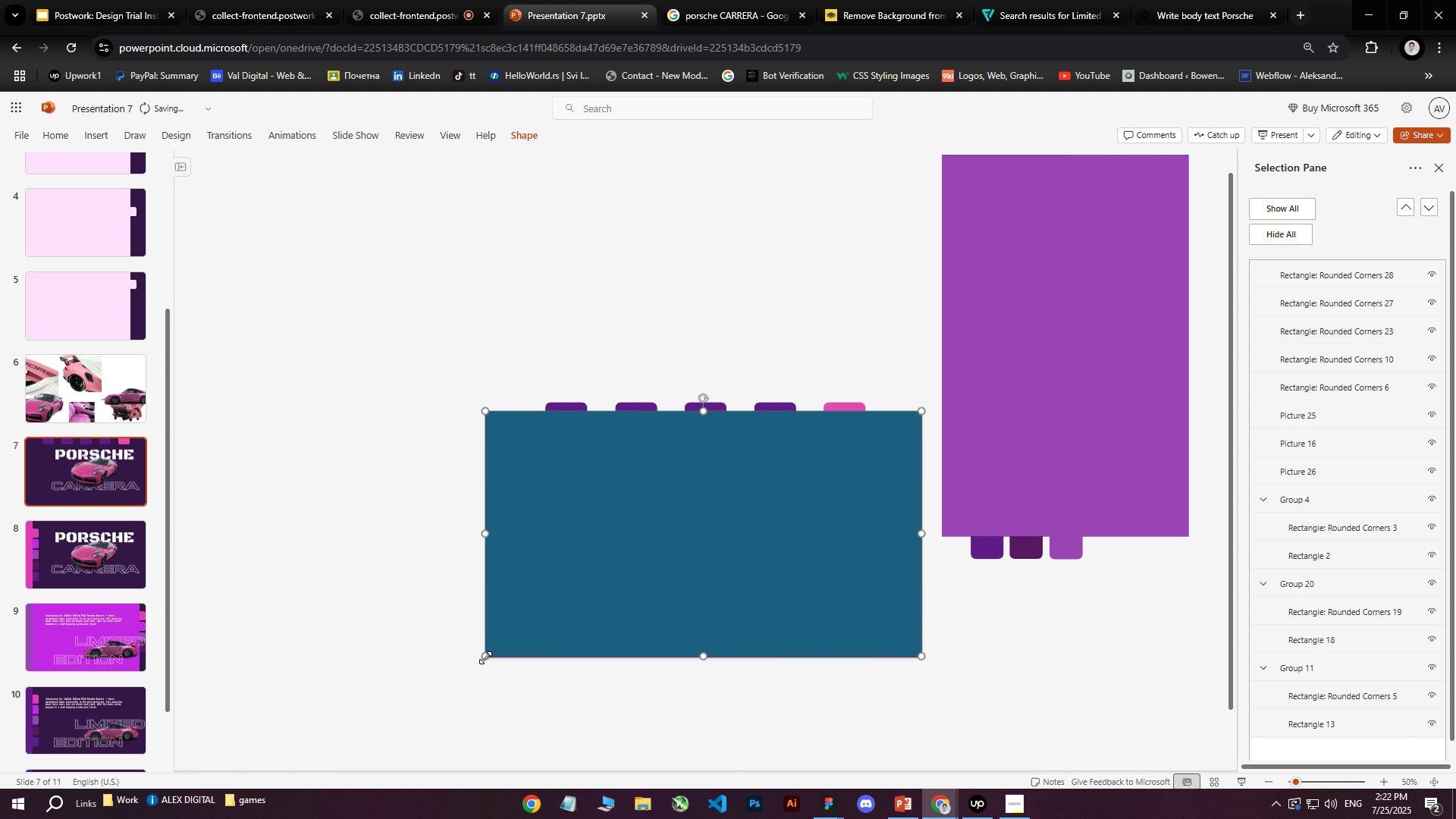 
key(ArrowRight)
 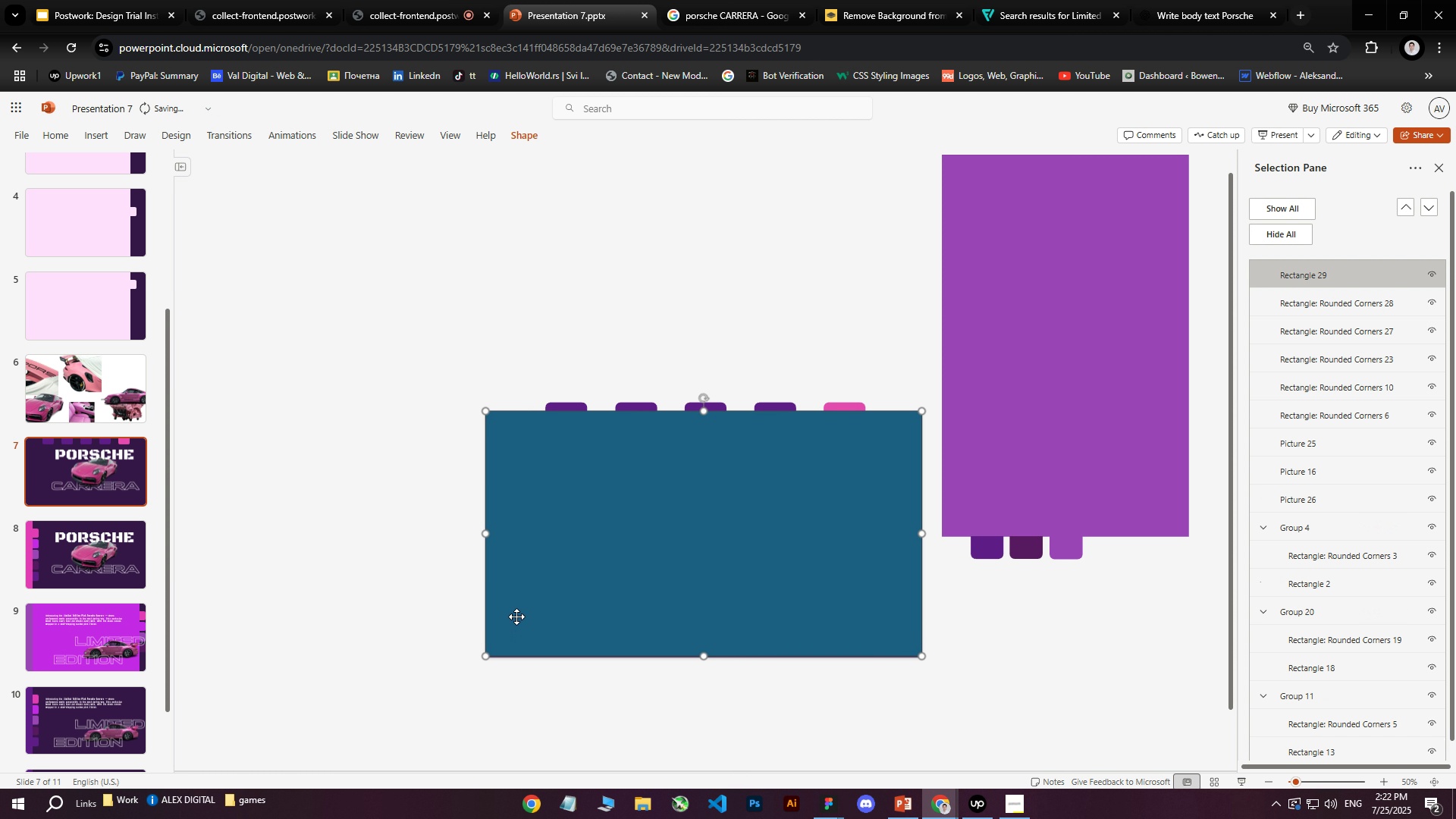 
key(ArrowRight)
 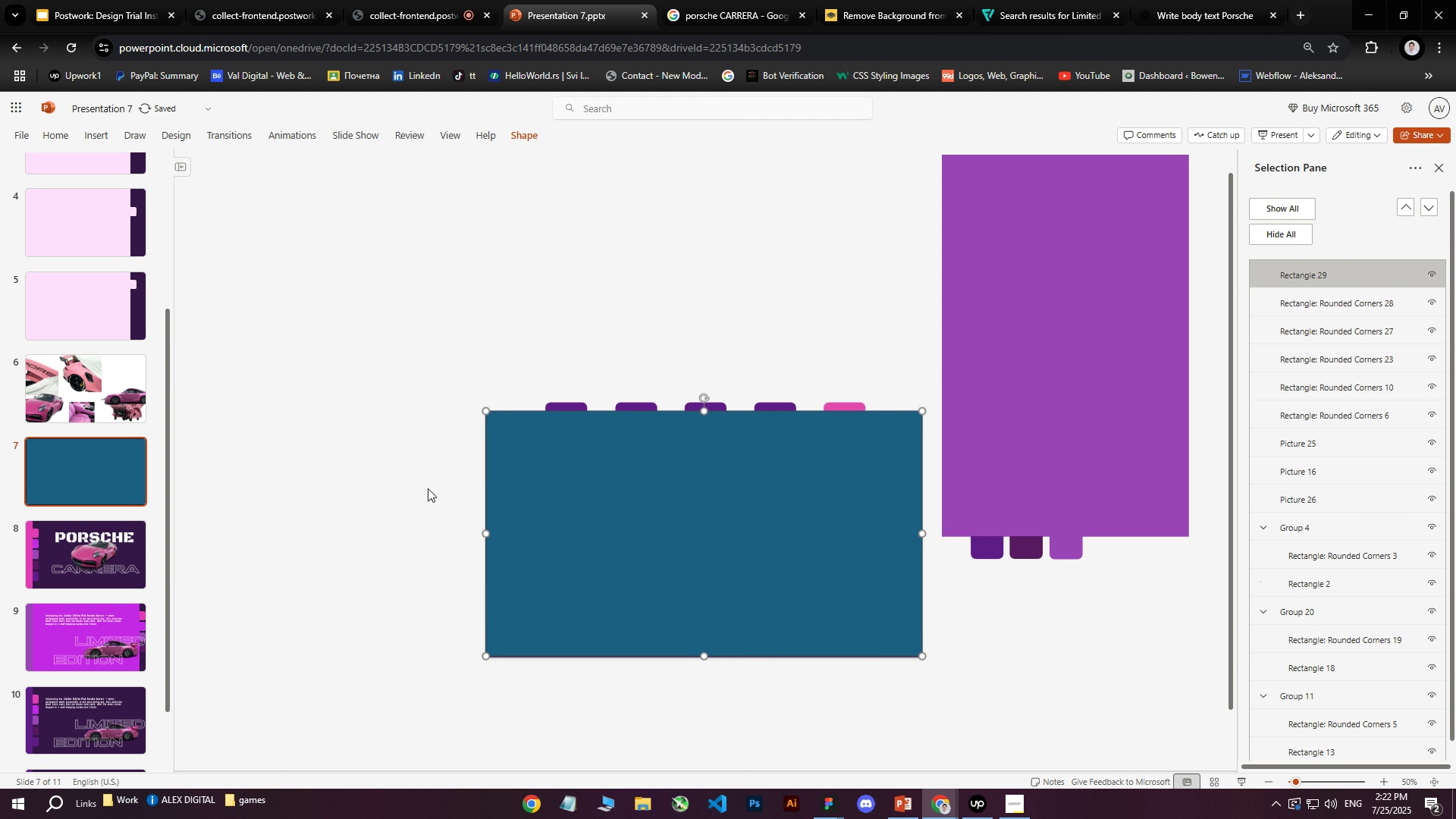 
key(ArrowRight)
 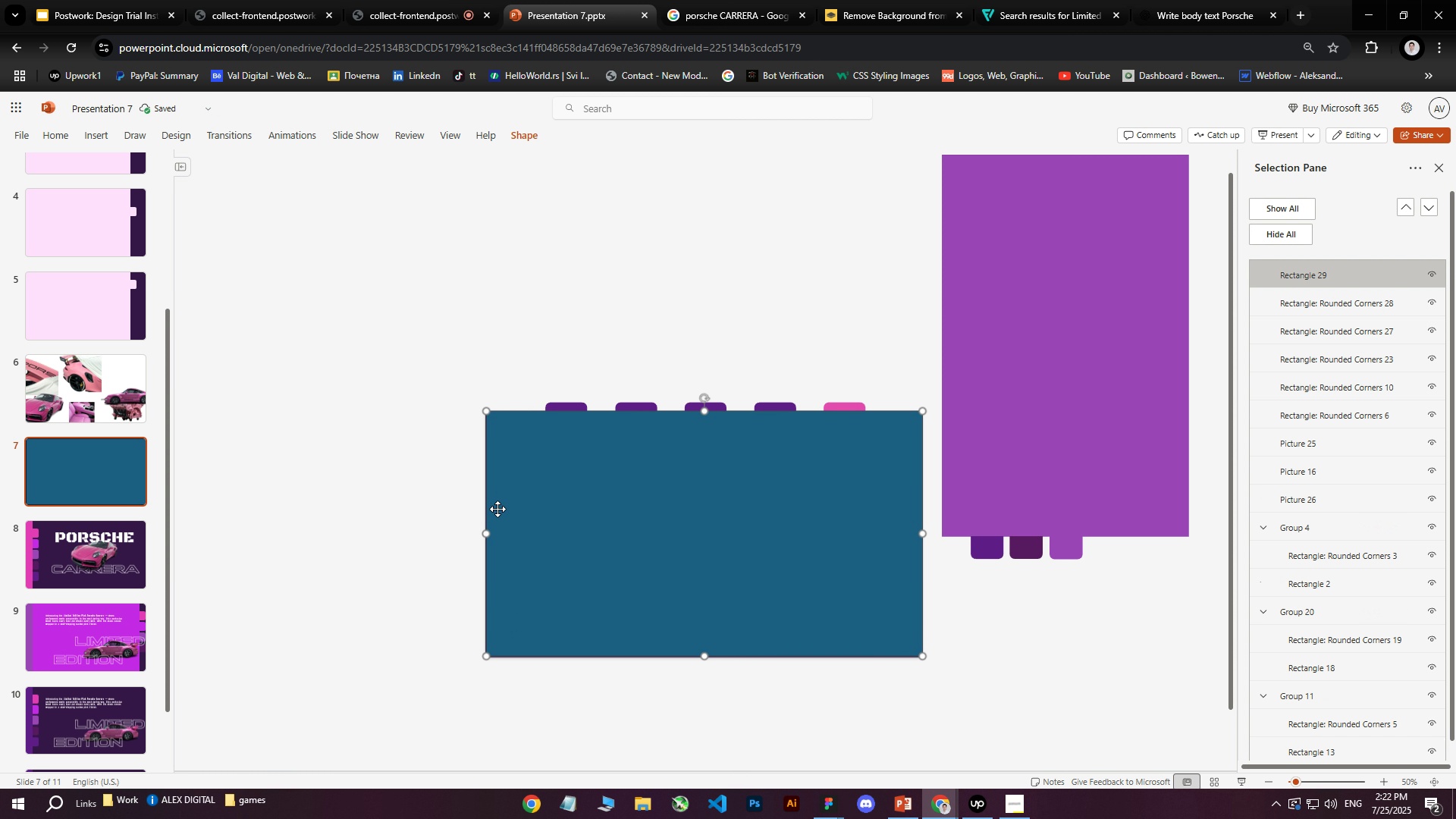 
key(ArrowRight)
 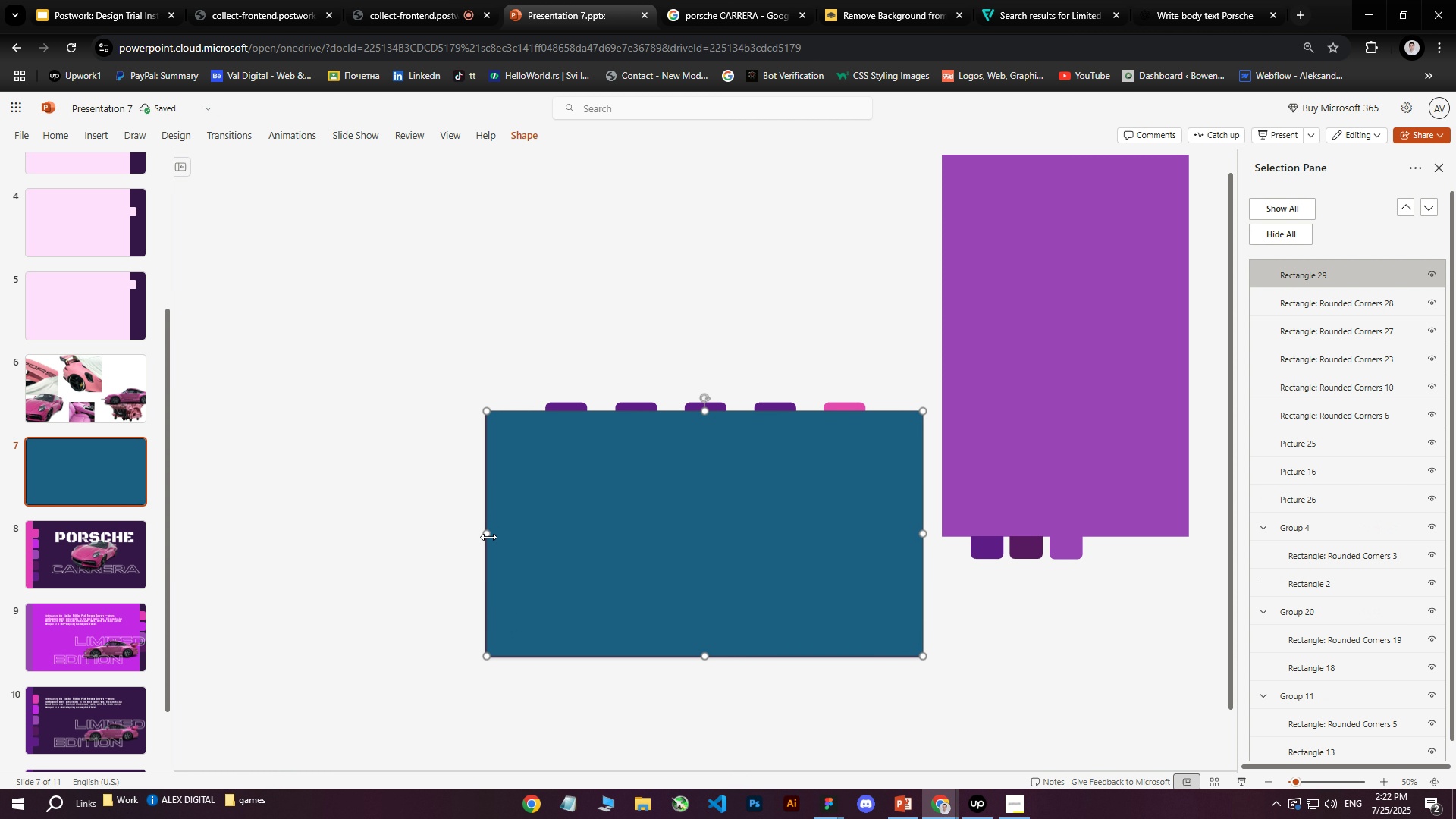 
key(ArrowRight)
 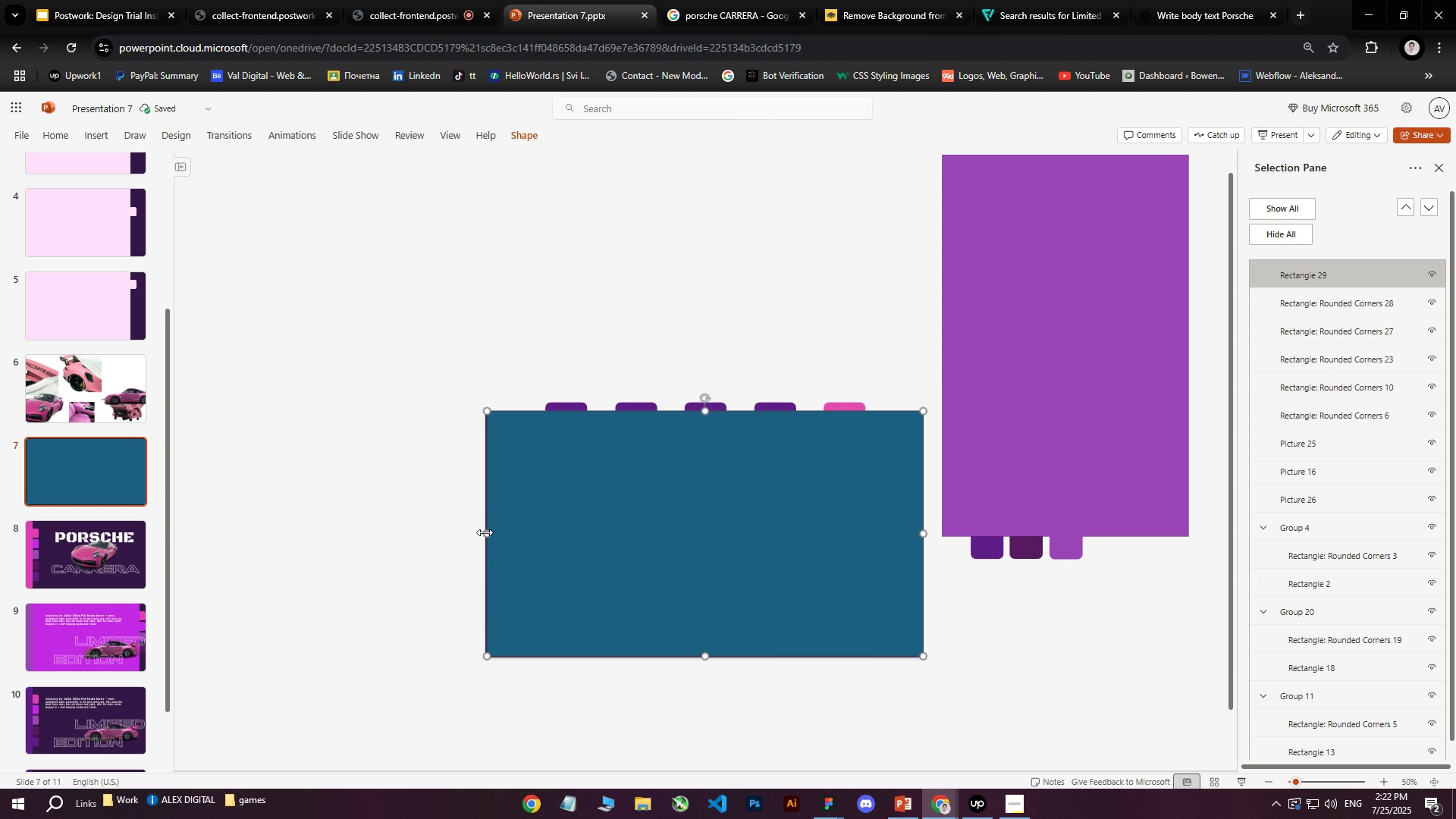 
left_click_drag(start_coordinate=[485, 532], to_coordinate=[480, 532])
 